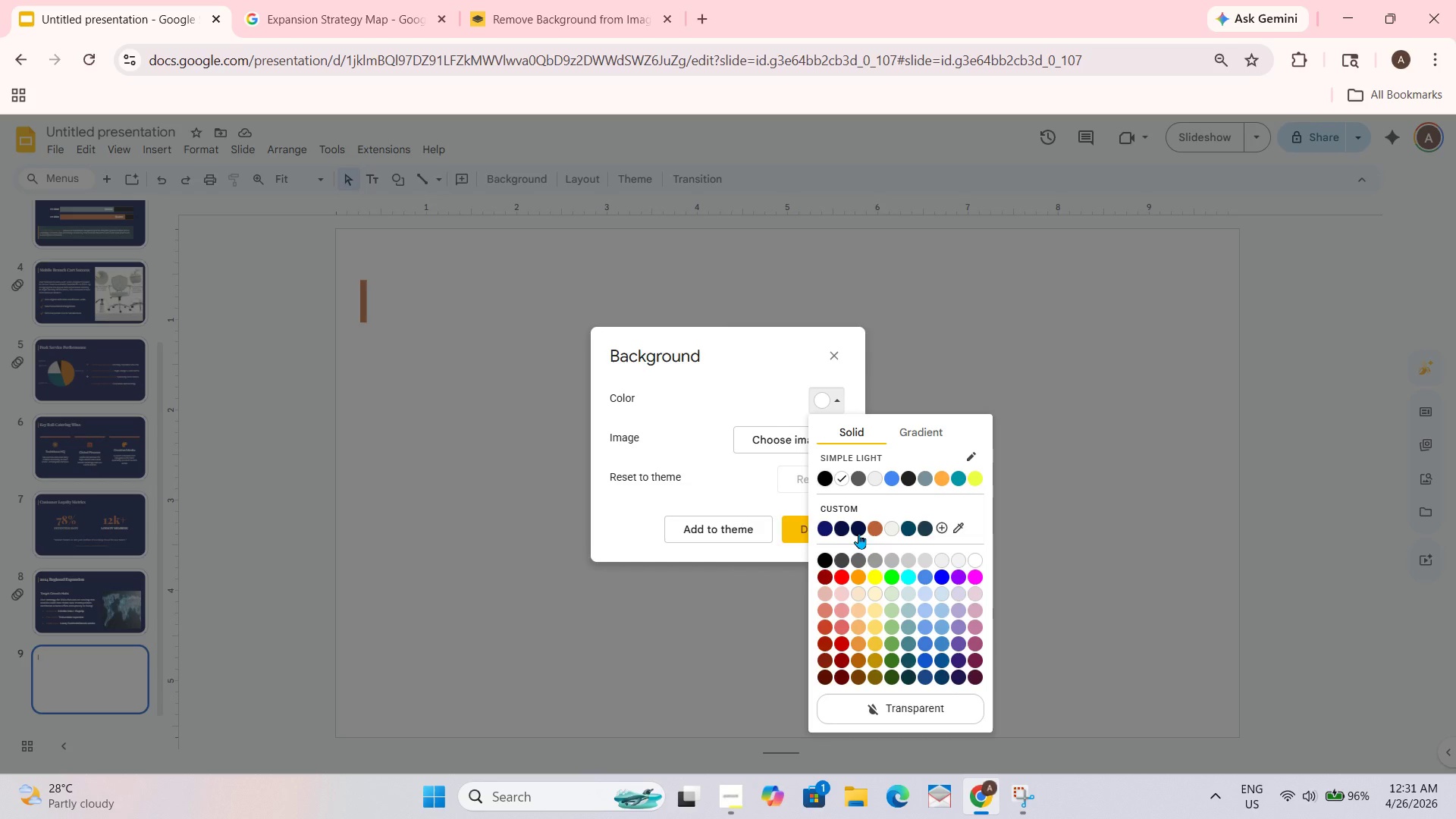 
left_click([858, 526])
 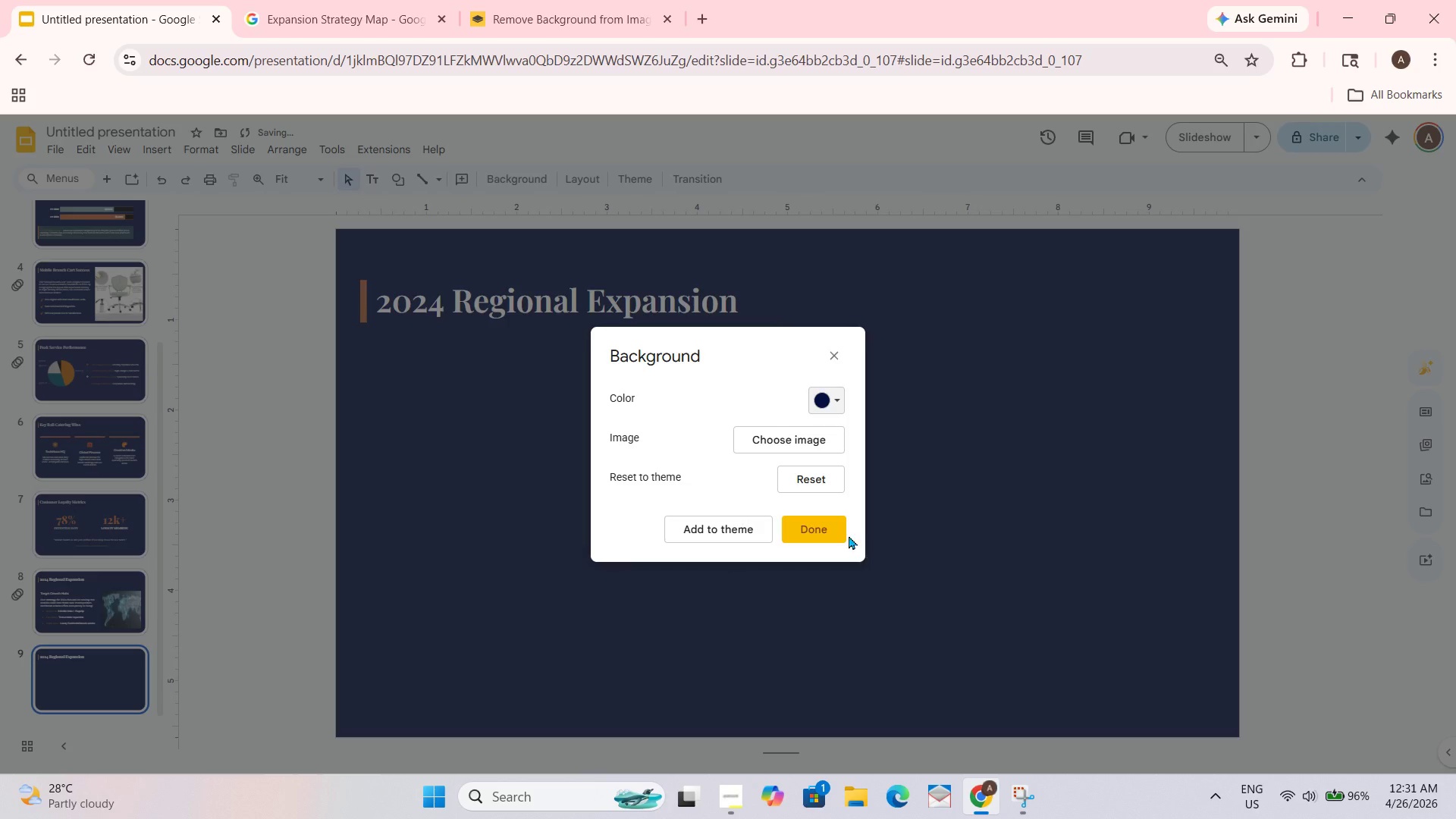 
left_click([828, 532])
 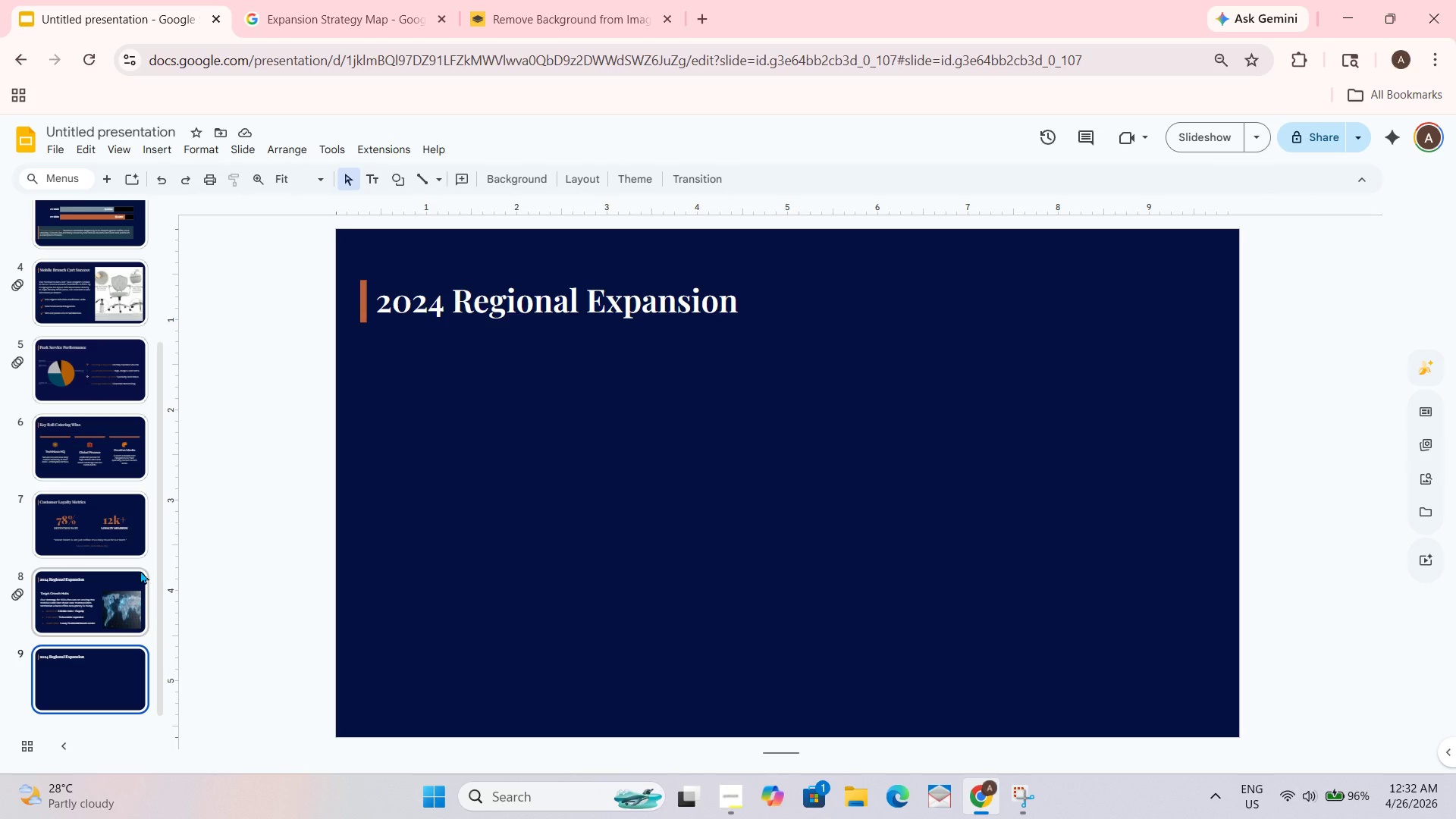 
wait(21.39)
 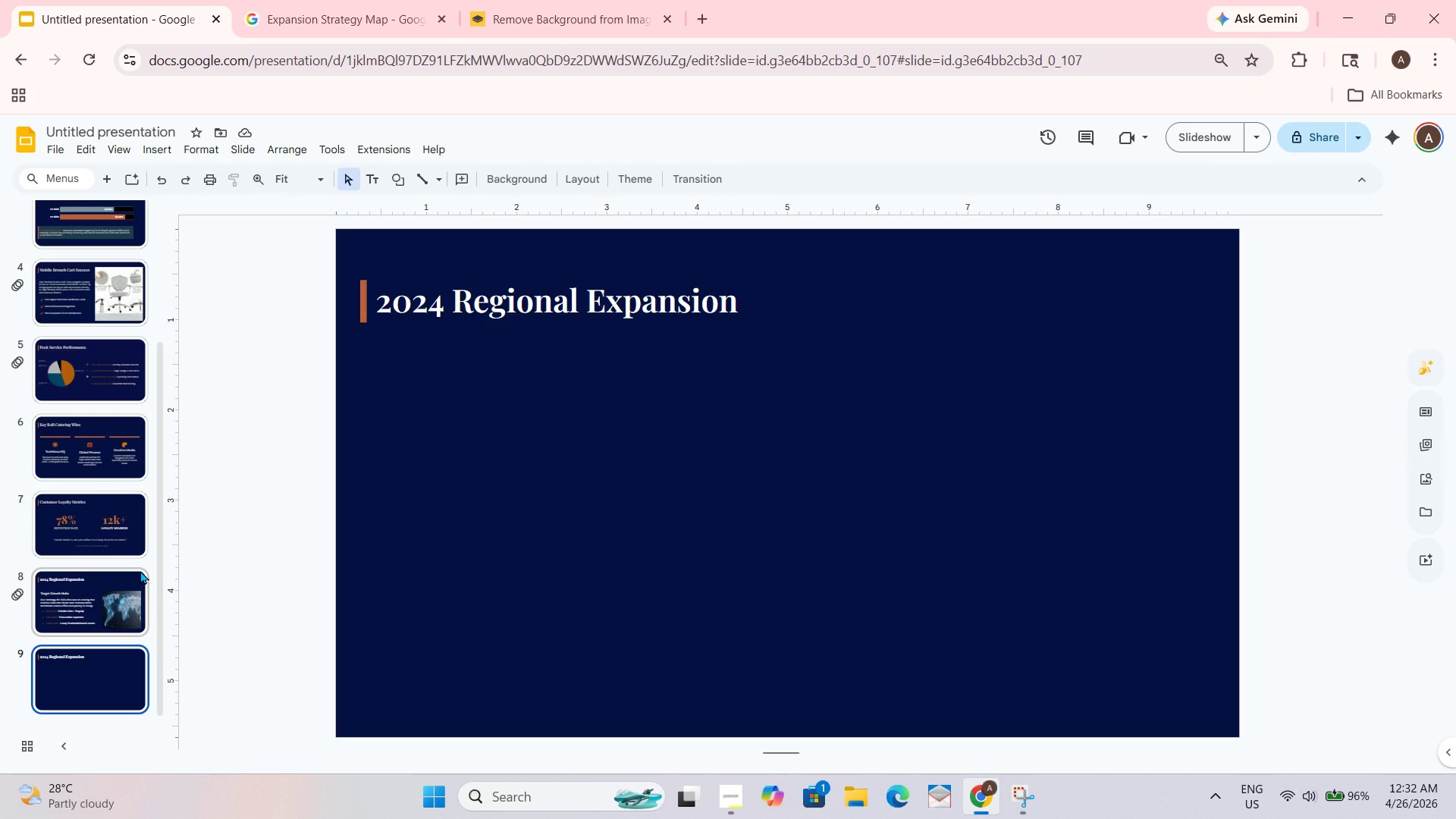 
left_click_drag(start_coordinate=[737, 304], to_coordinate=[380, 334])
 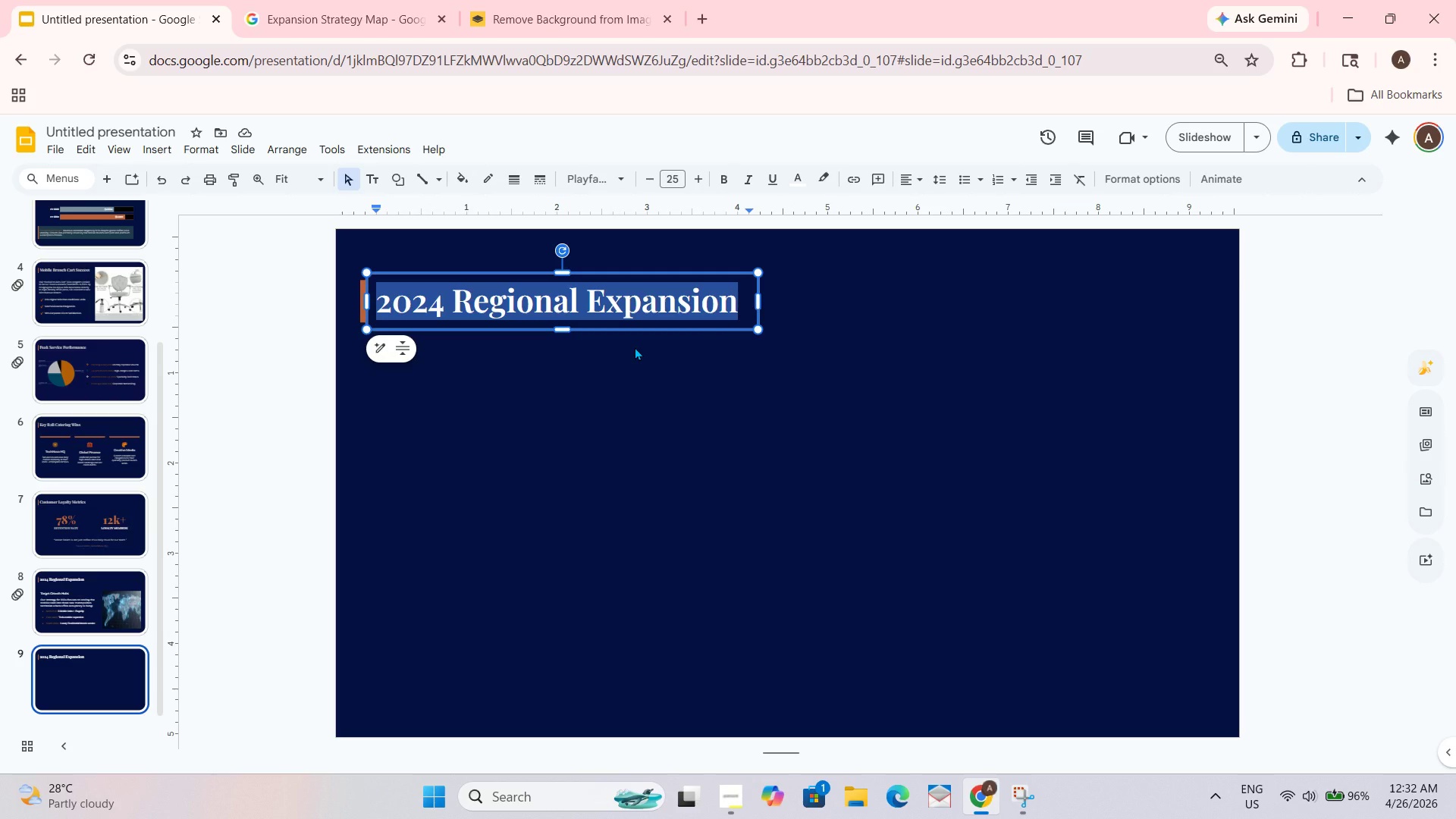 
wait(5.73)
 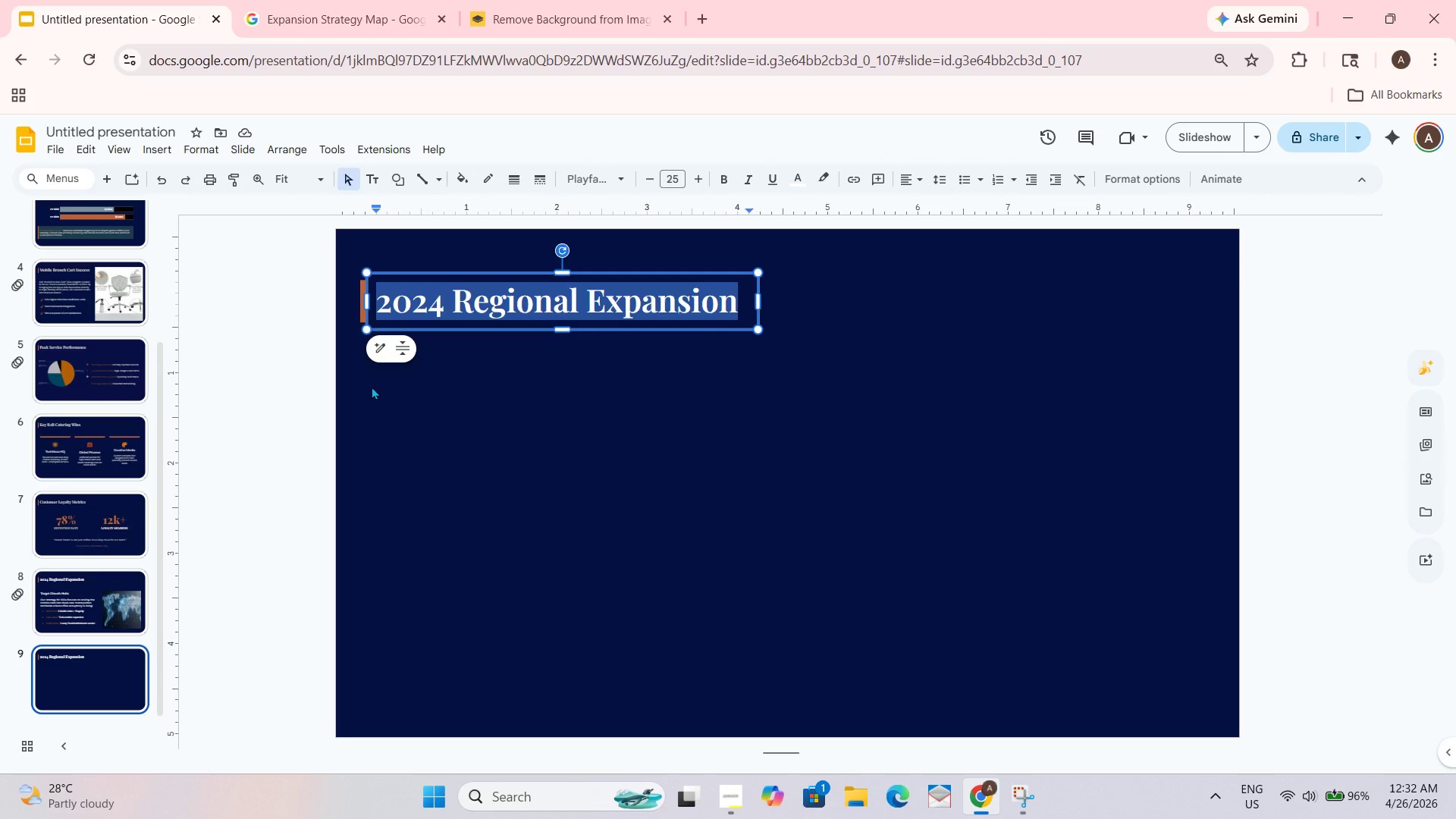 
key(Backspace)
type(Fleet )
key(Backspace)
key(Backspace)
key(Backspace)
key(Backspace)
key(Backspace)
key(Backspace)
 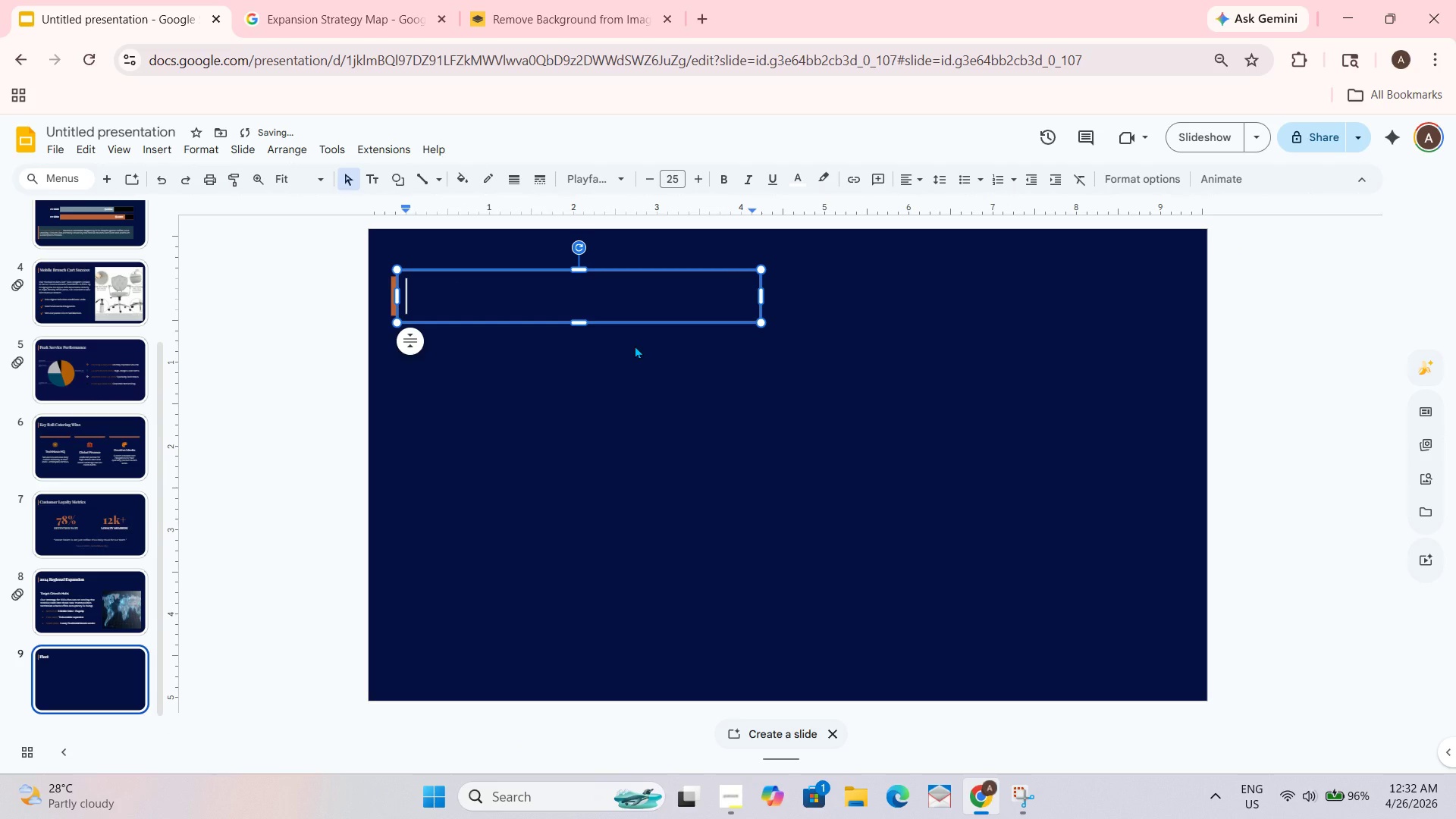 
left_click([802, 177])
 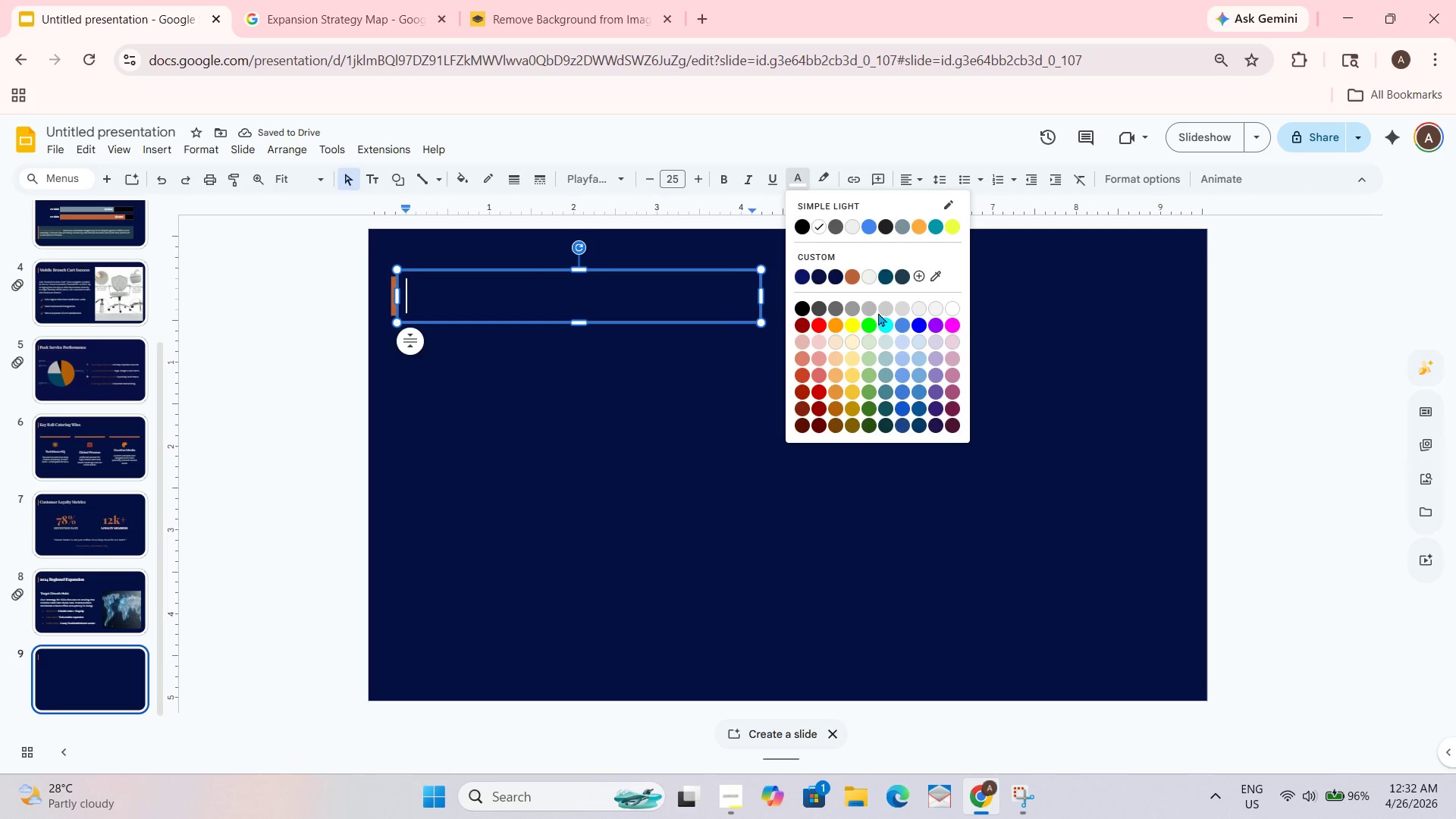 
left_click([885, 308])
 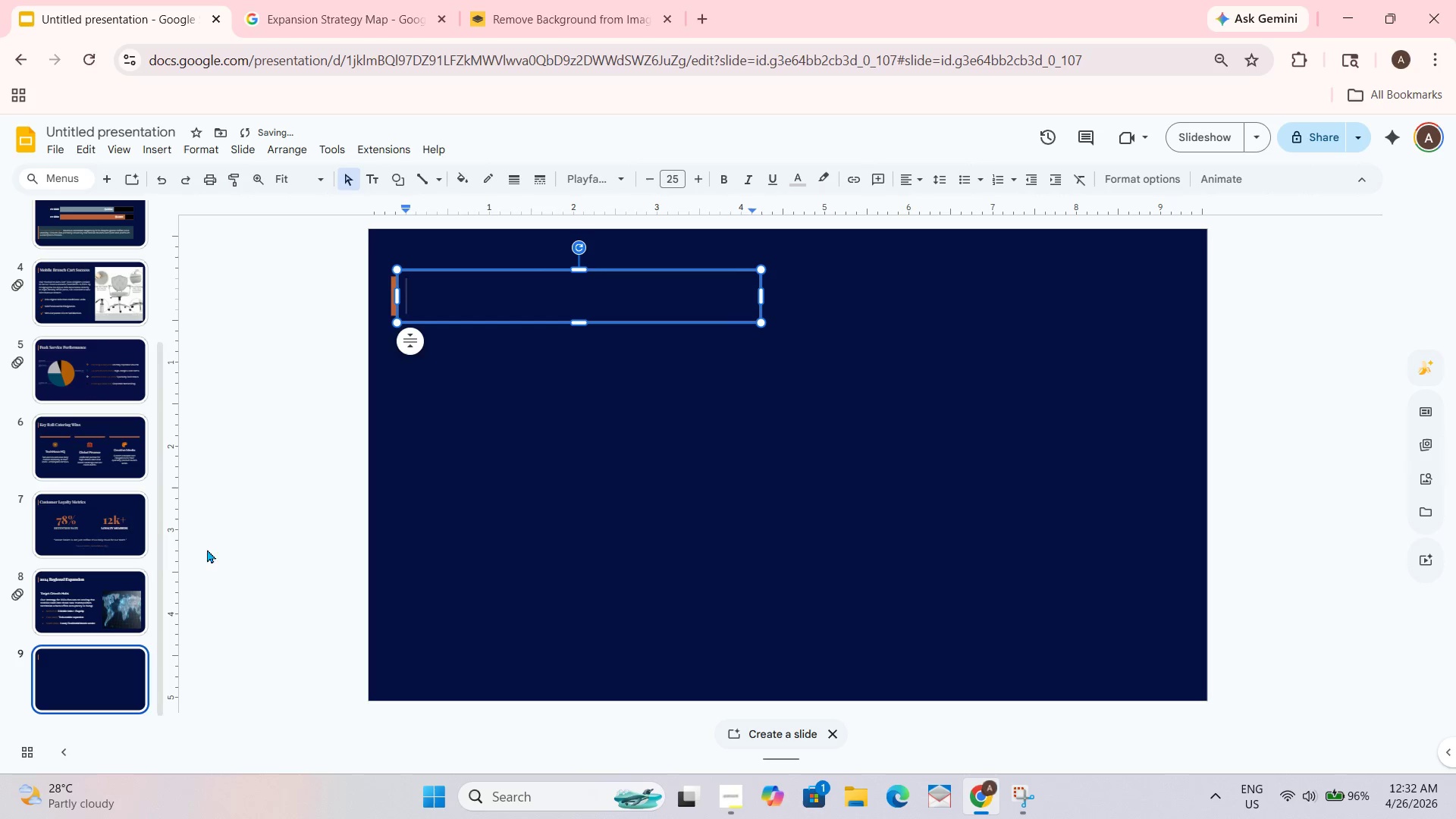 
left_click([63, 588])
 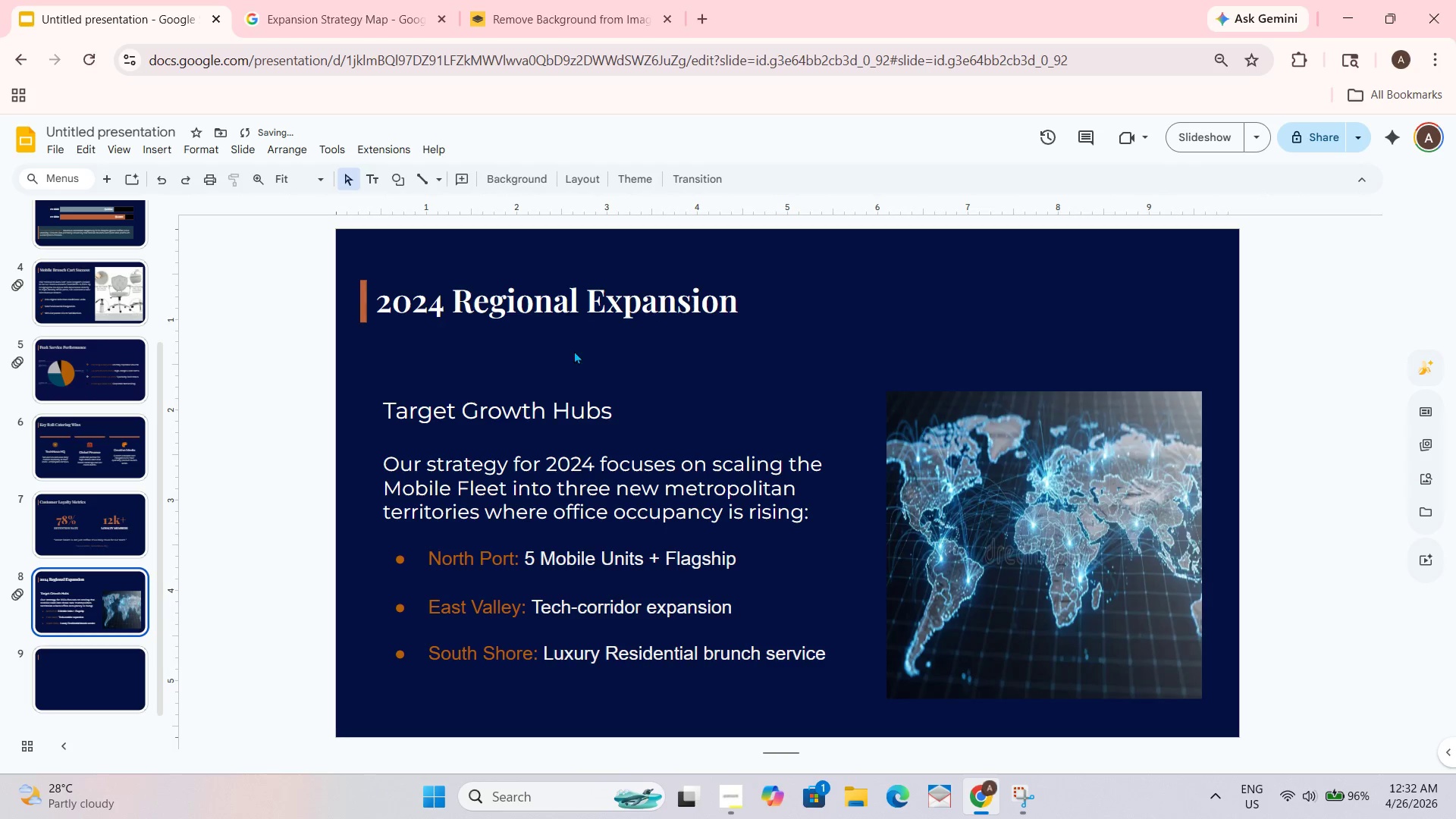 
left_click([663, 304])
 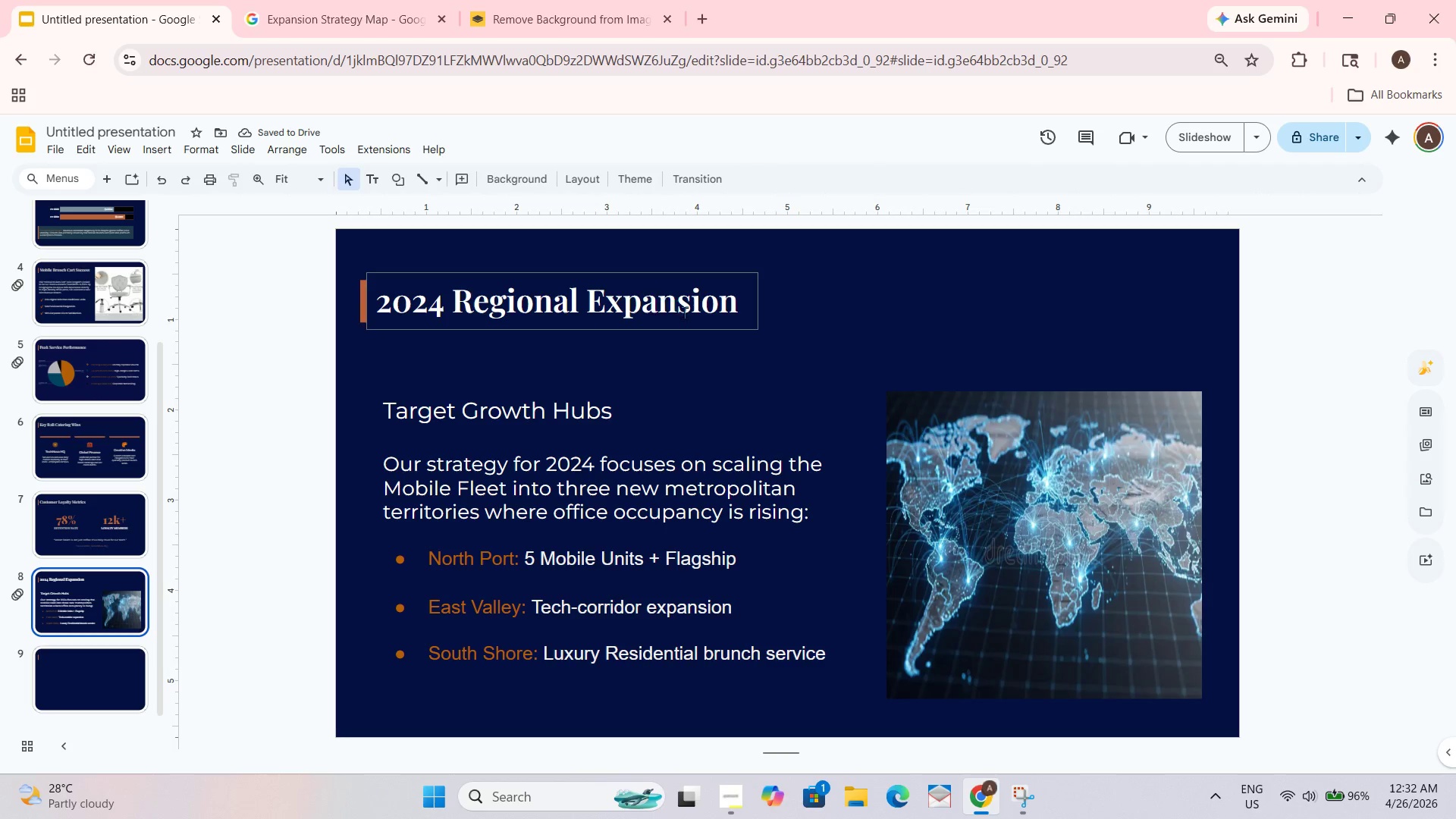 
key(Control+ControlLeft)
 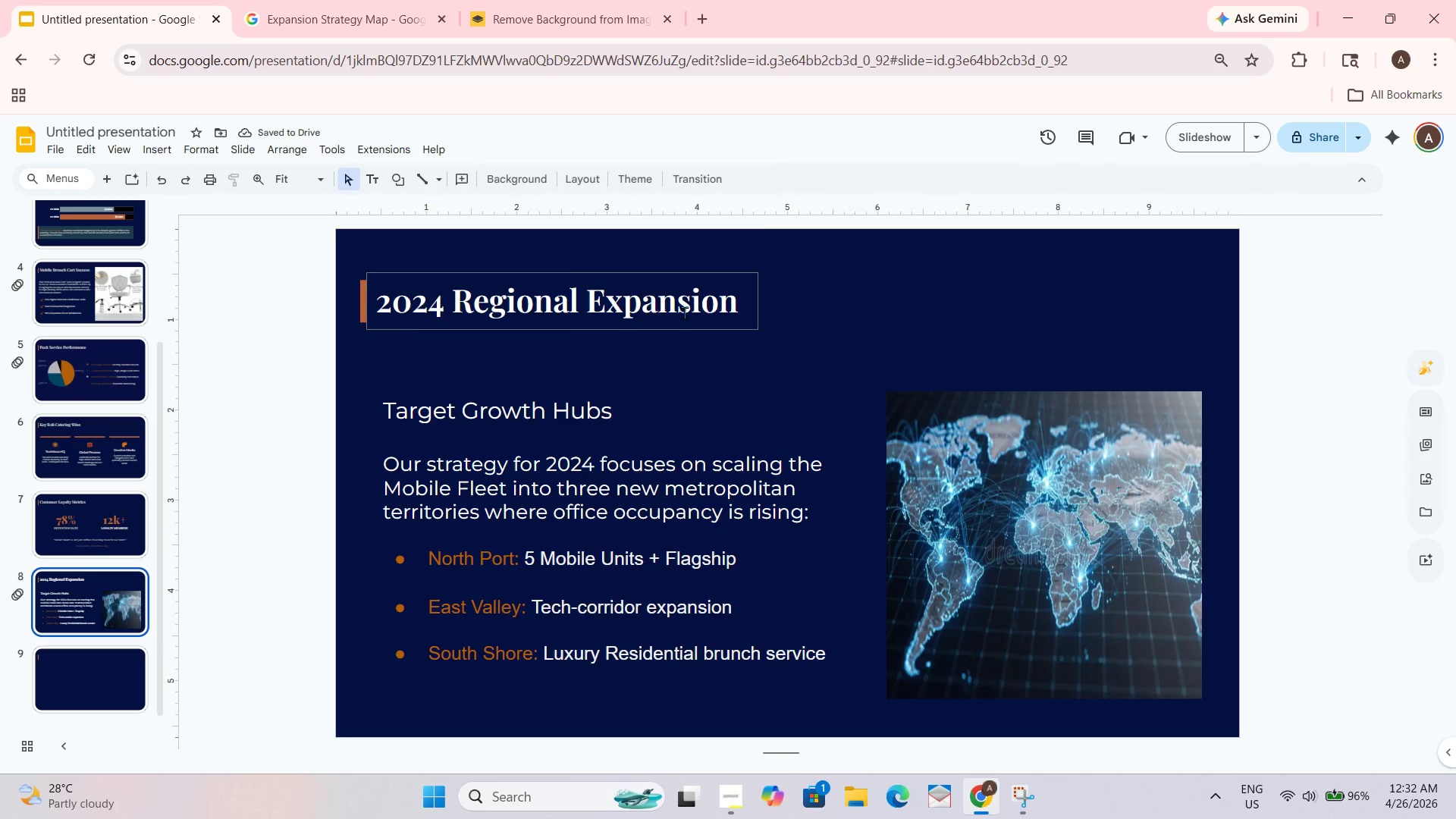 
key(Control+A)
 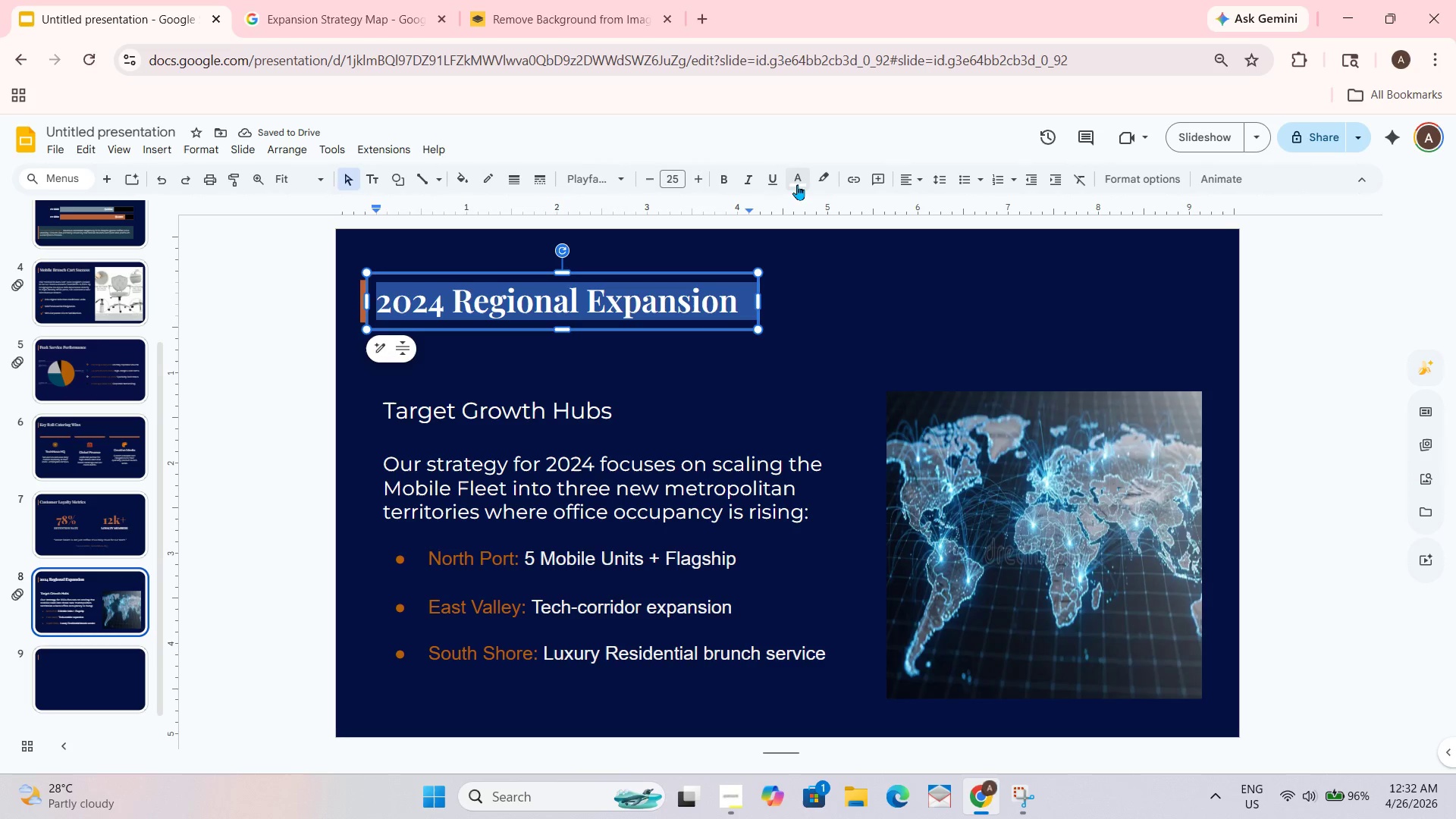 
left_click([802, 189])
 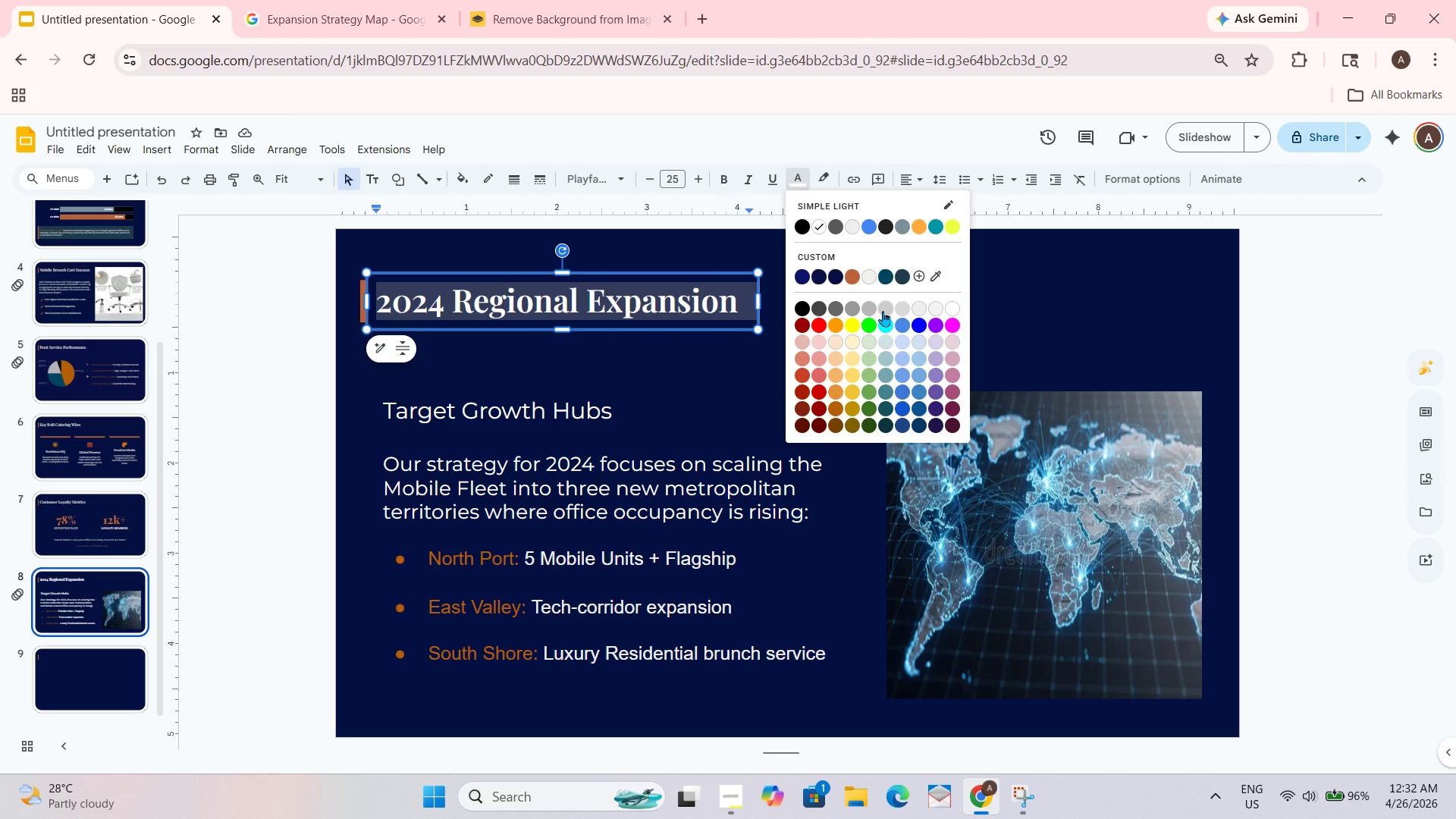 
left_click([883, 311])
 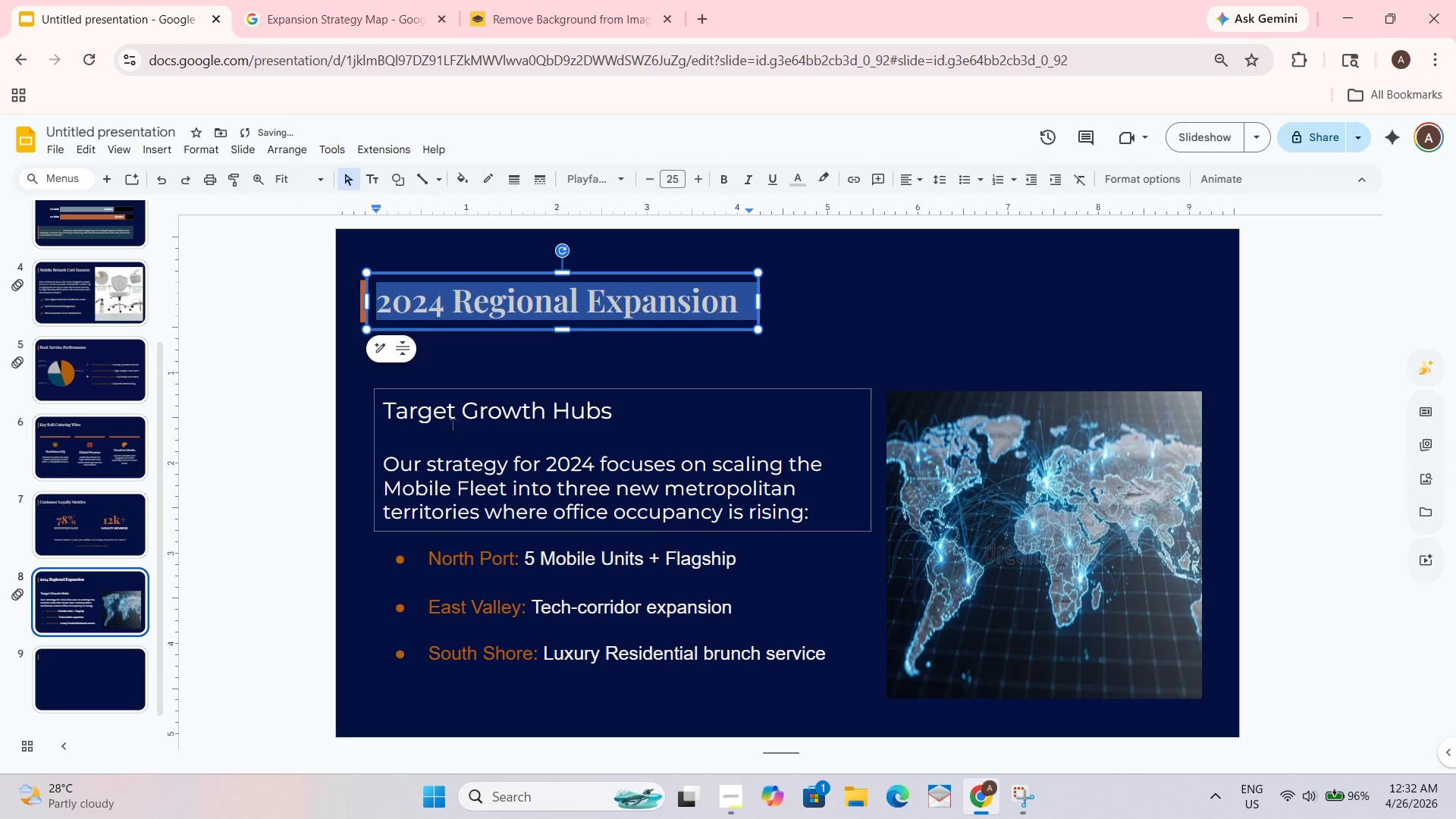 
left_click([452, 419])
 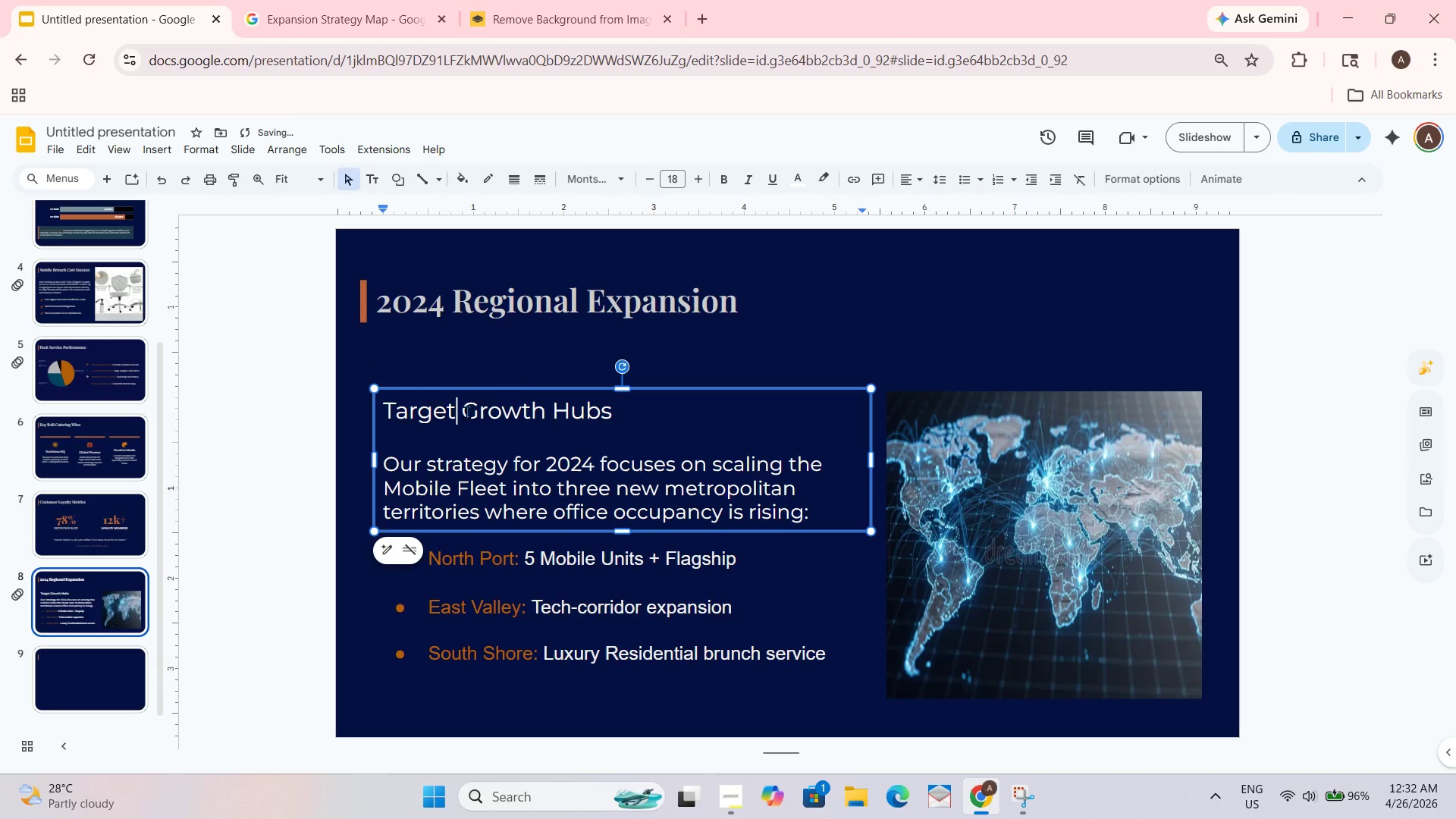 
key(Control+A)
 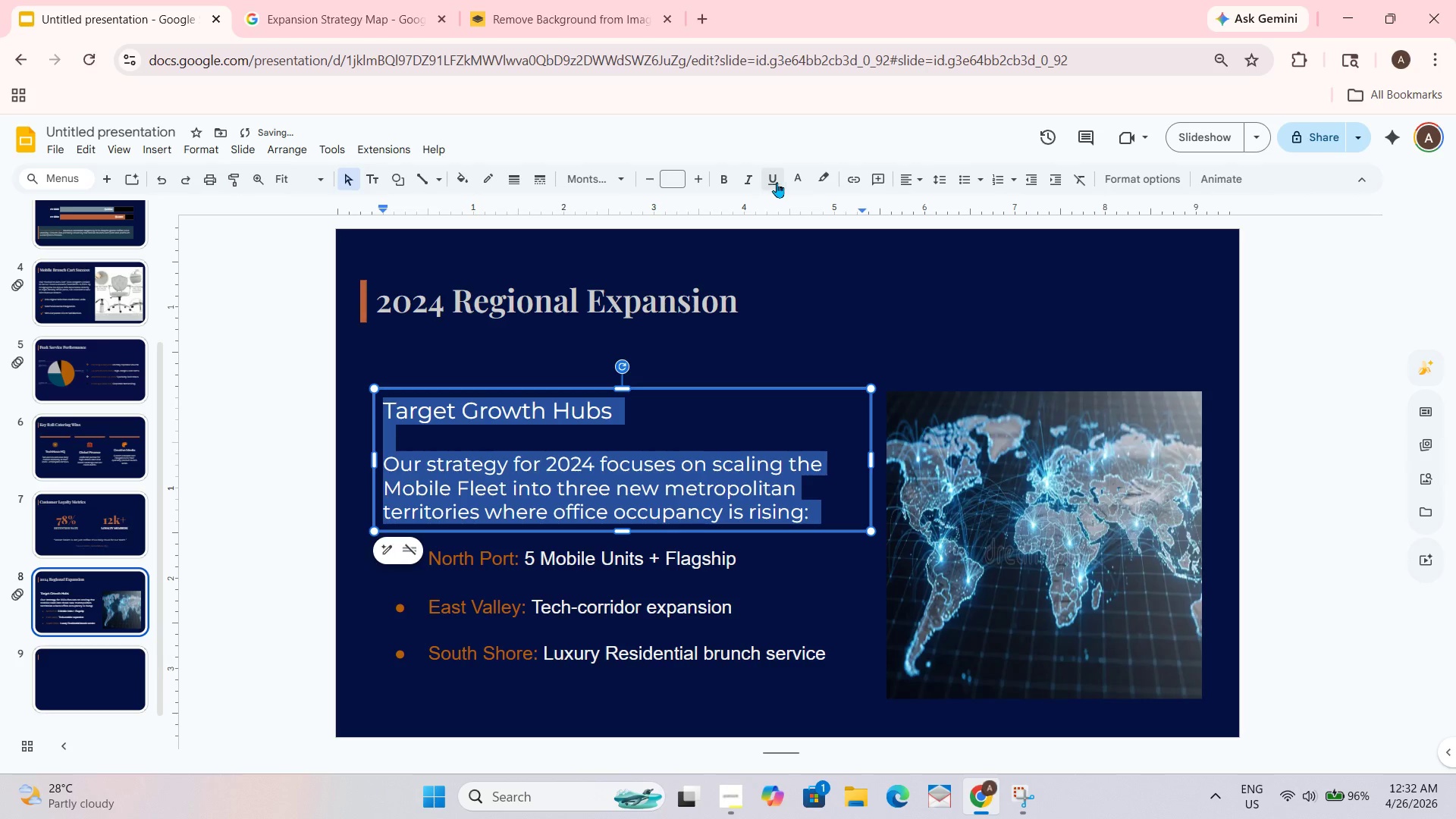 
left_click([794, 180])
 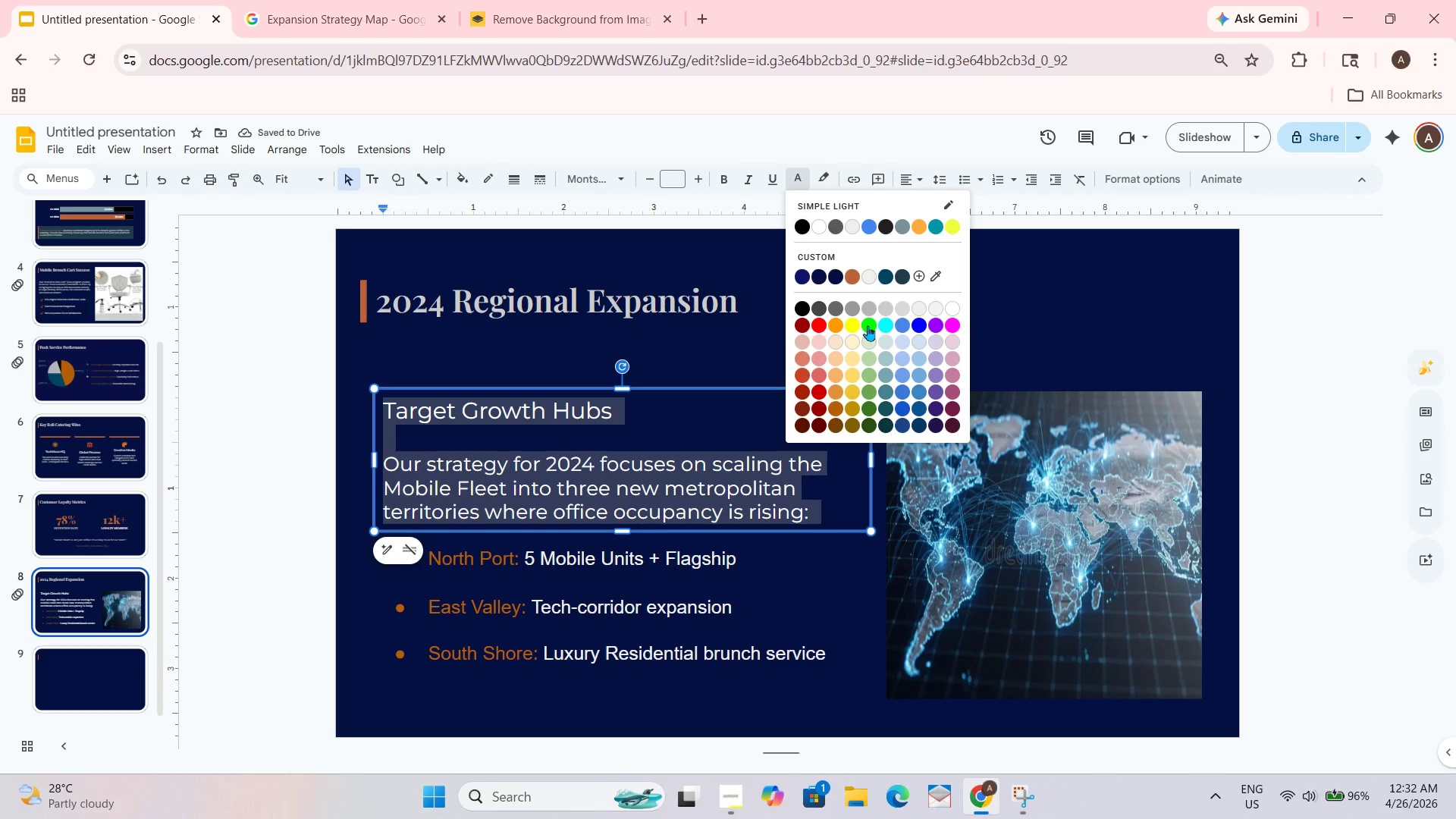 
left_click([885, 308])
 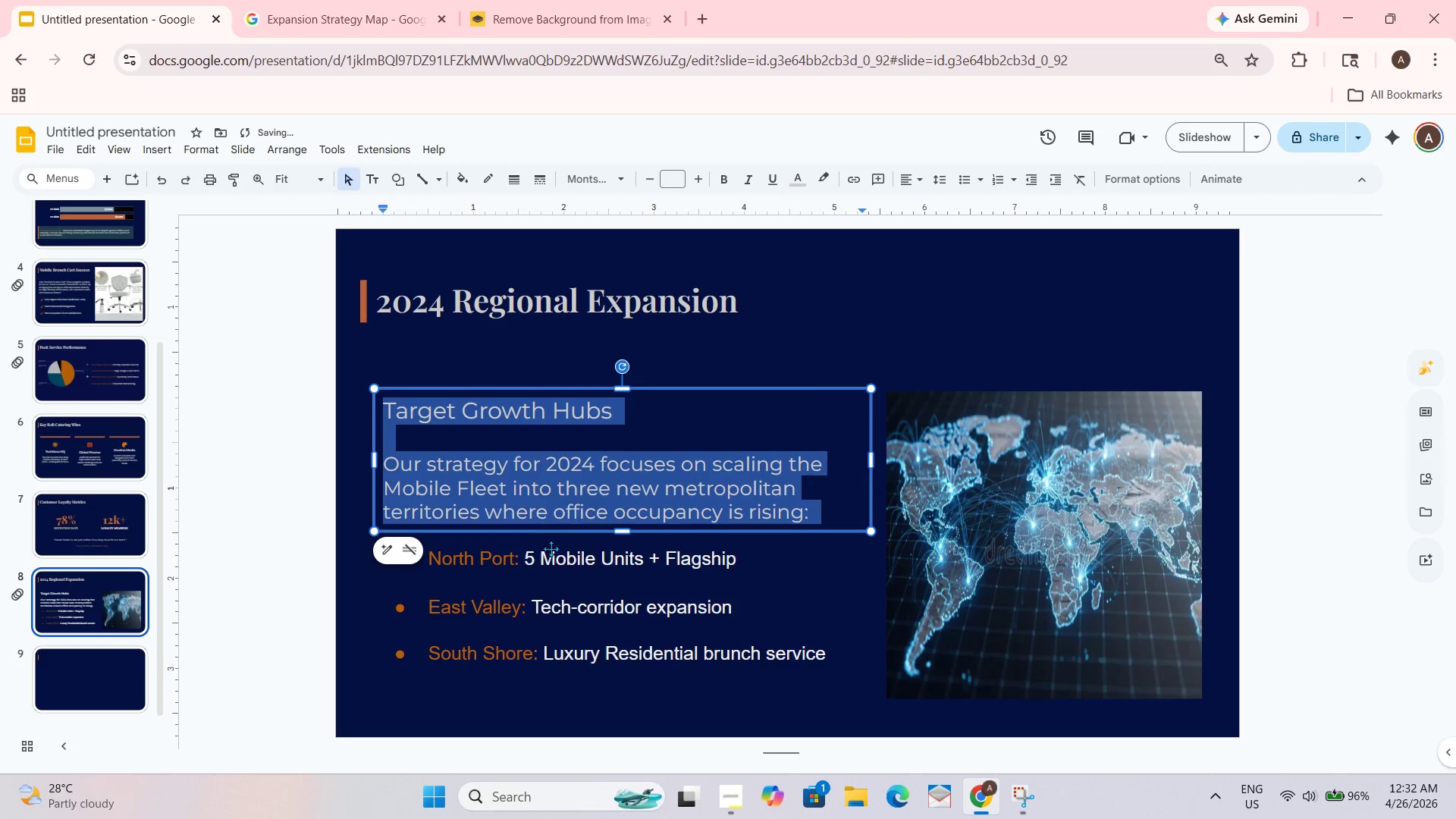 
left_click([544, 563])
 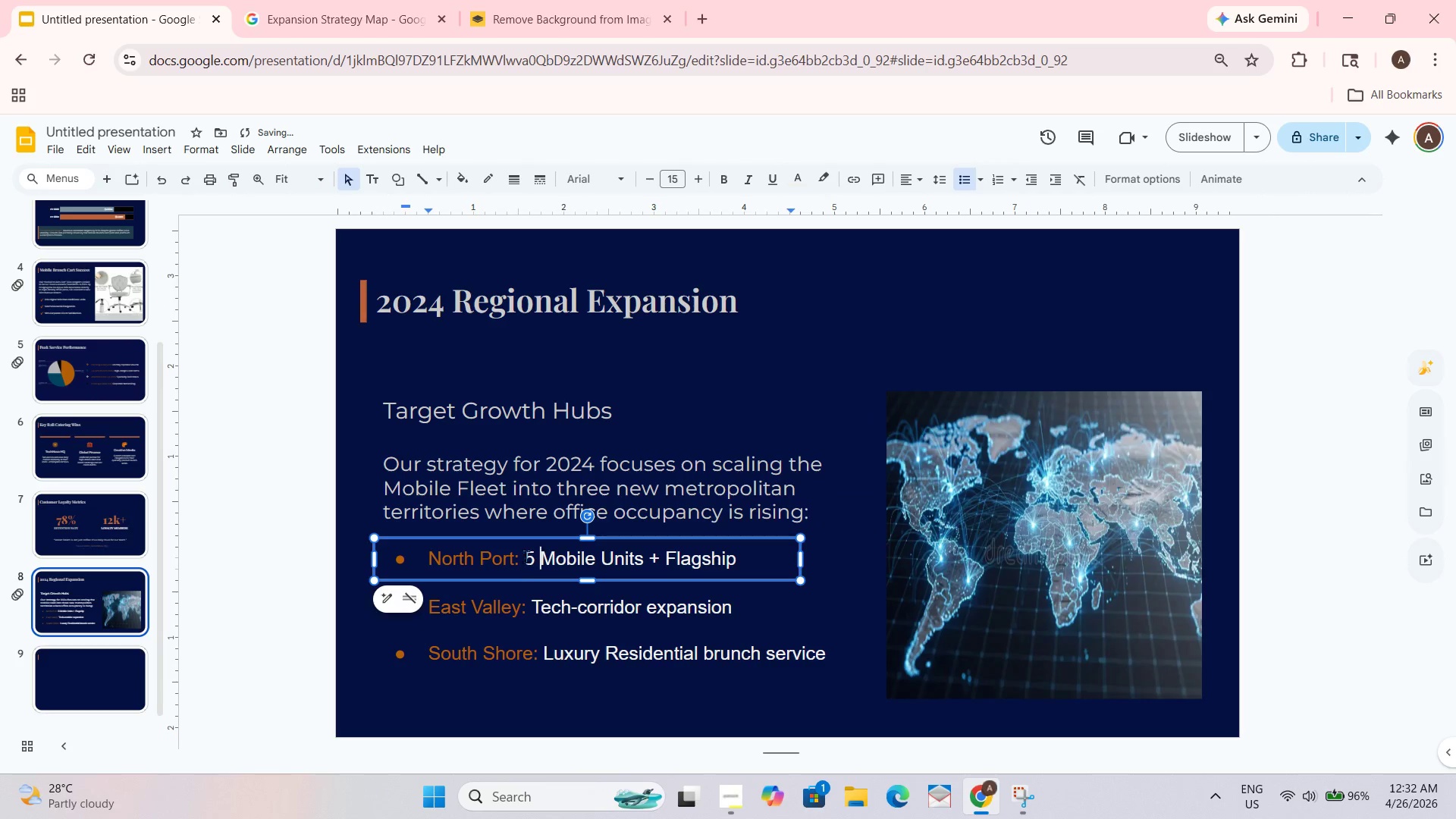 
left_click_drag(start_coordinate=[526, 556], to_coordinate=[770, 560])
 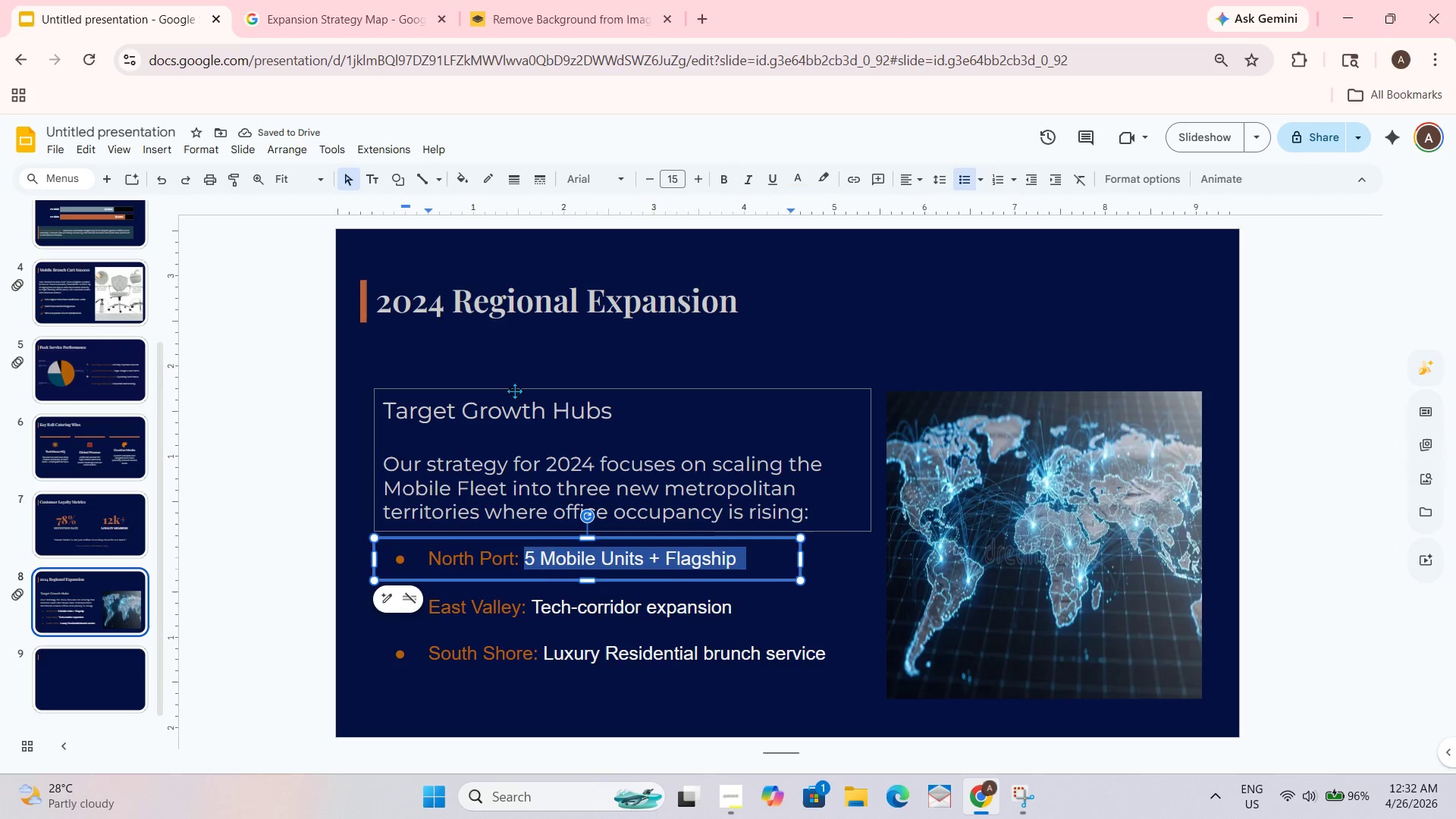 
key(Control+ControlLeft)
 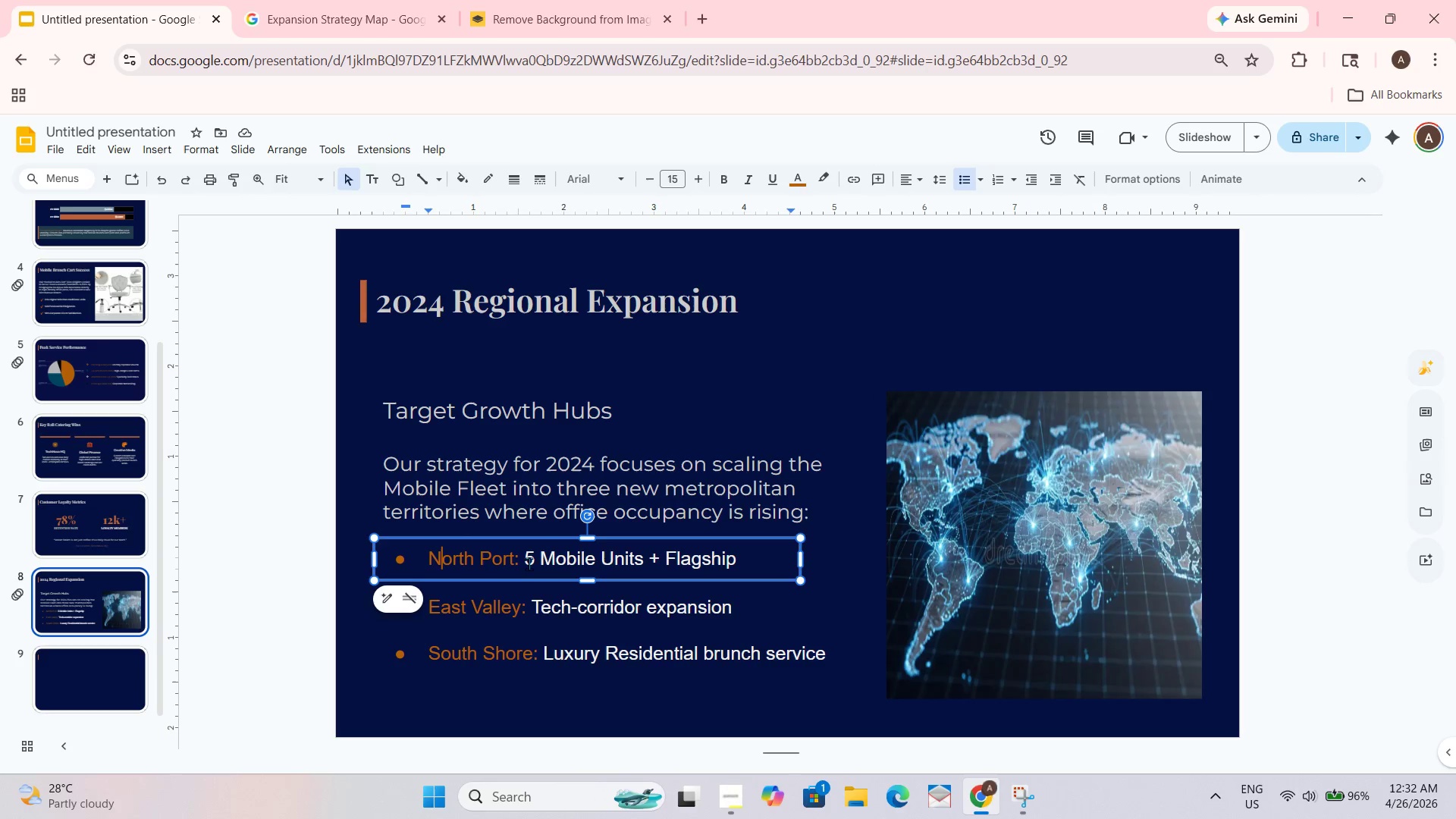 
left_click_drag(start_coordinate=[527, 563], to_coordinate=[743, 567])
 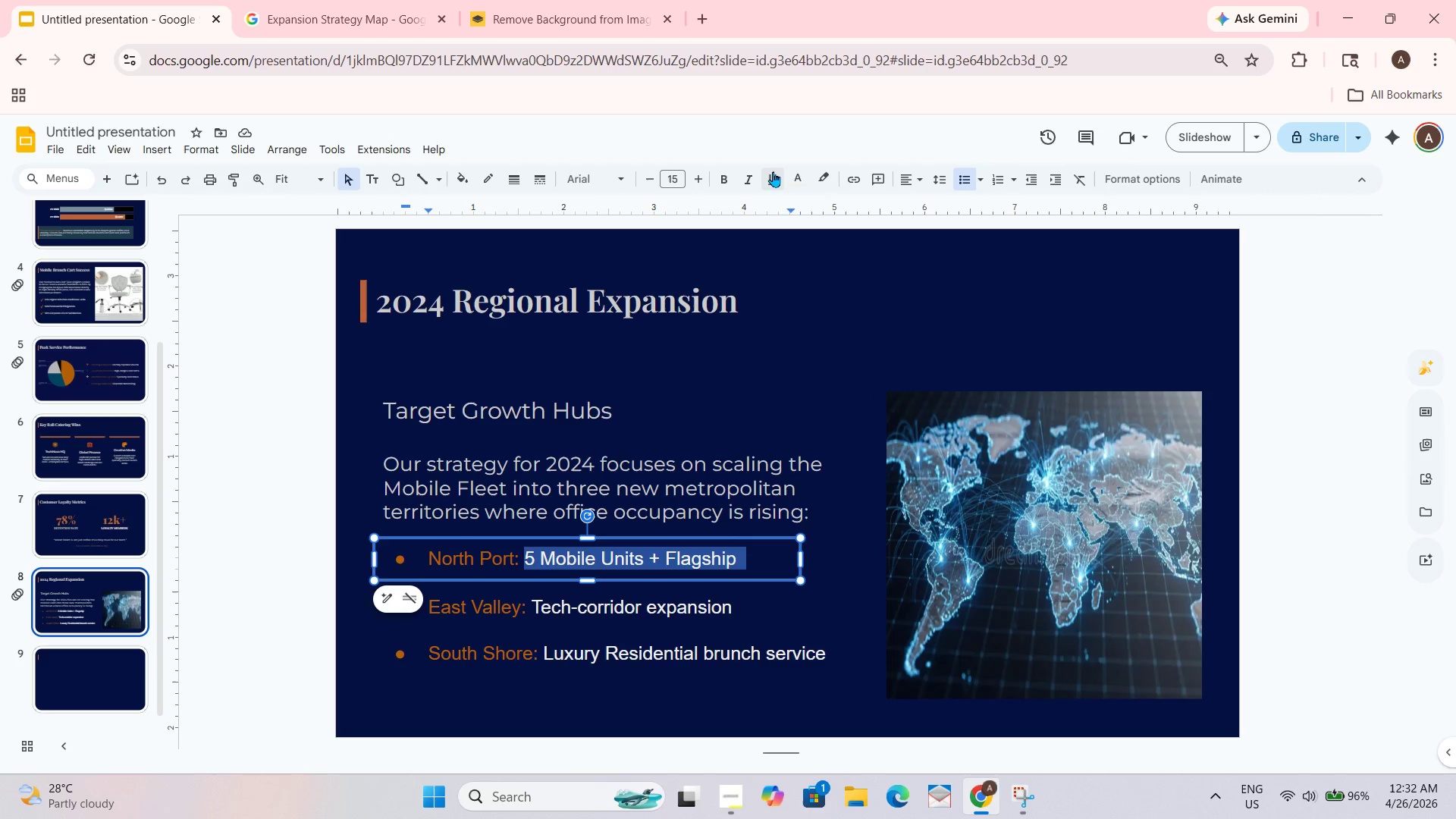 
left_click([799, 184])
 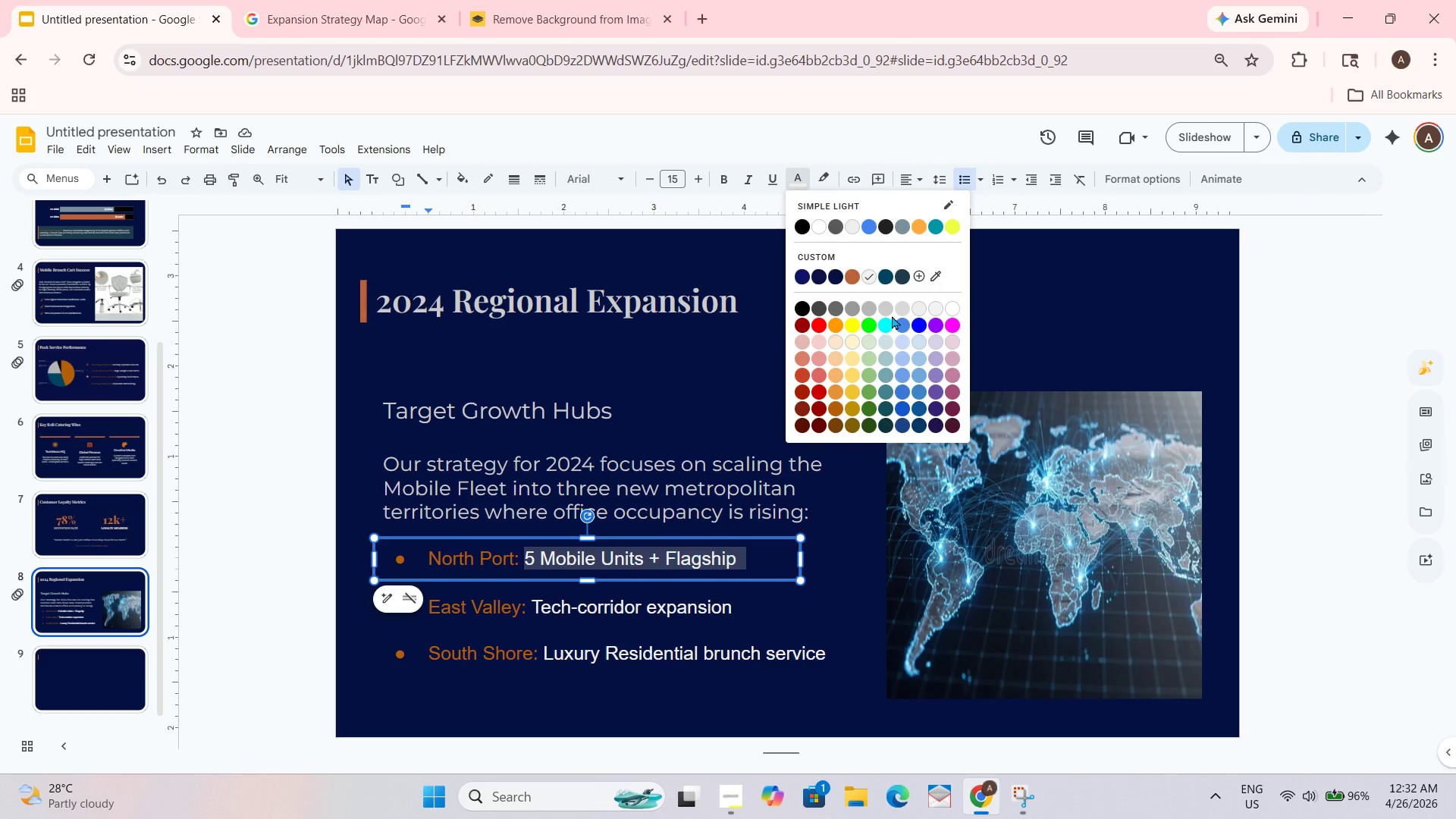 
left_click([884, 311])
 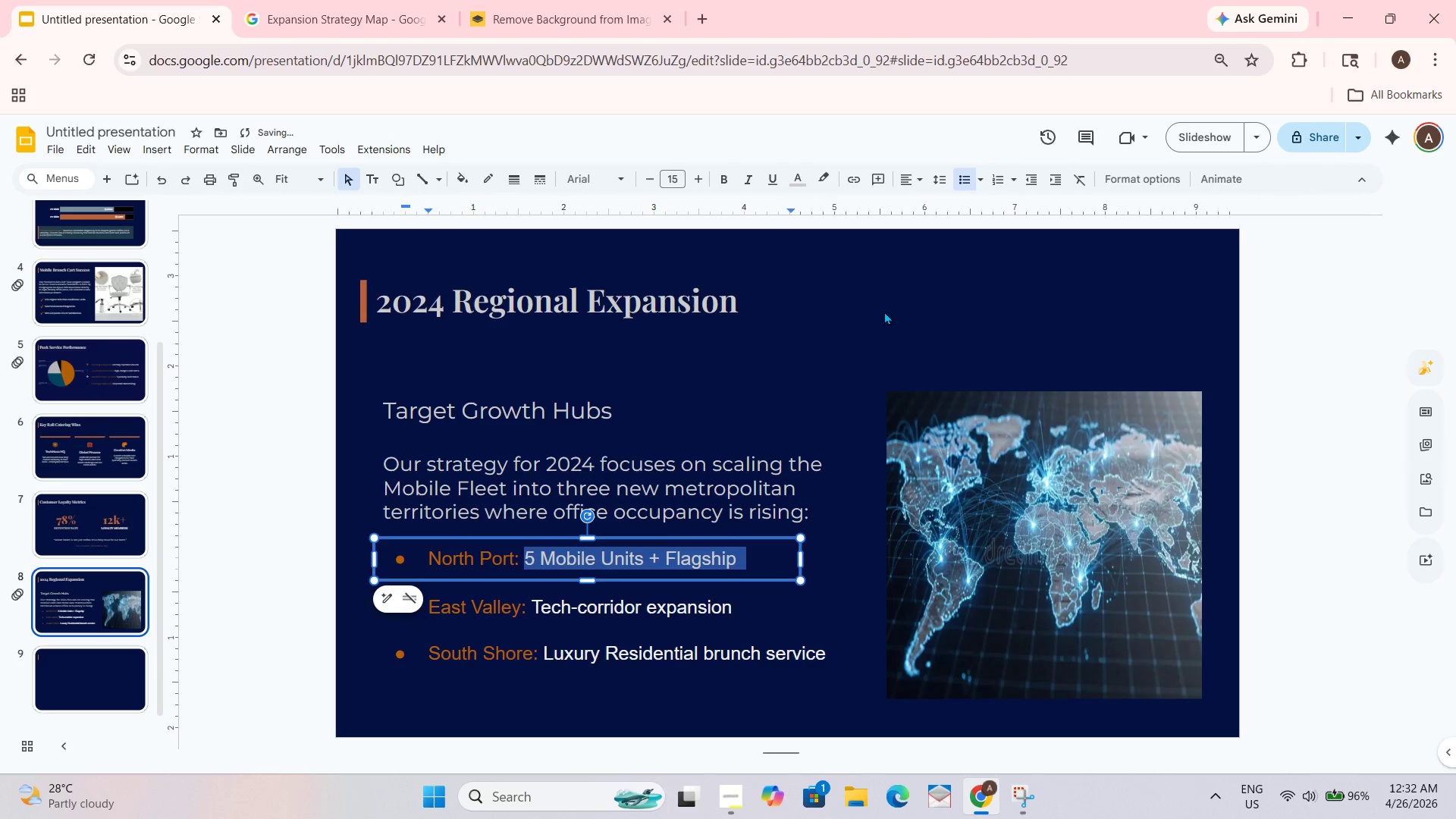 
key(Control+A)
 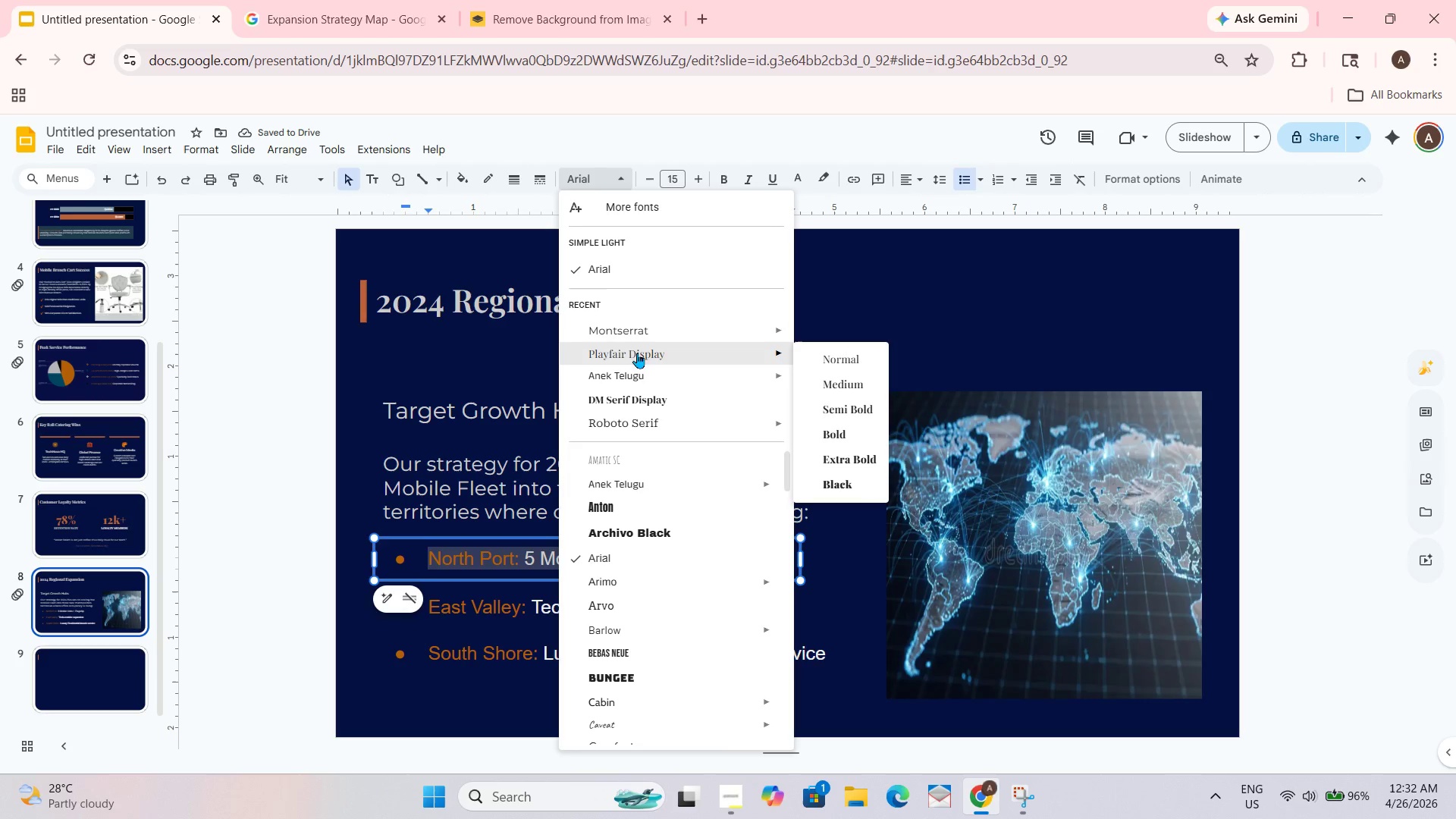 
left_click([637, 335])
 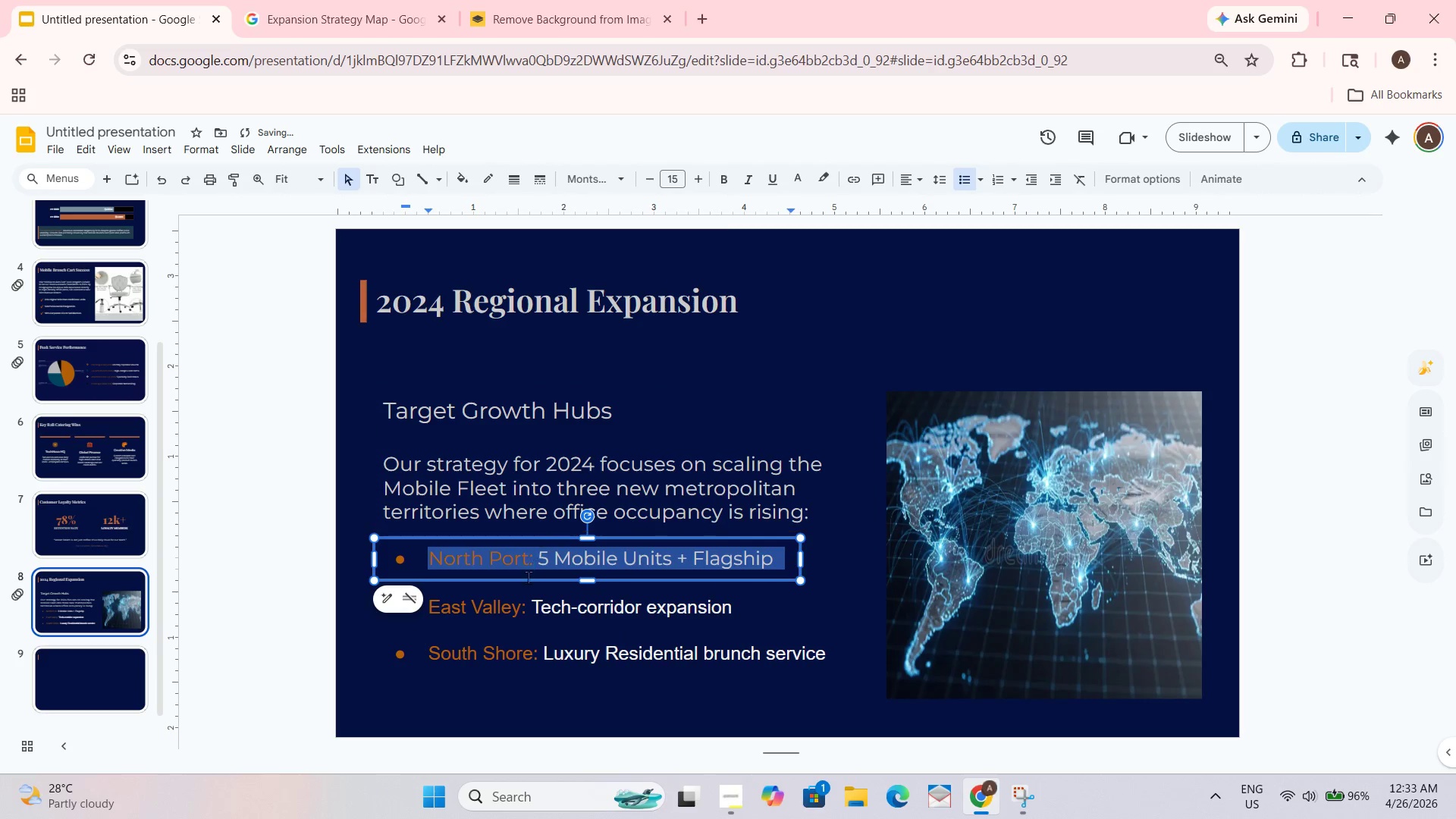 
left_click([508, 610])
 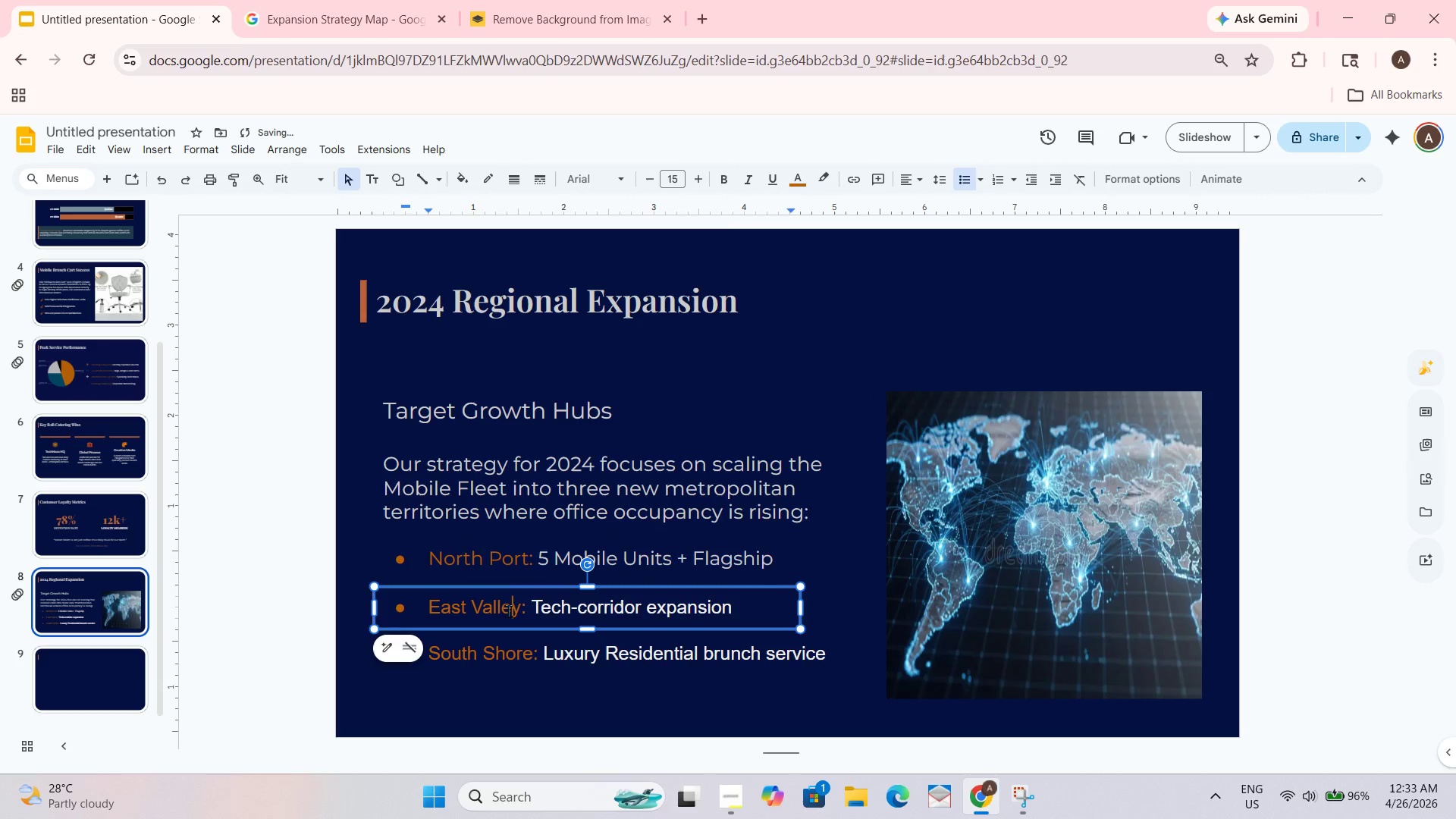 
key(Control+A)
 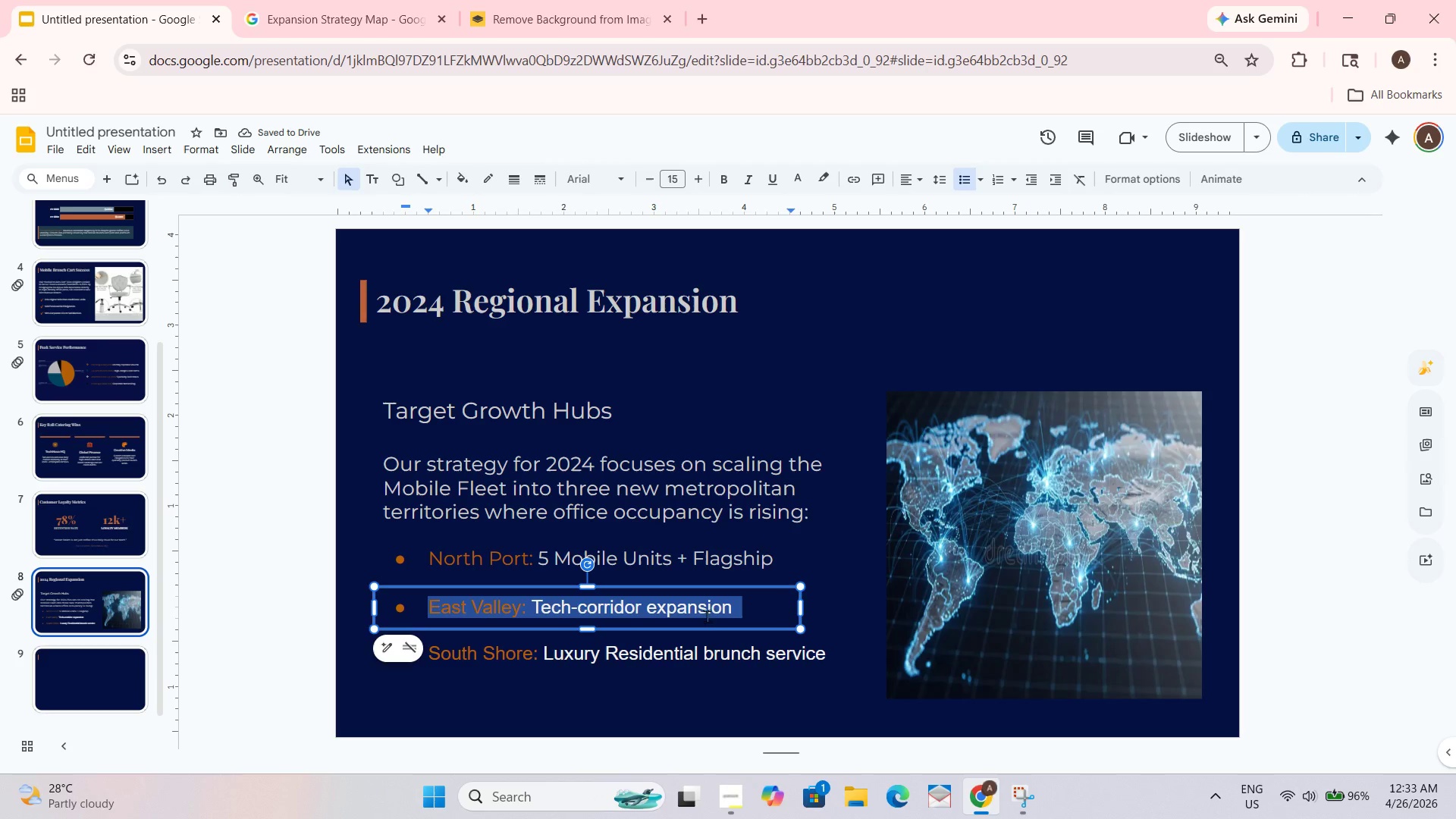 
left_click([723, 613])
 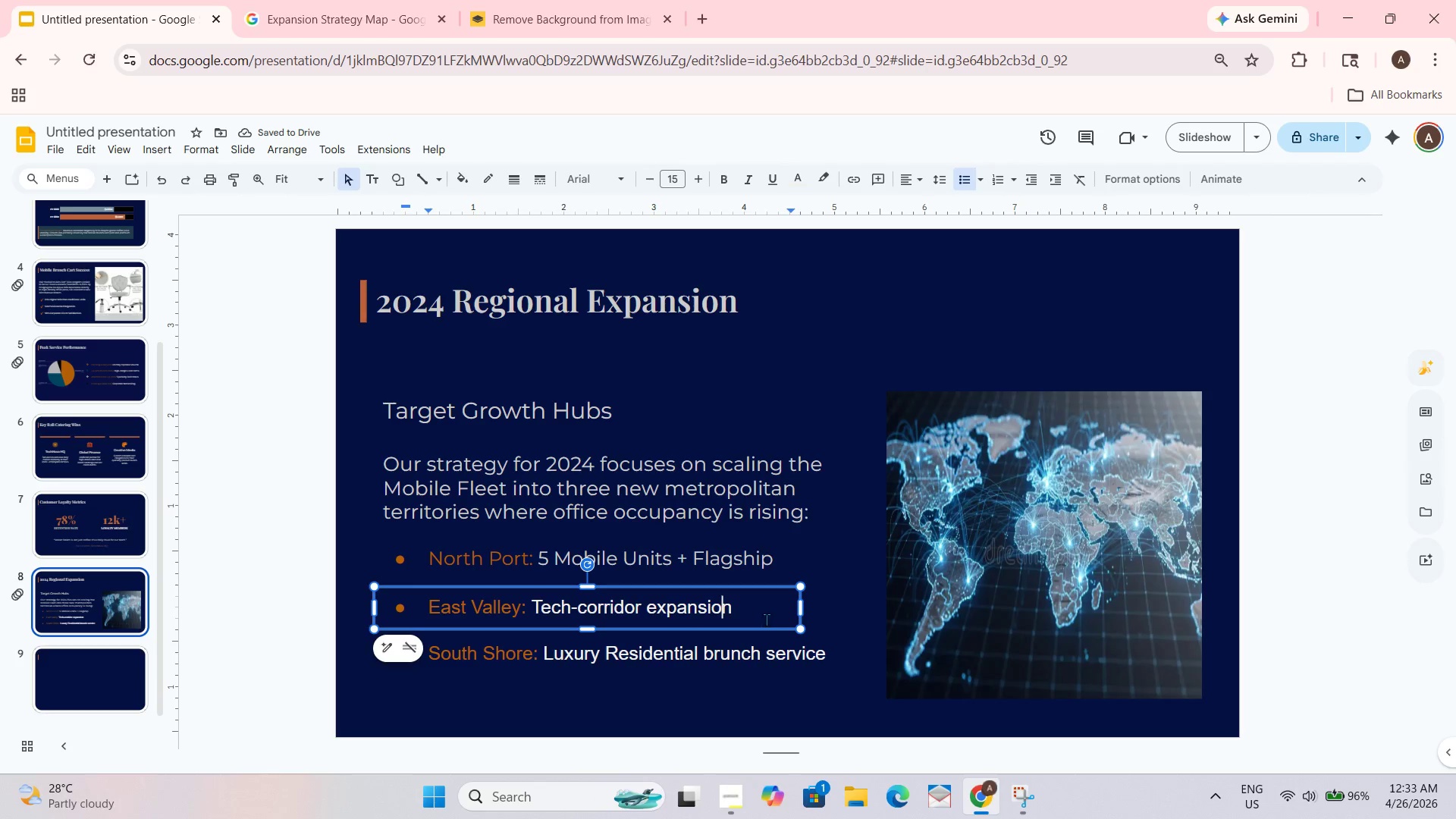 
left_click_drag(start_coordinate=[766, 620], to_coordinate=[532, 618])
 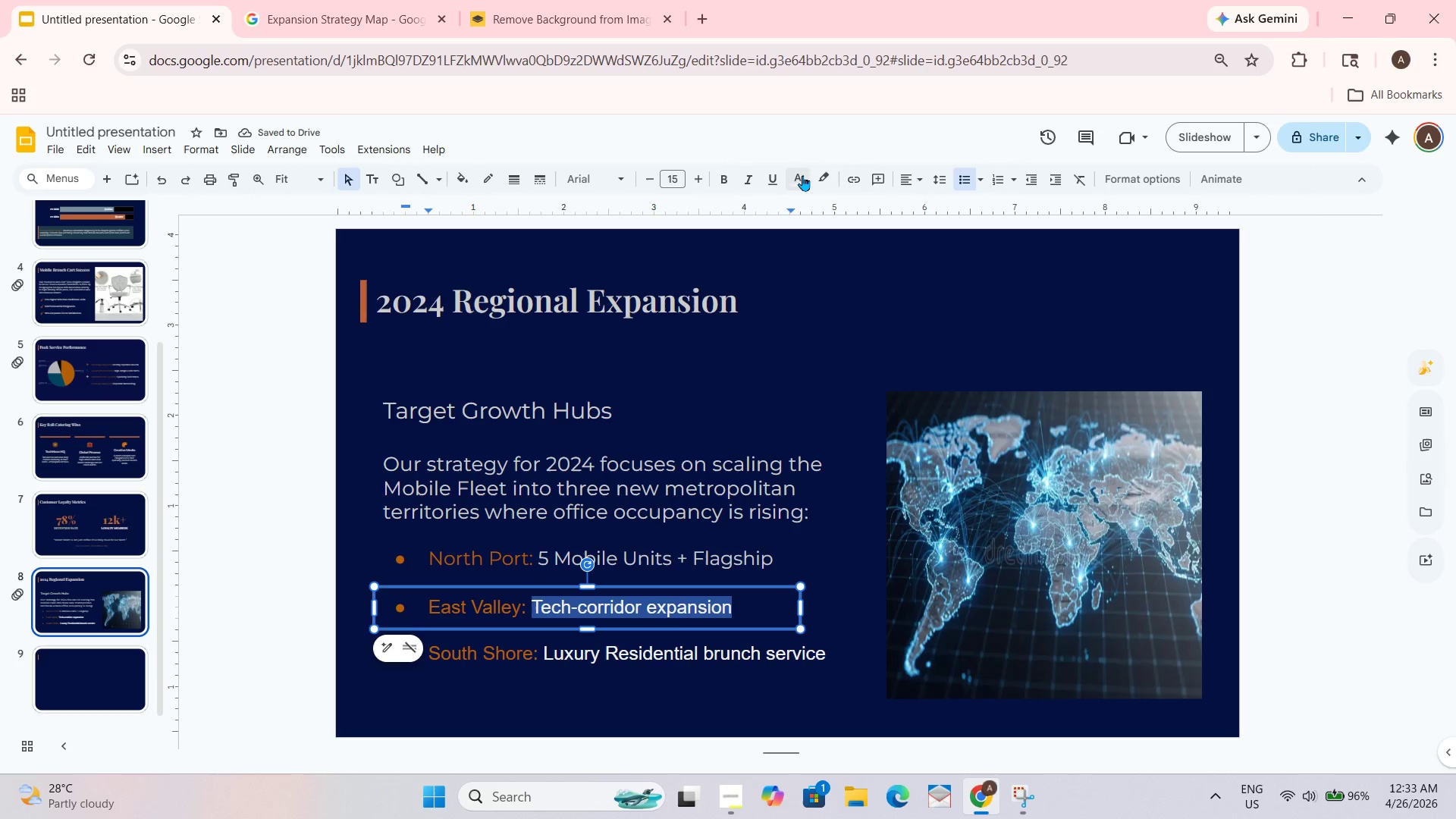 
left_click([797, 175])
 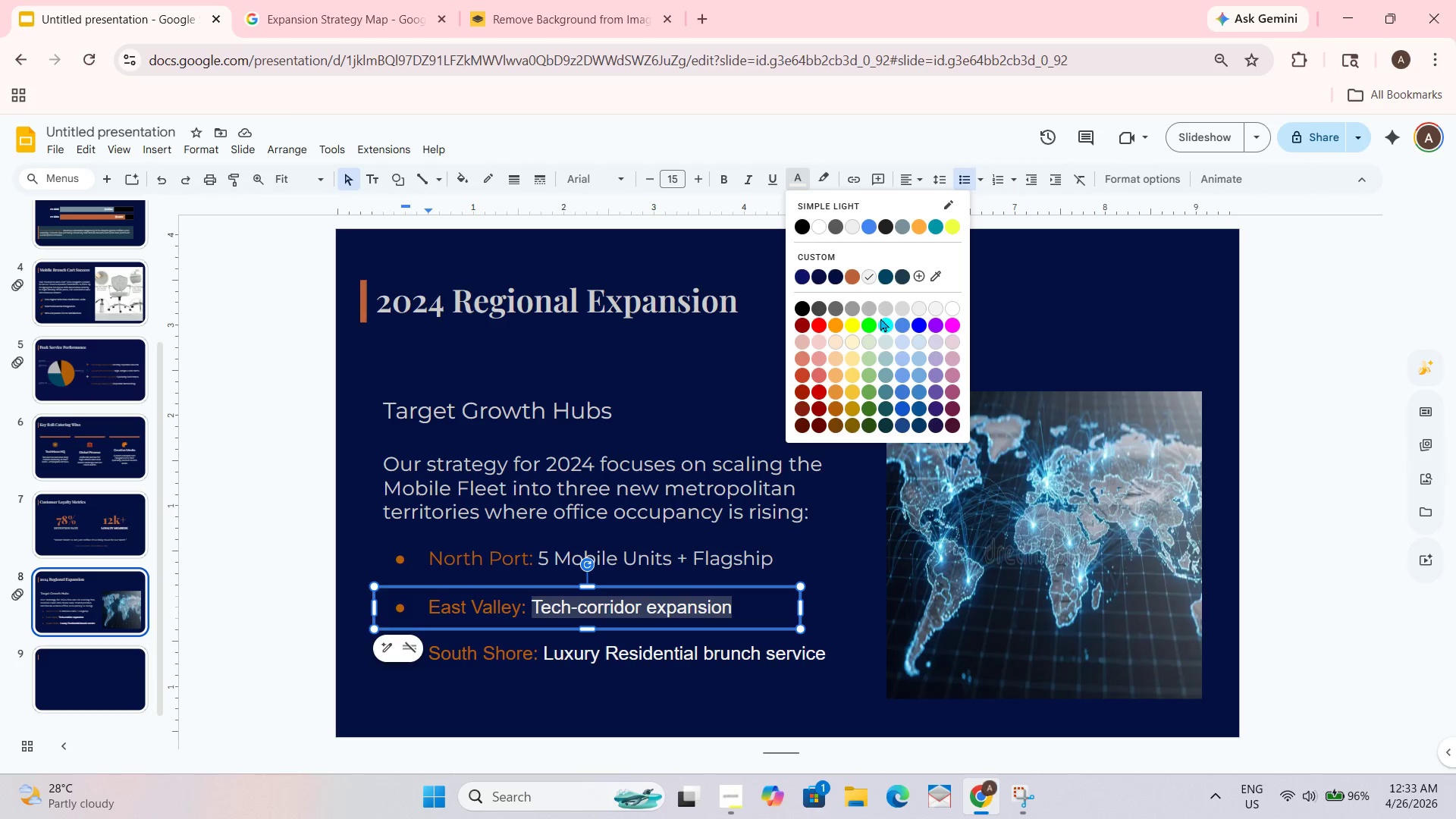 
left_click([883, 306])
 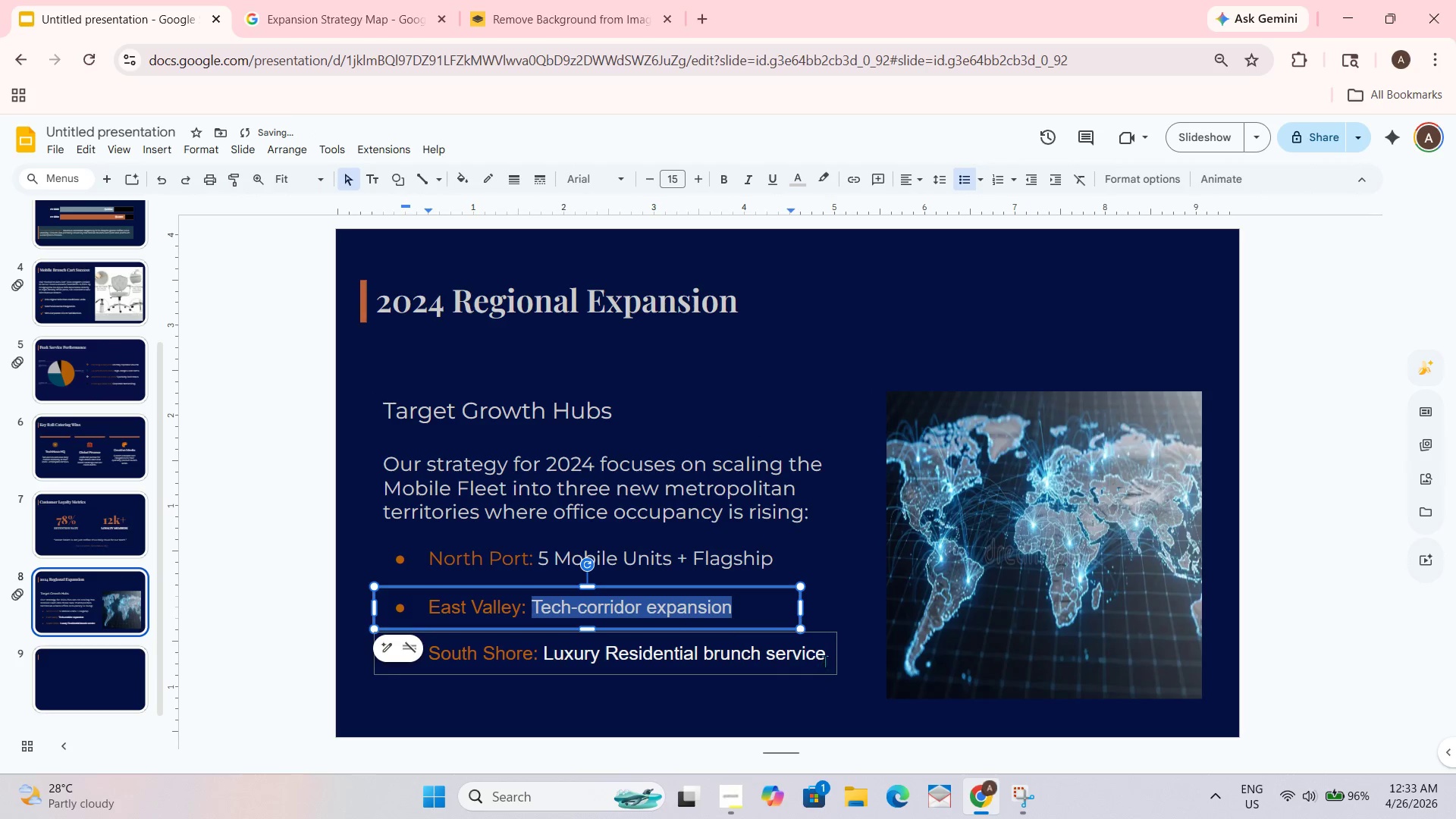 
left_click([823, 657])
 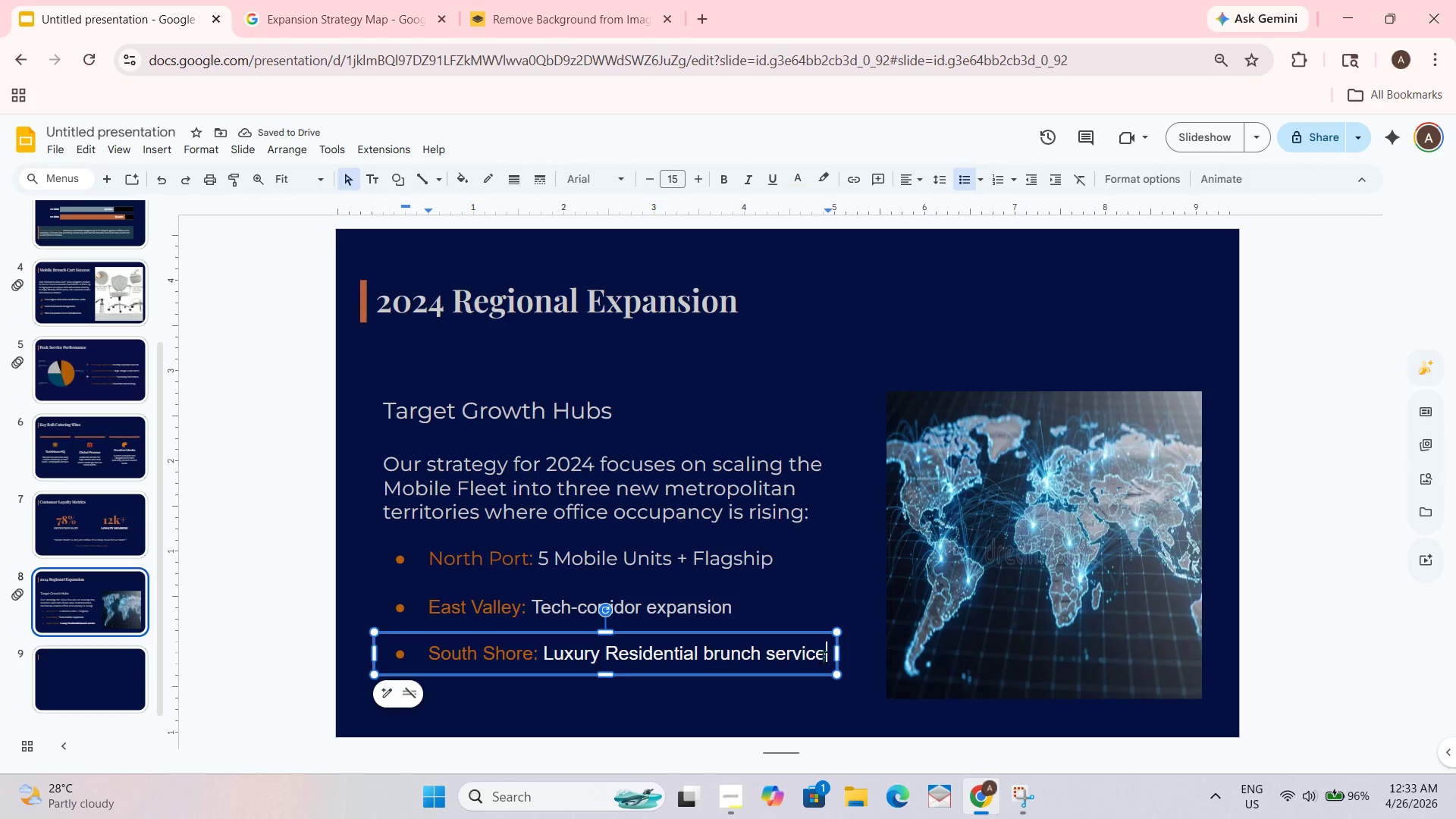 
left_click_drag(start_coordinate=[823, 657], to_coordinate=[542, 683])
 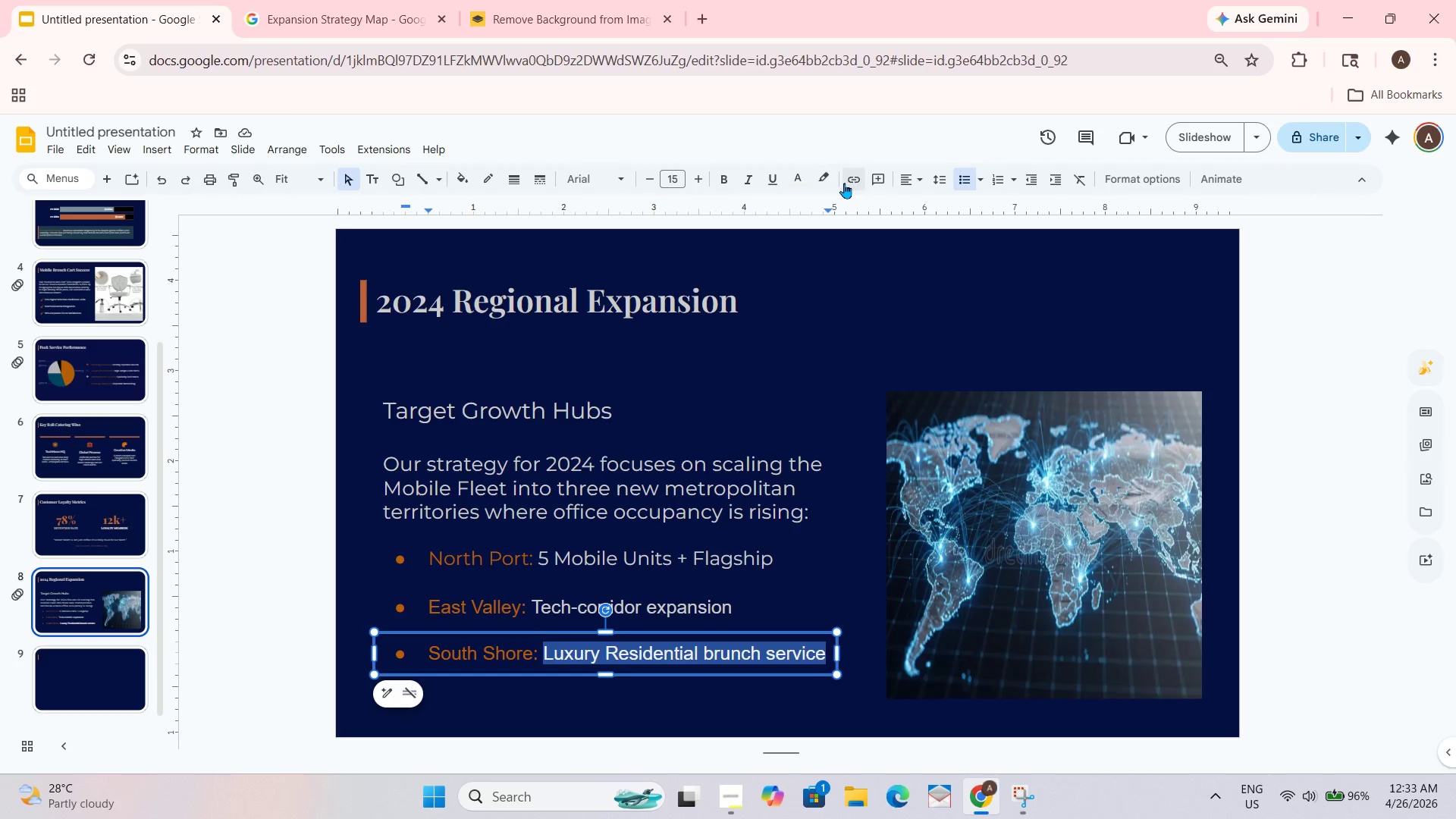 
left_click([799, 181])
 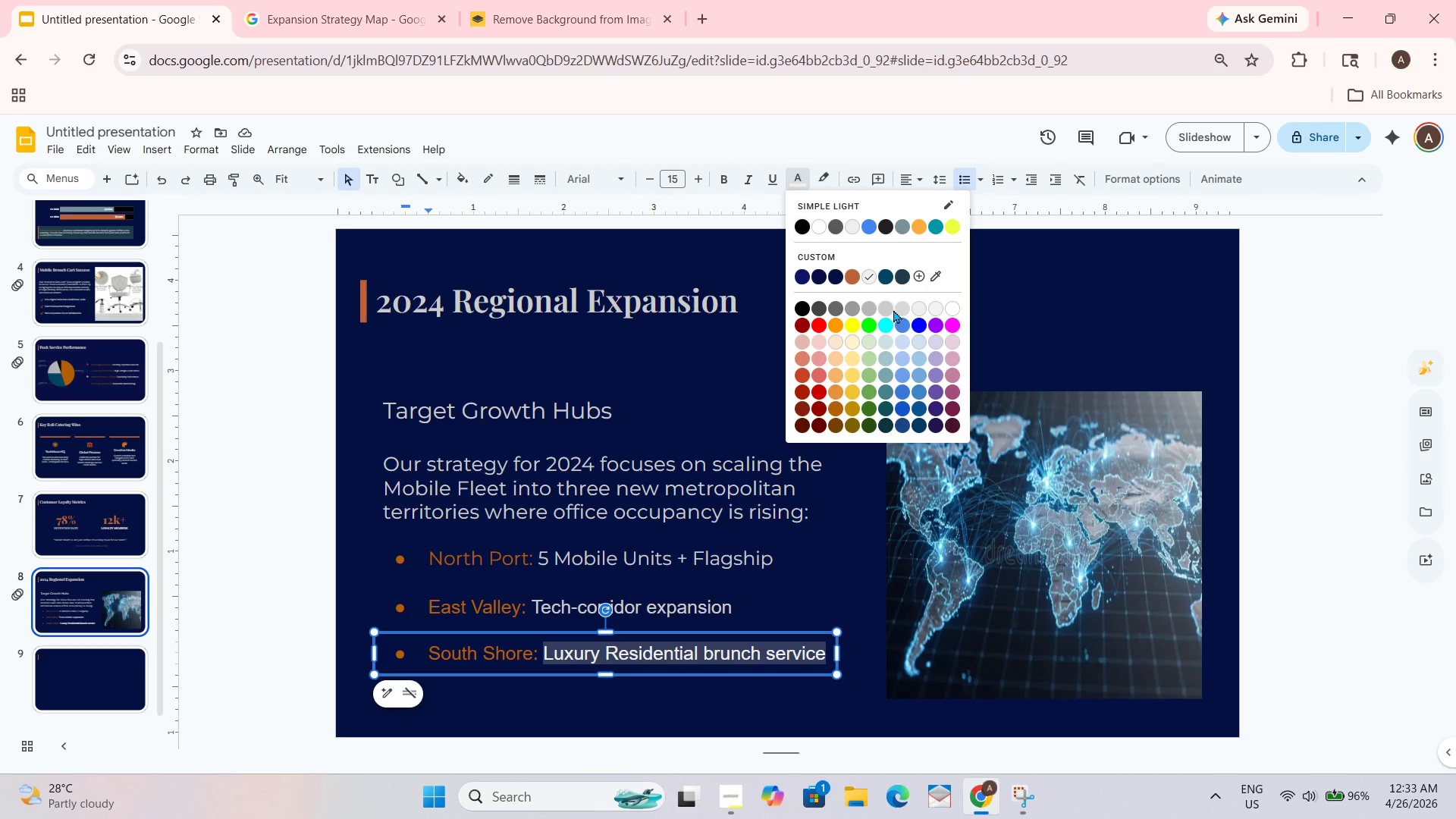 
left_click([886, 309])
 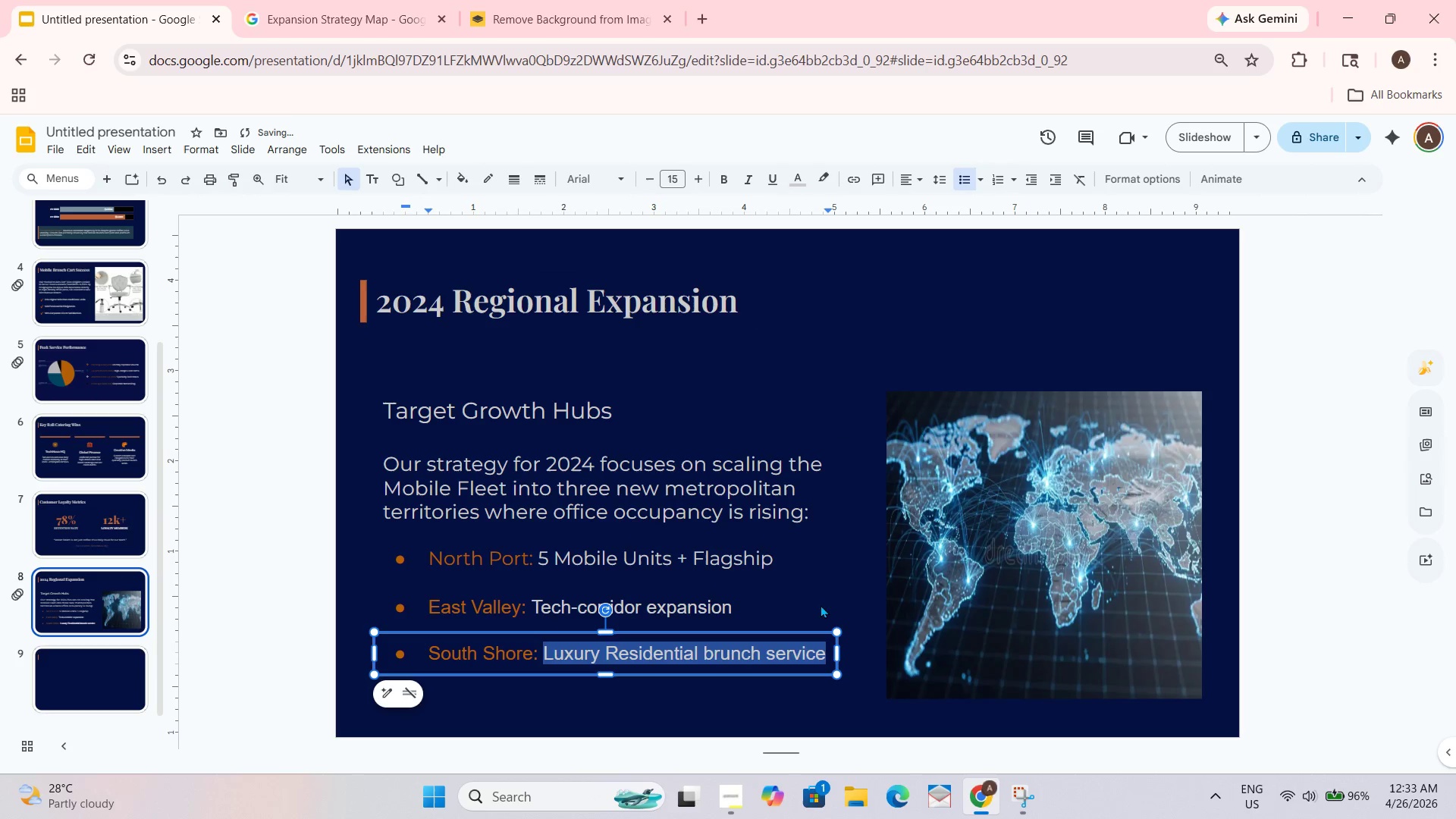 
left_click([864, 608])
 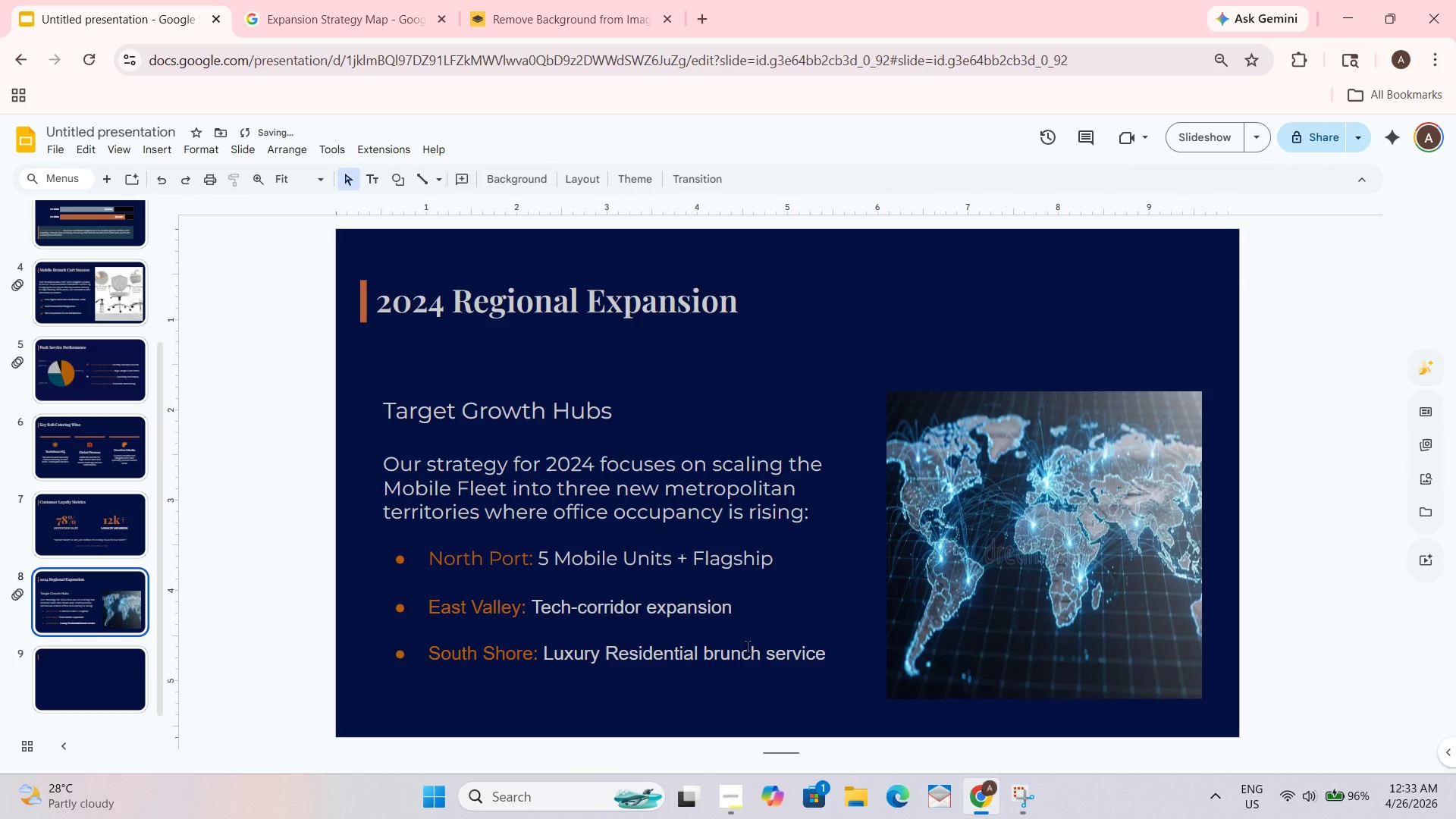 
key(Control+A)
 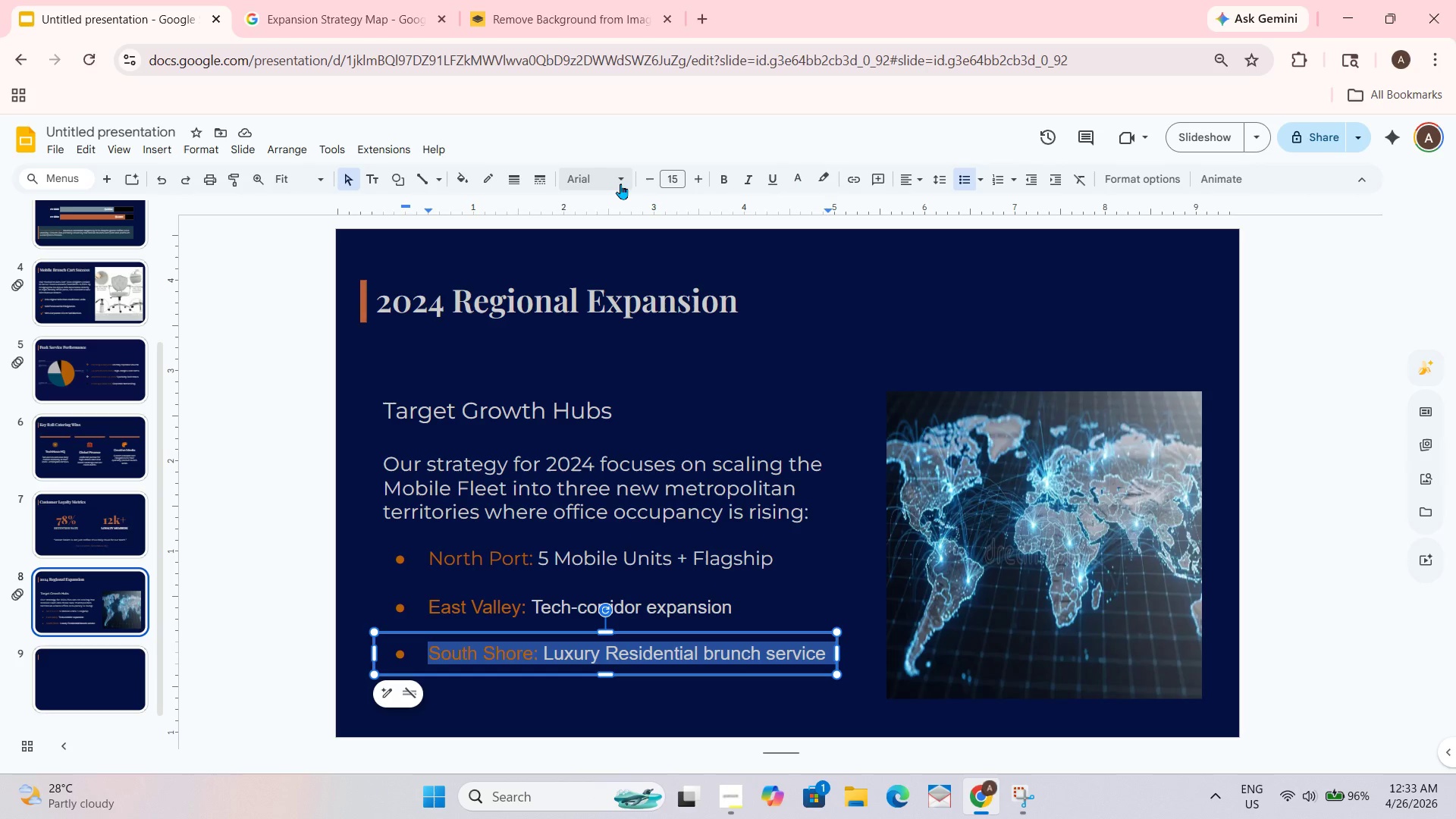 
left_click([619, 184])
 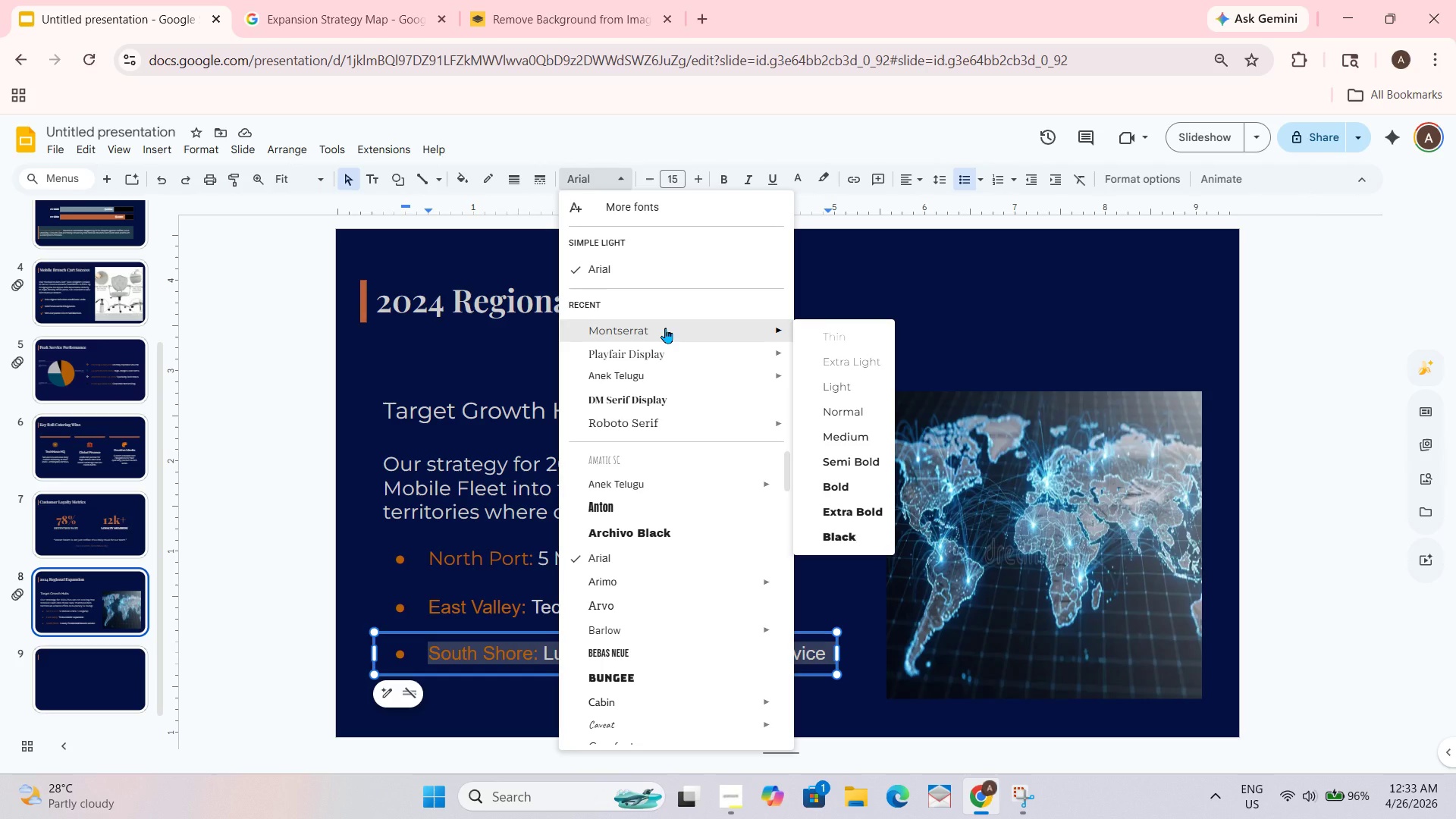 
left_click([665, 328])
 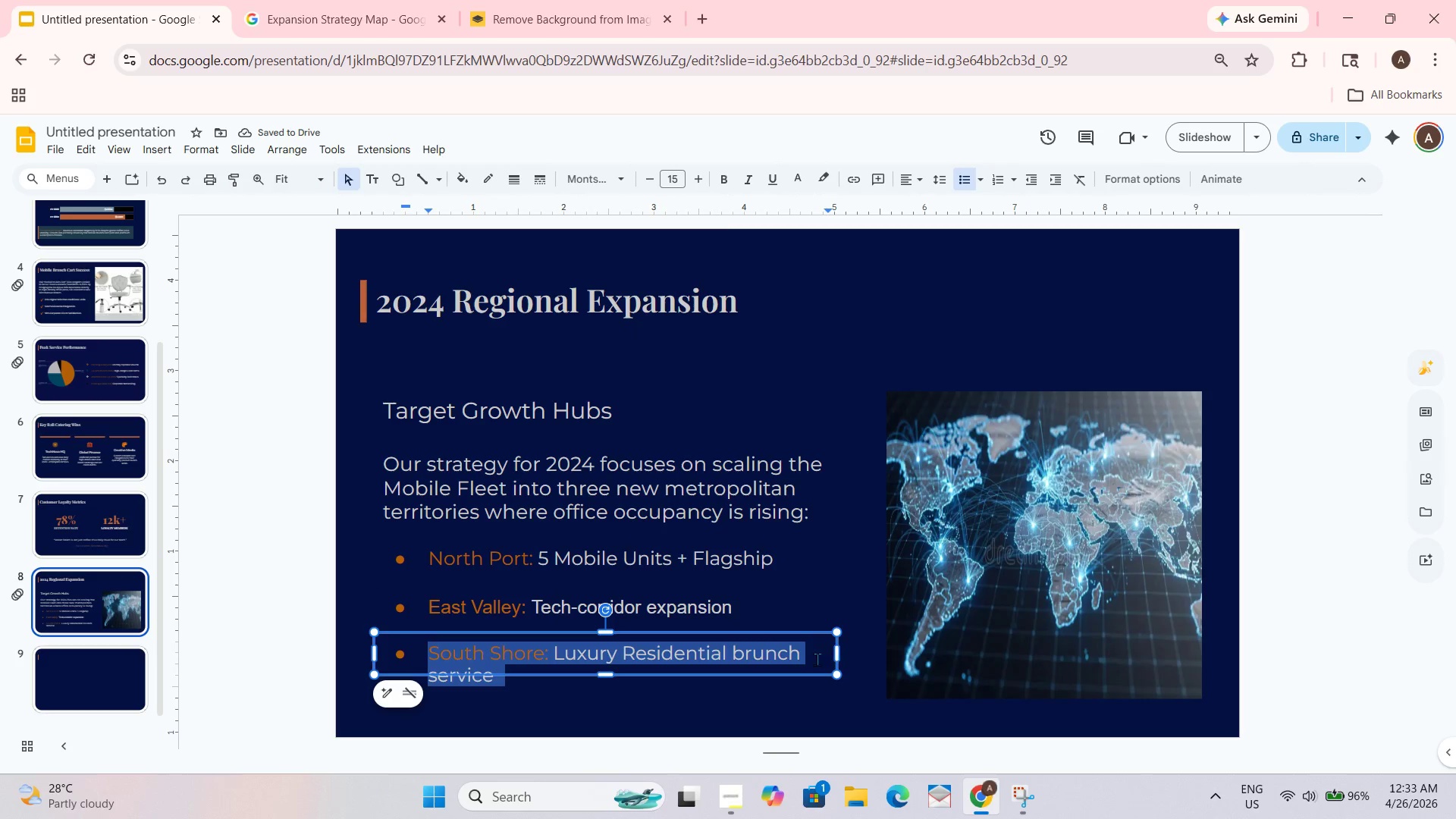 
left_click_drag(start_coordinate=[836, 658], to_coordinate=[856, 658])
 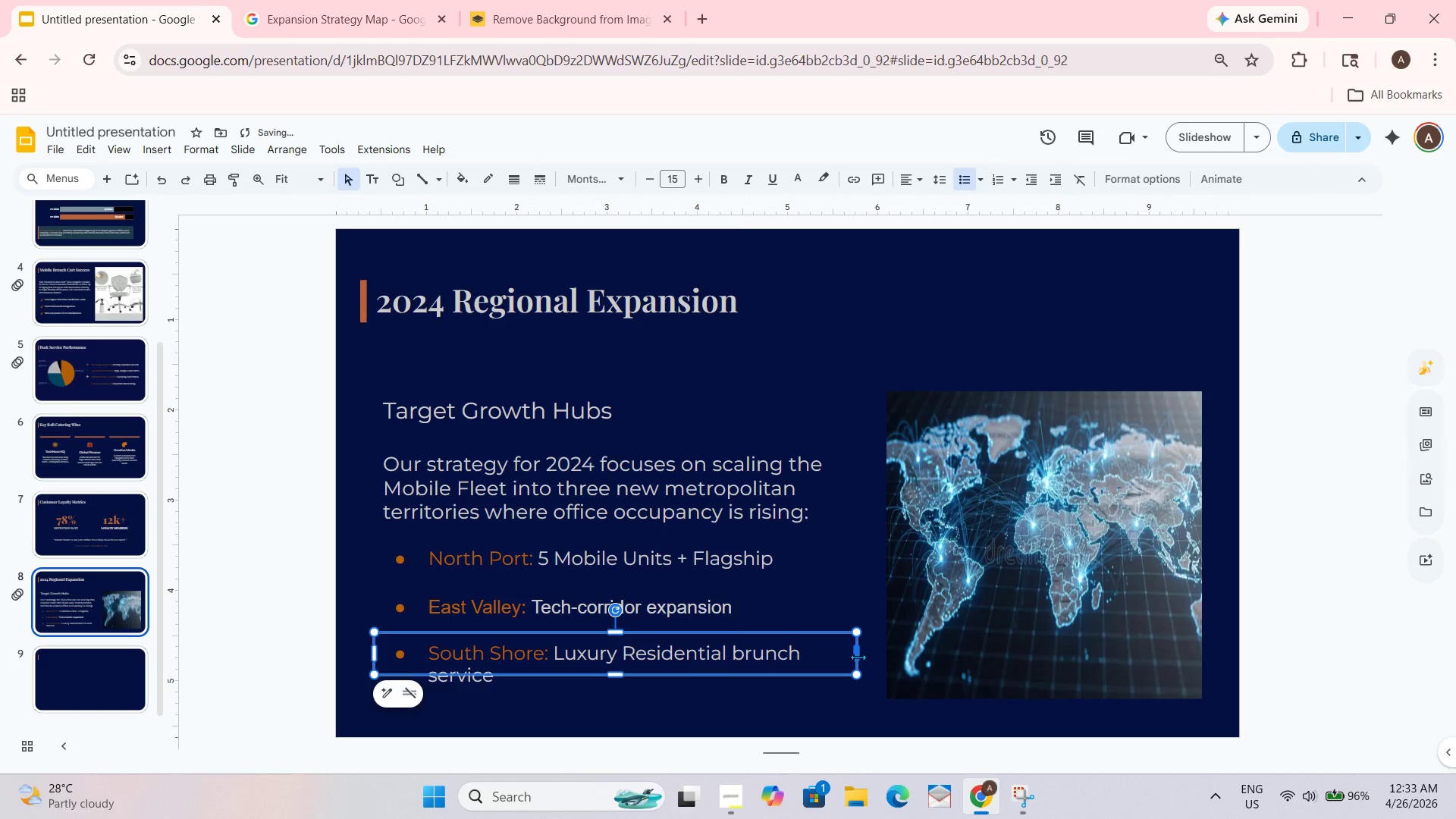 
left_click_drag(start_coordinate=[858, 657], to_coordinate=[870, 658])
 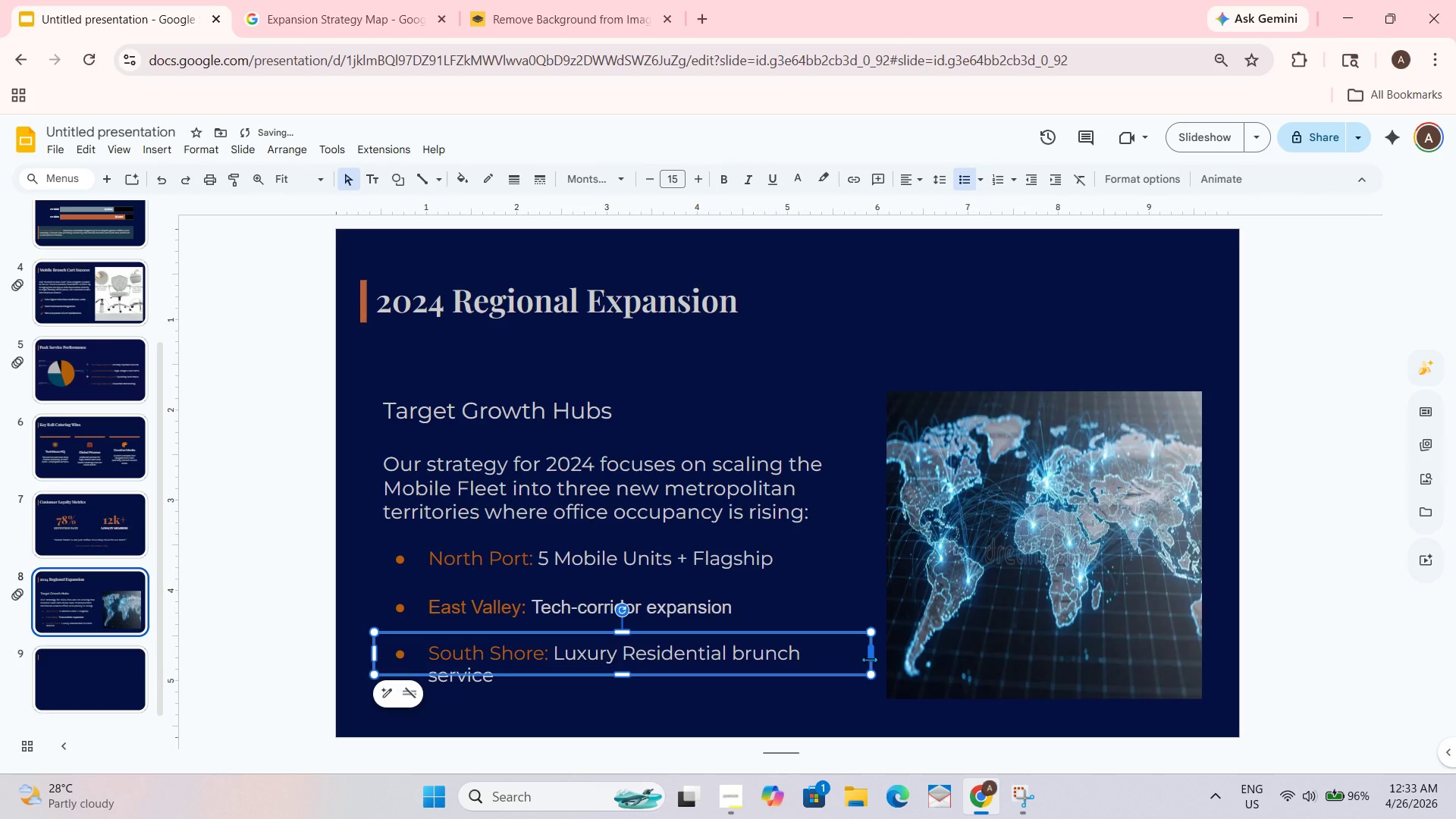 
left_click_drag(start_coordinate=[869, 659], to_coordinate=[899, 663])
 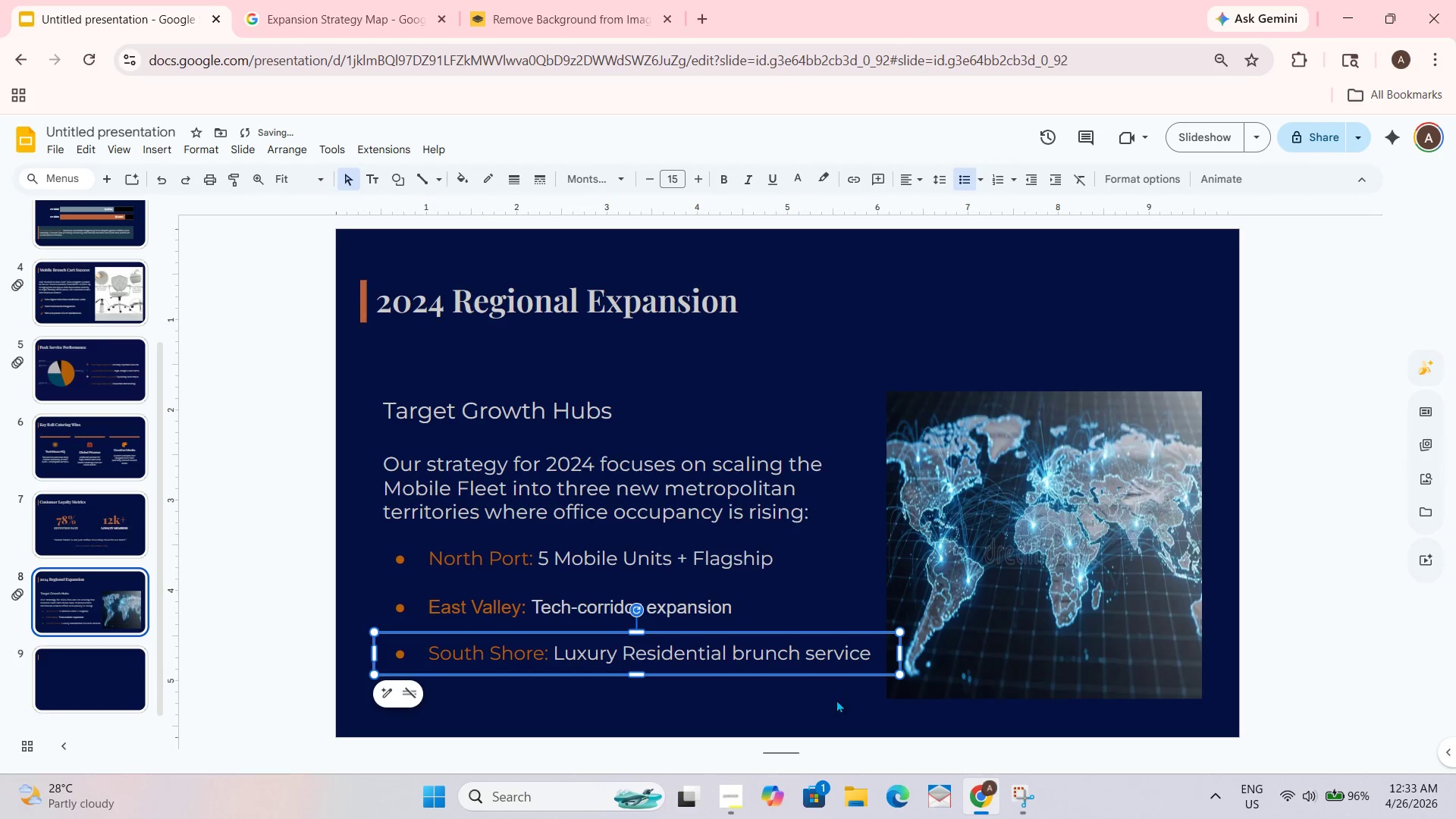 
left_click([829, 704])
 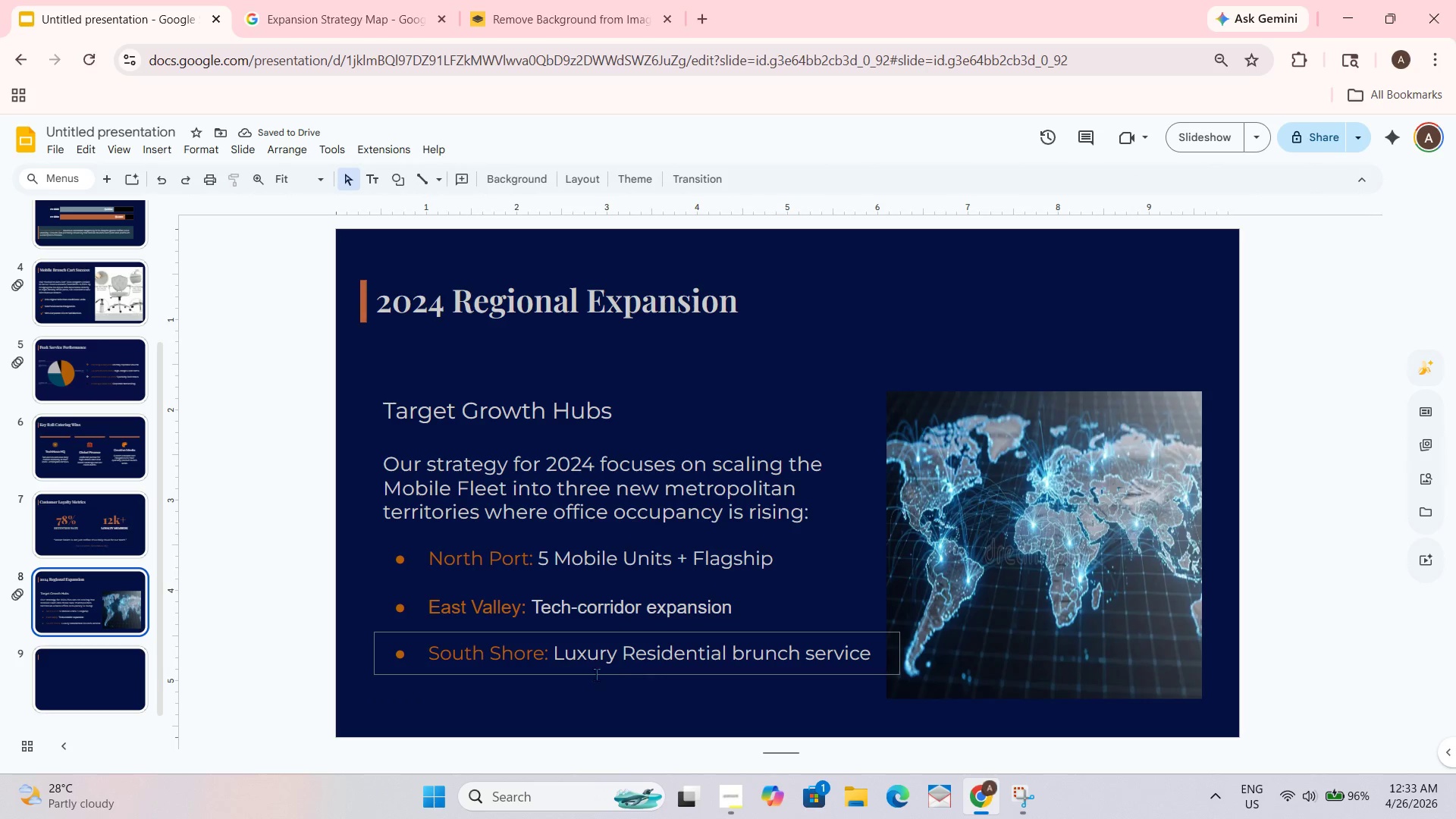 
left_click([552, 606])
 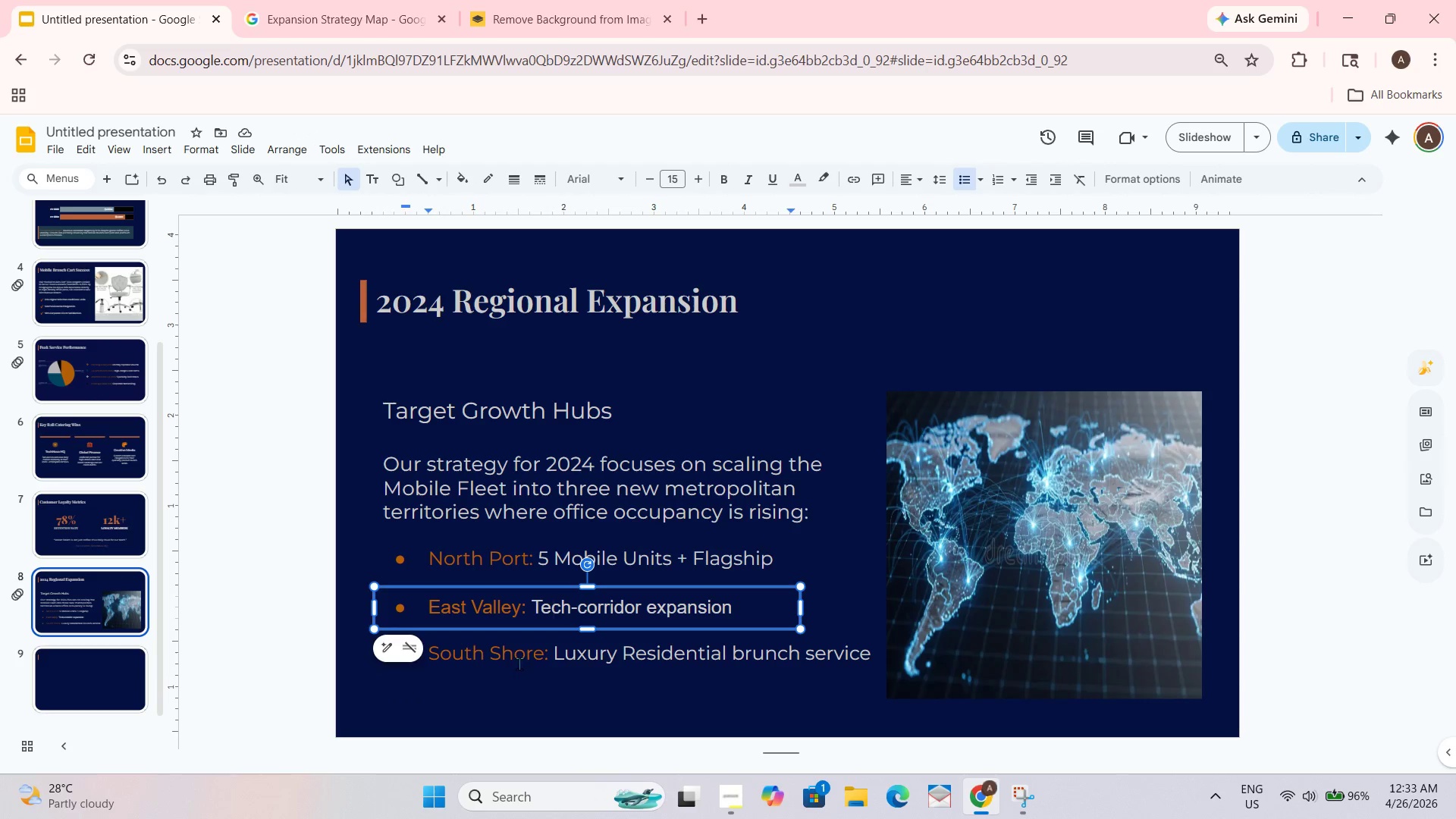 
key(Control+ControlLeft)
 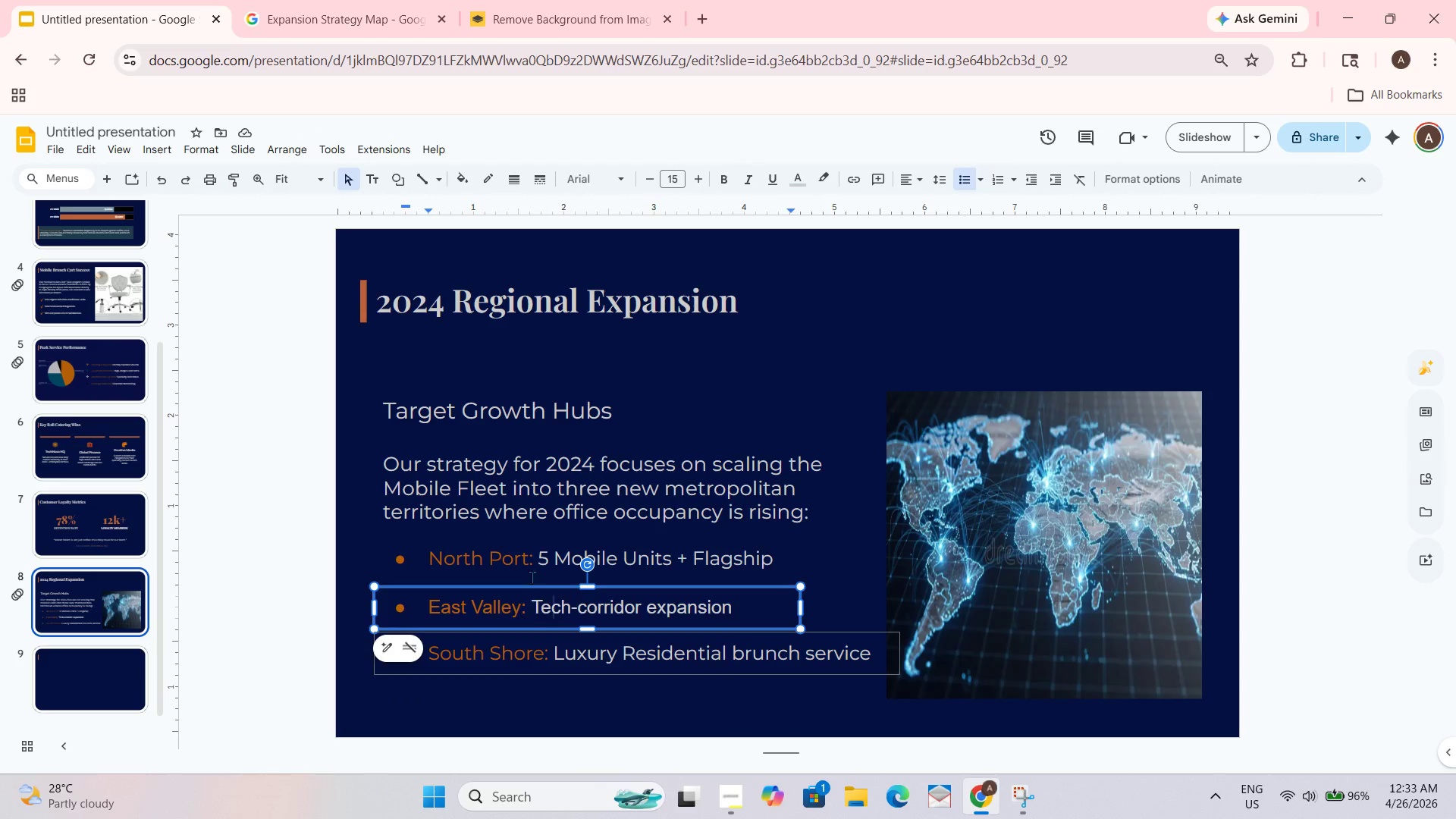 
key(Control+A)
 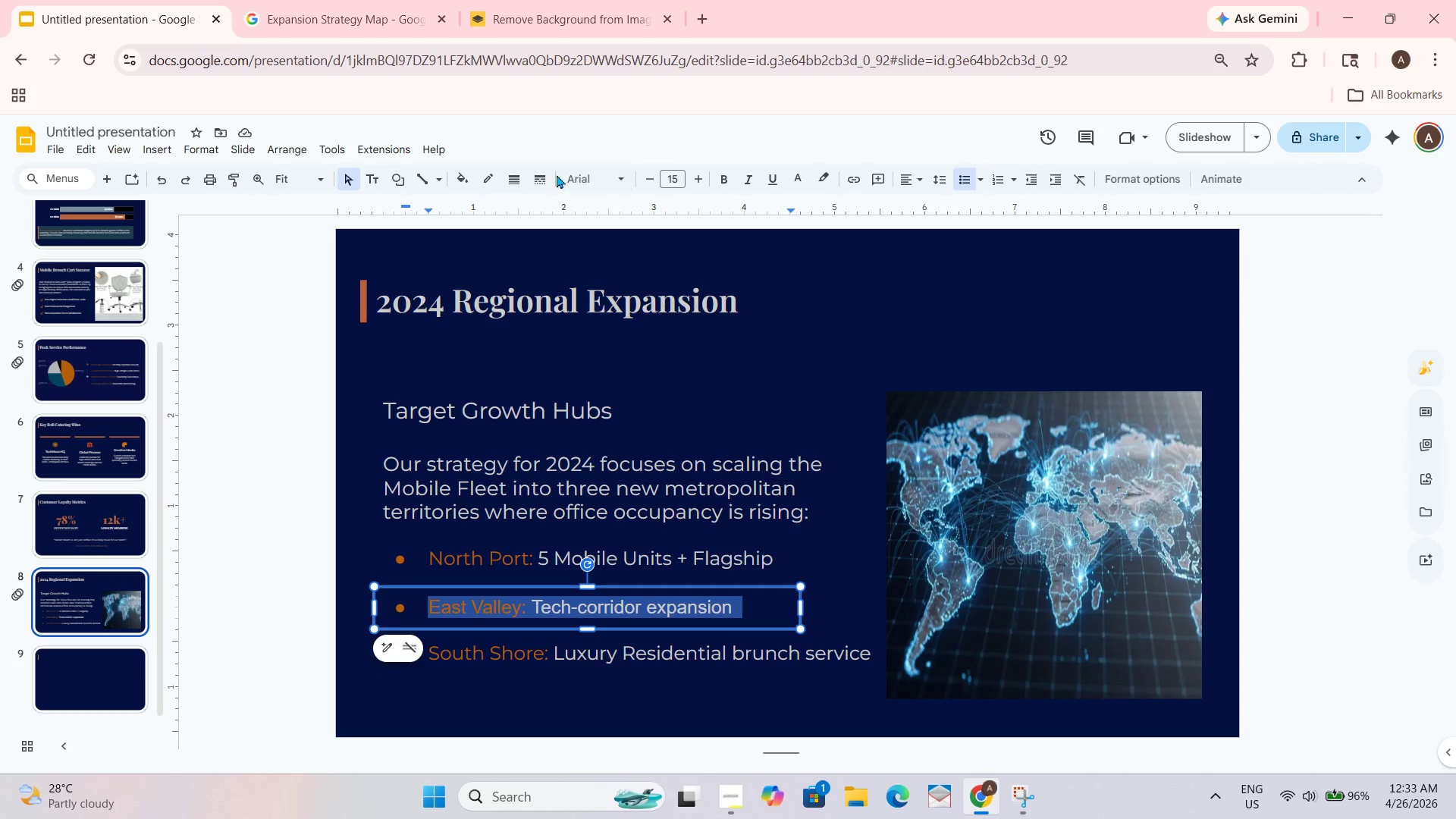 
left_click([595, 183])
 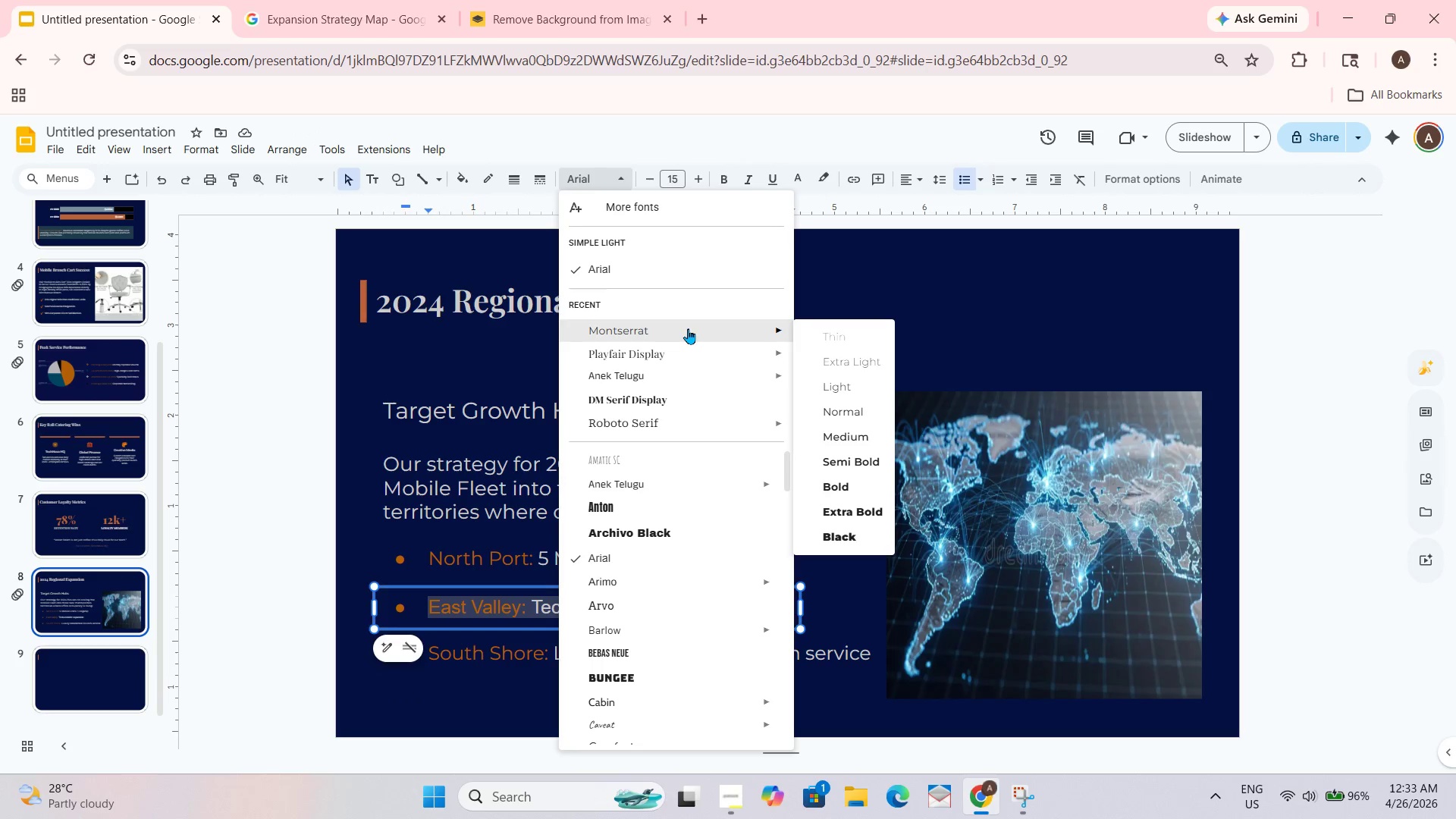 
left_click([688, 326])
 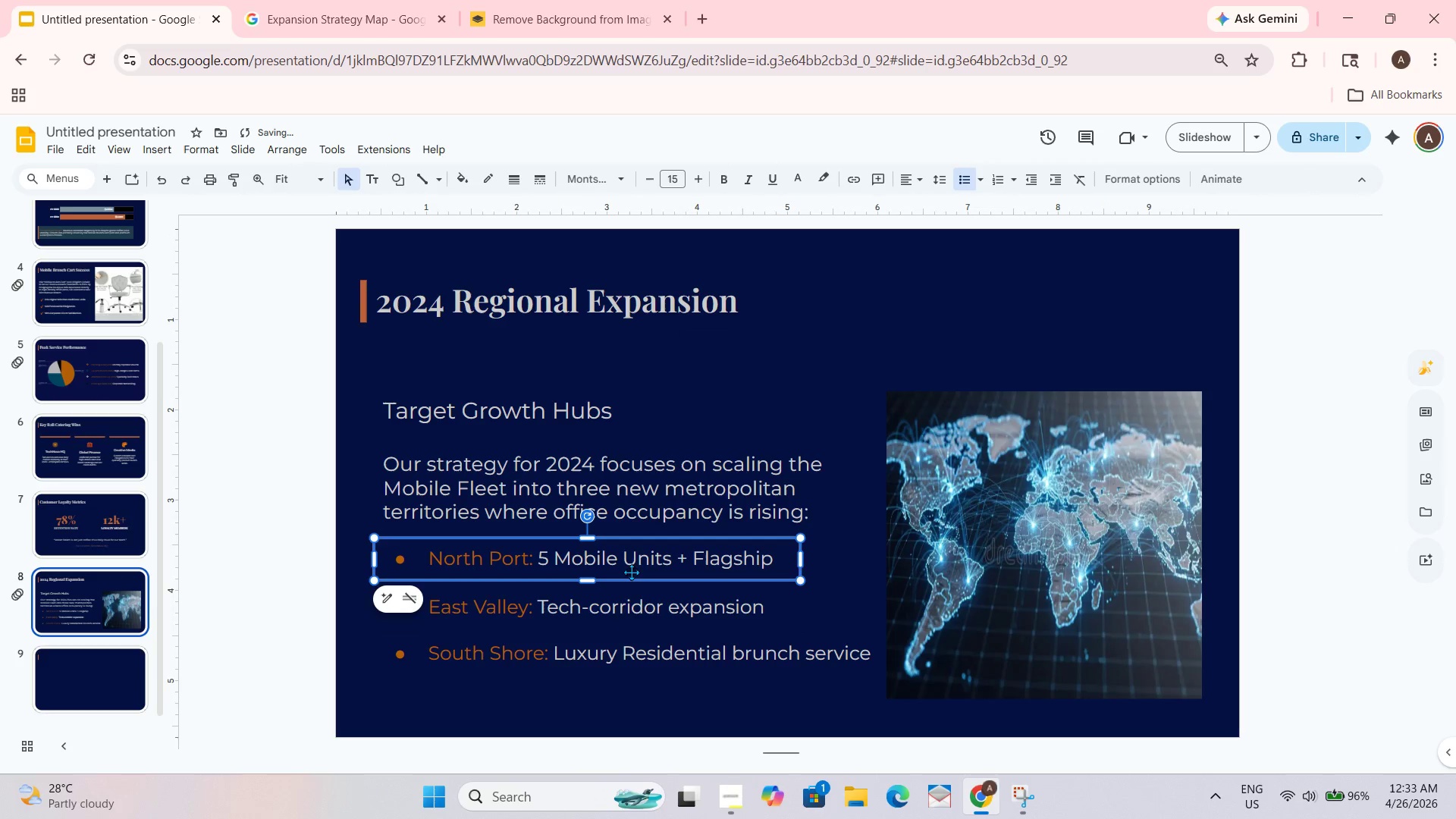 
left_click([630, 560])
 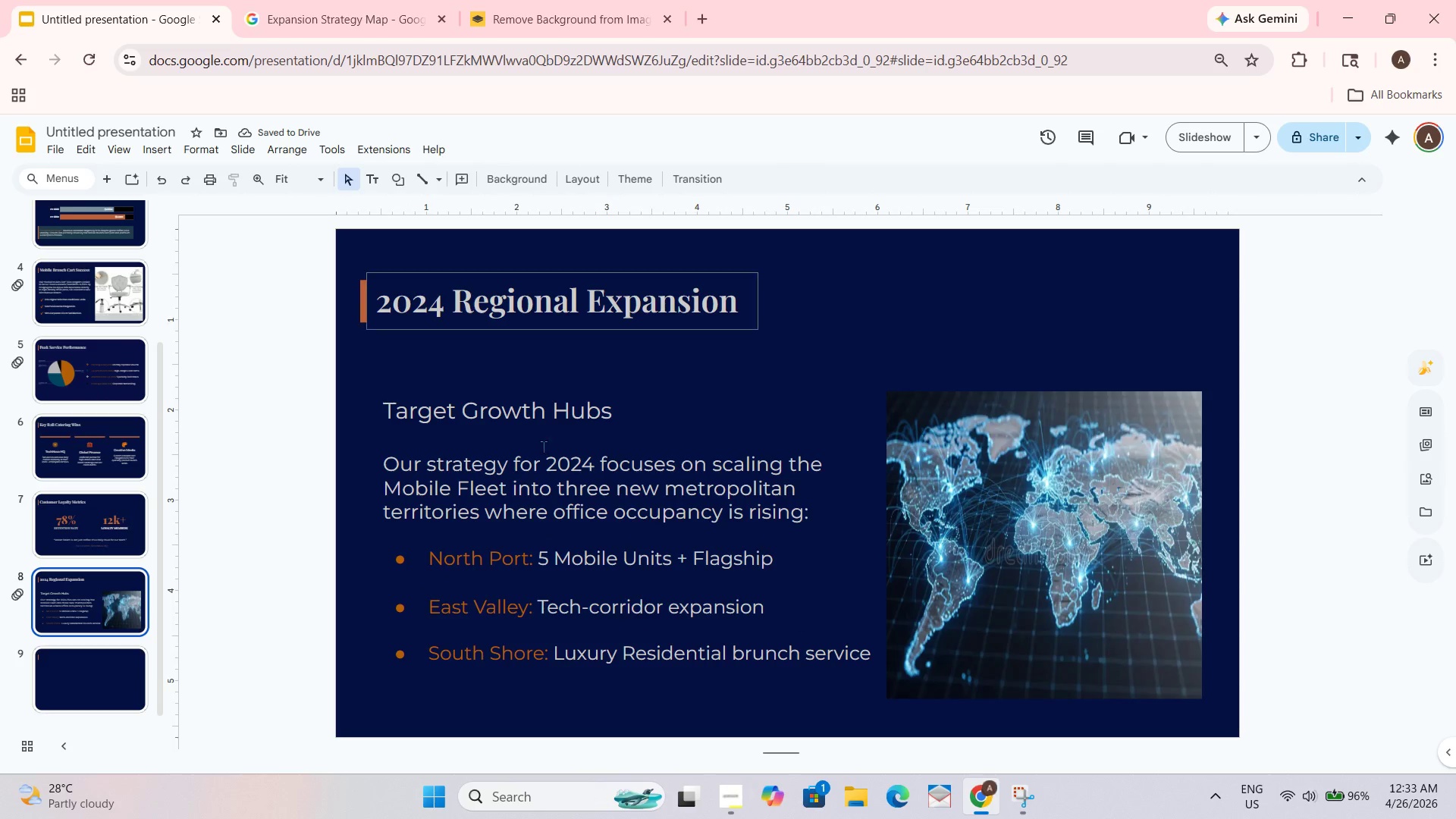 
left_click([410, 410])
 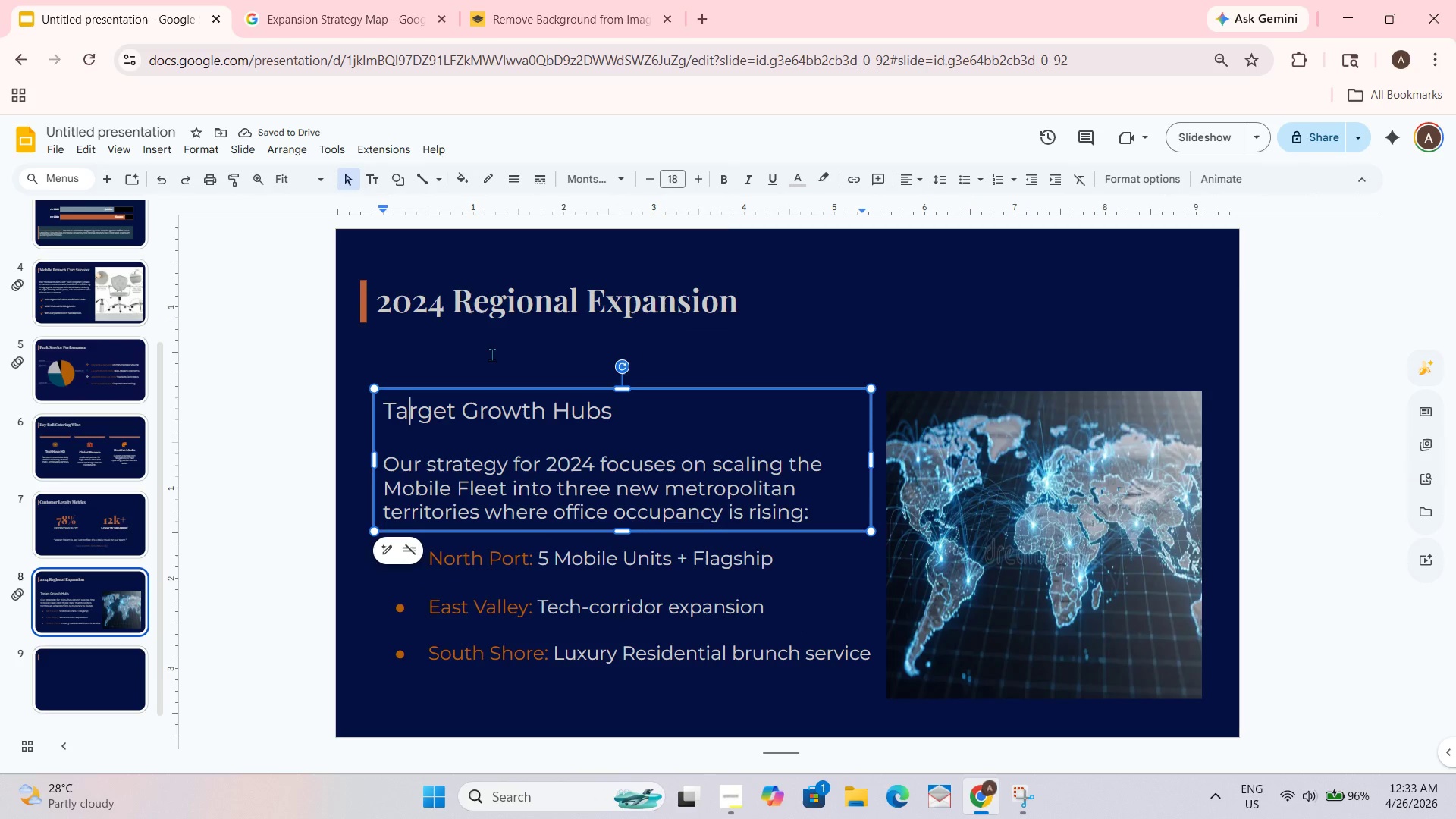 
key(Control+A)
 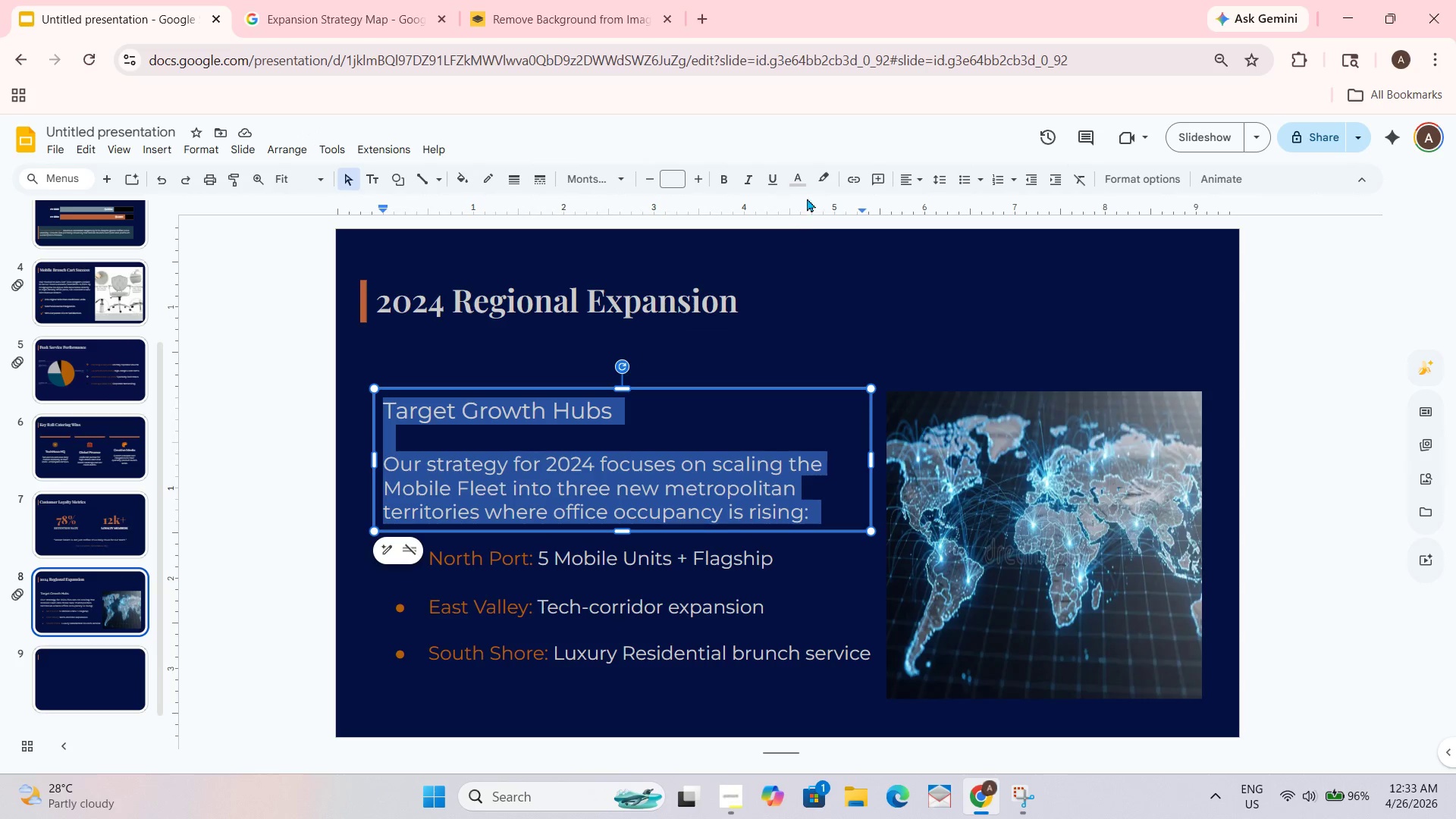 
left_click([802, 185])
 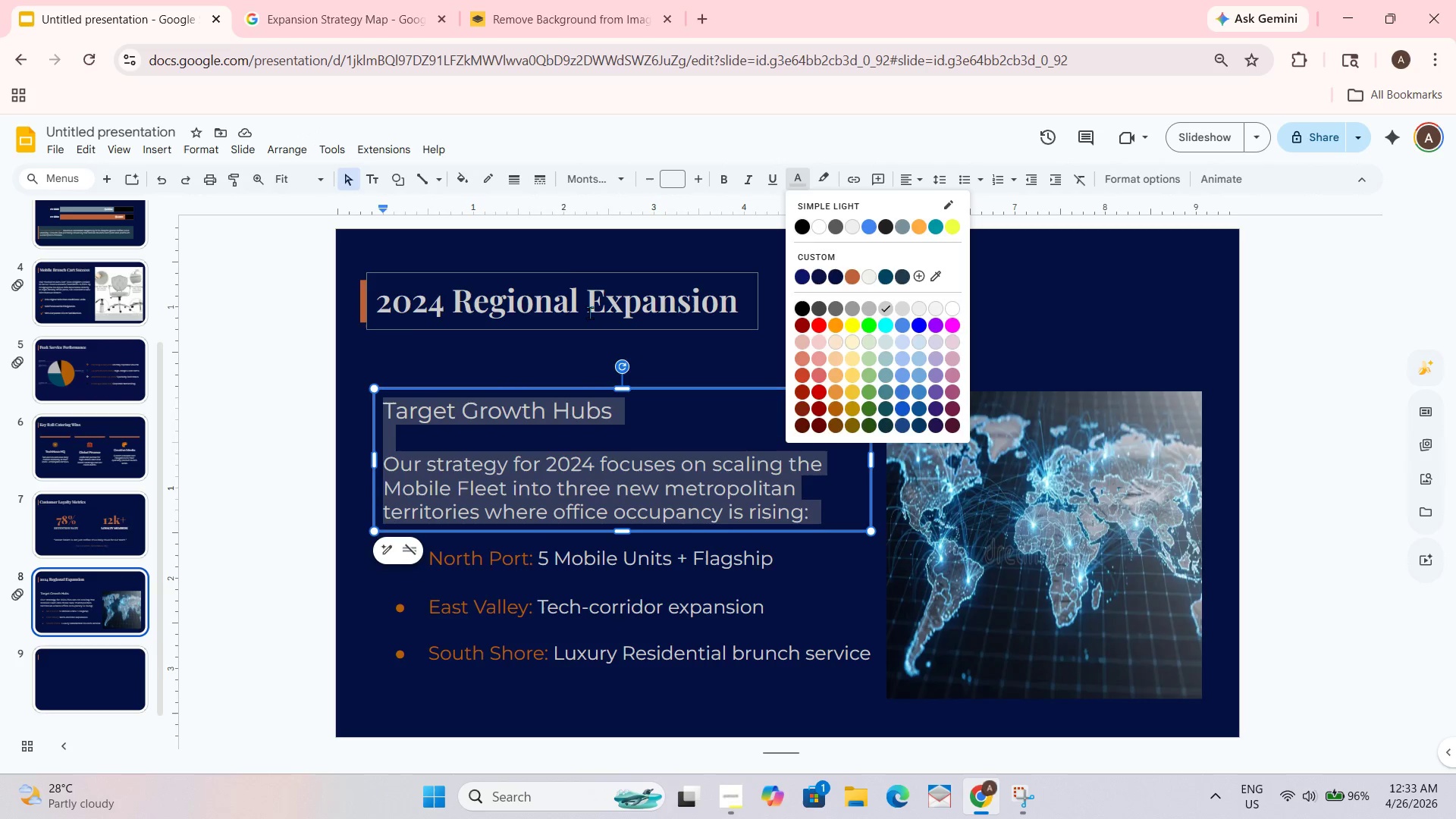 
key(Control+ControlLeft)
 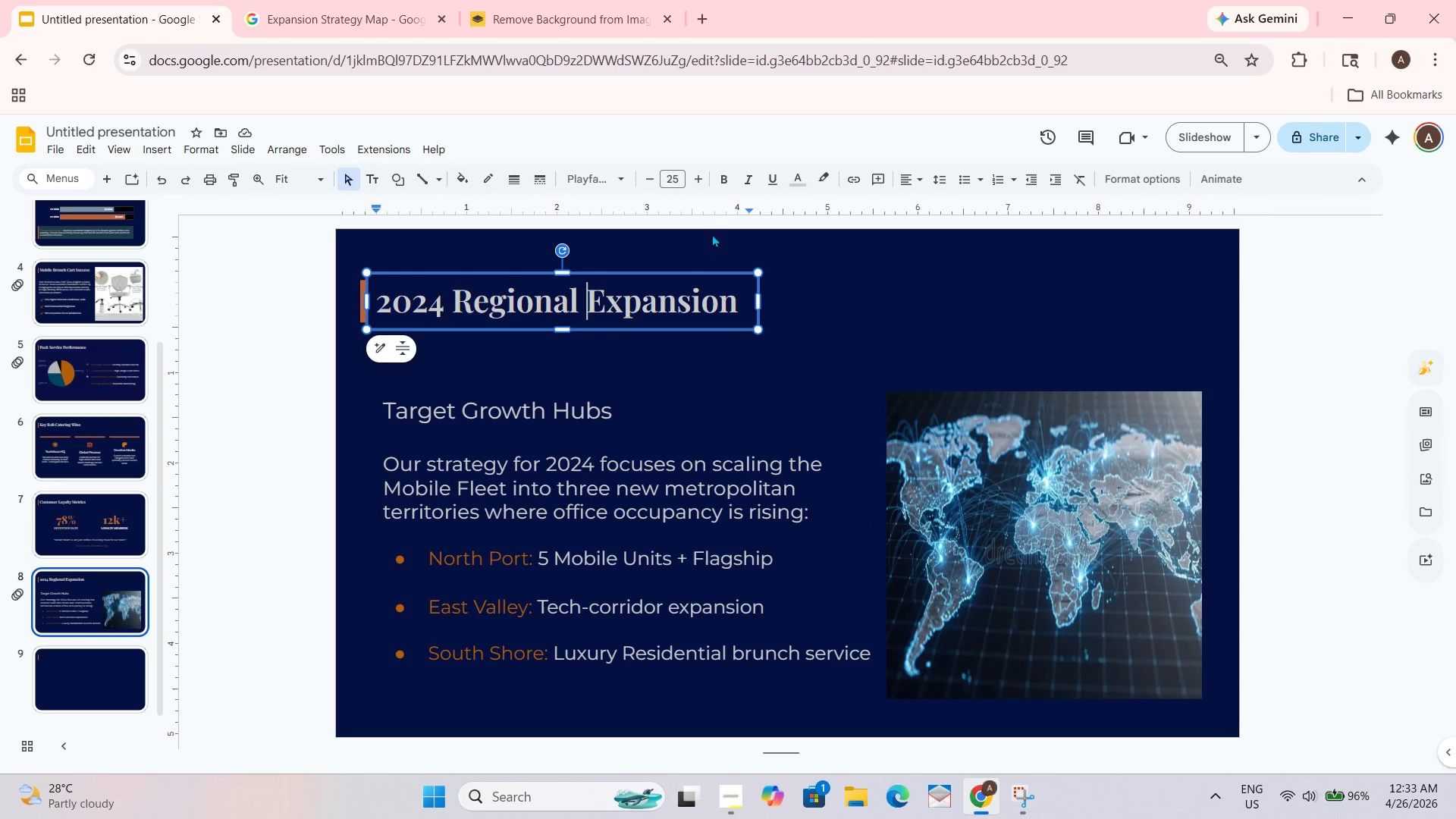 
key(Control+A)
 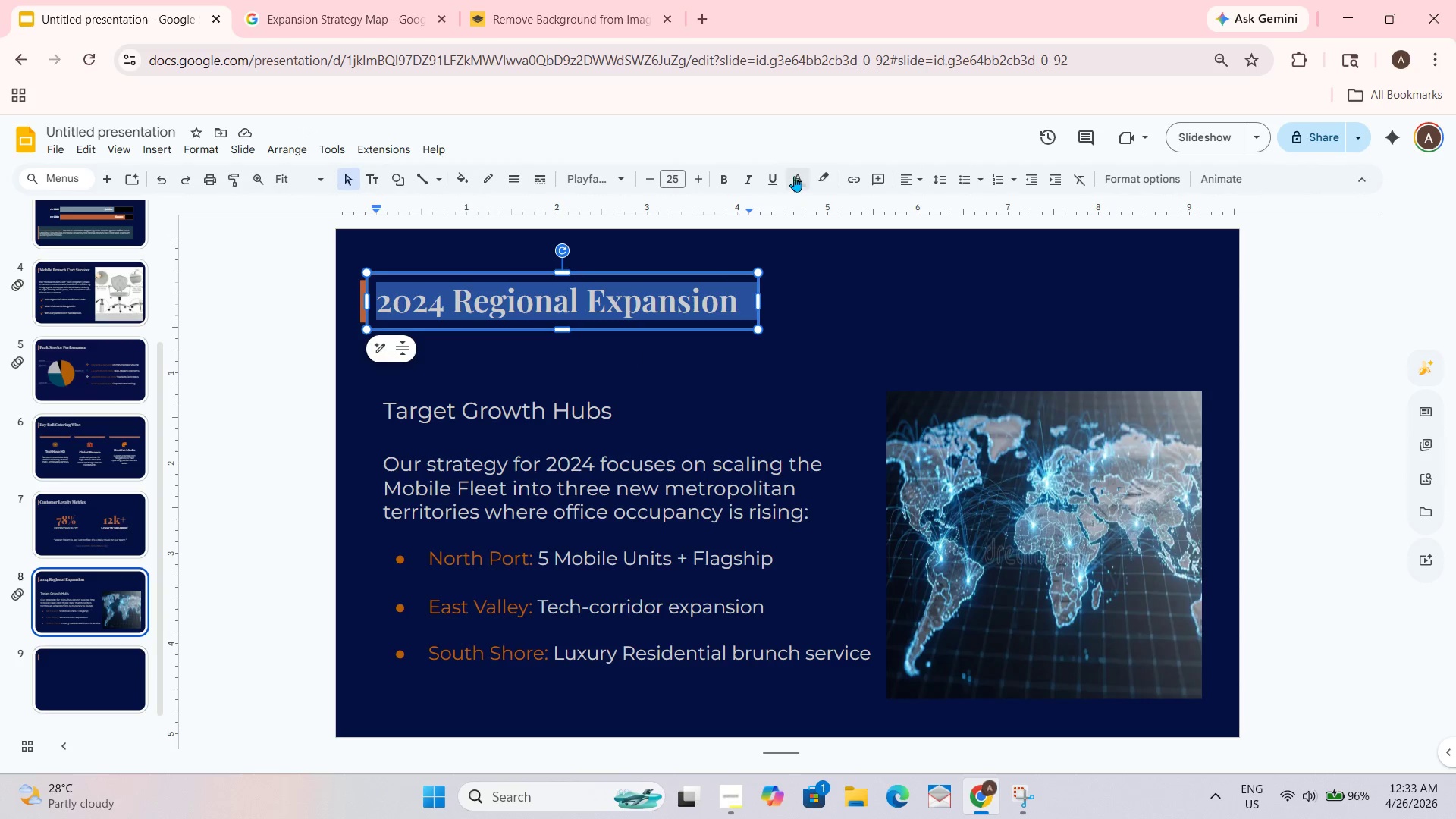 
left_click([803, 176])
 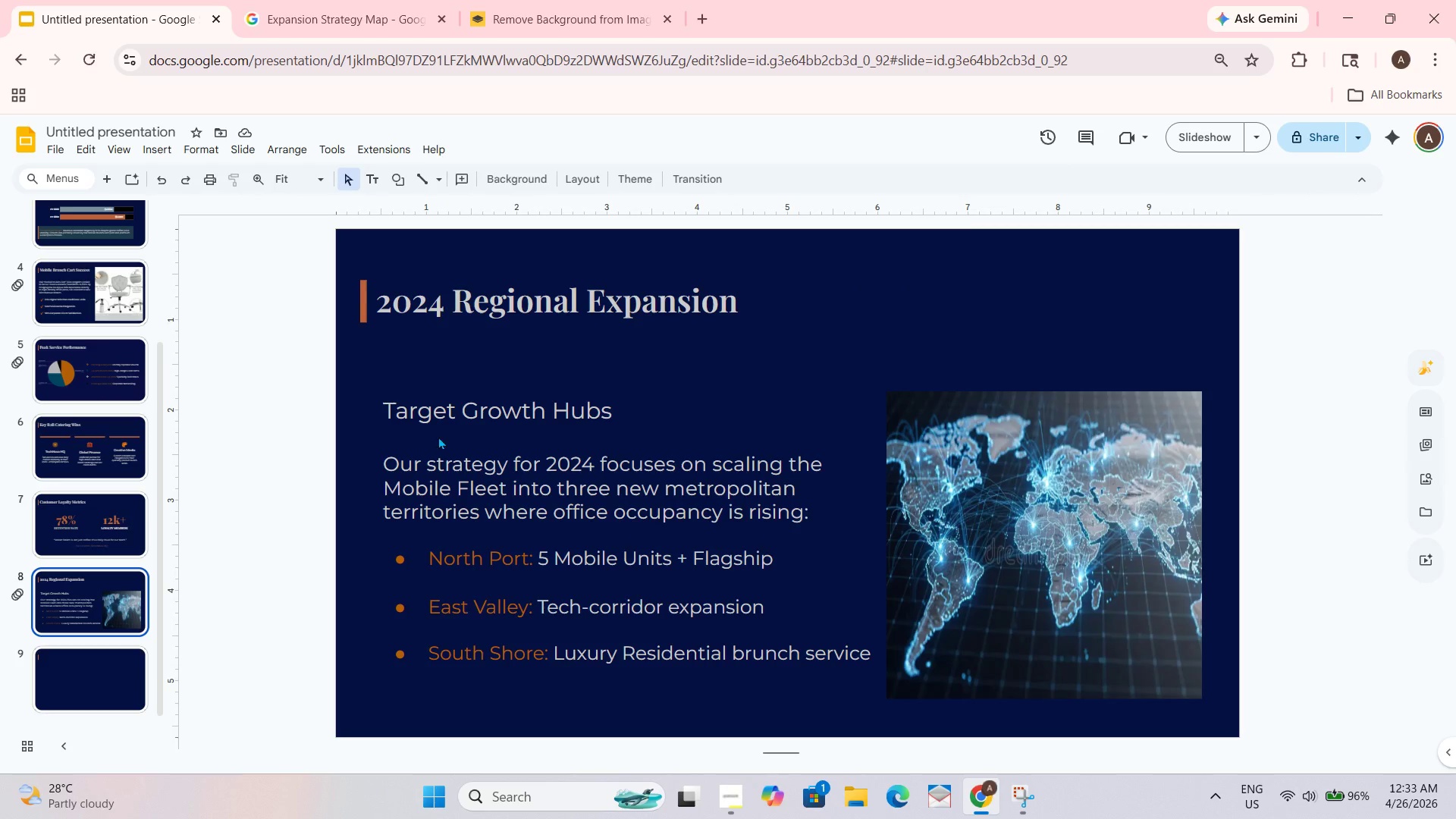 
scroll: coordinate [24, 616], scroll_direction: down, amount: 1.0
 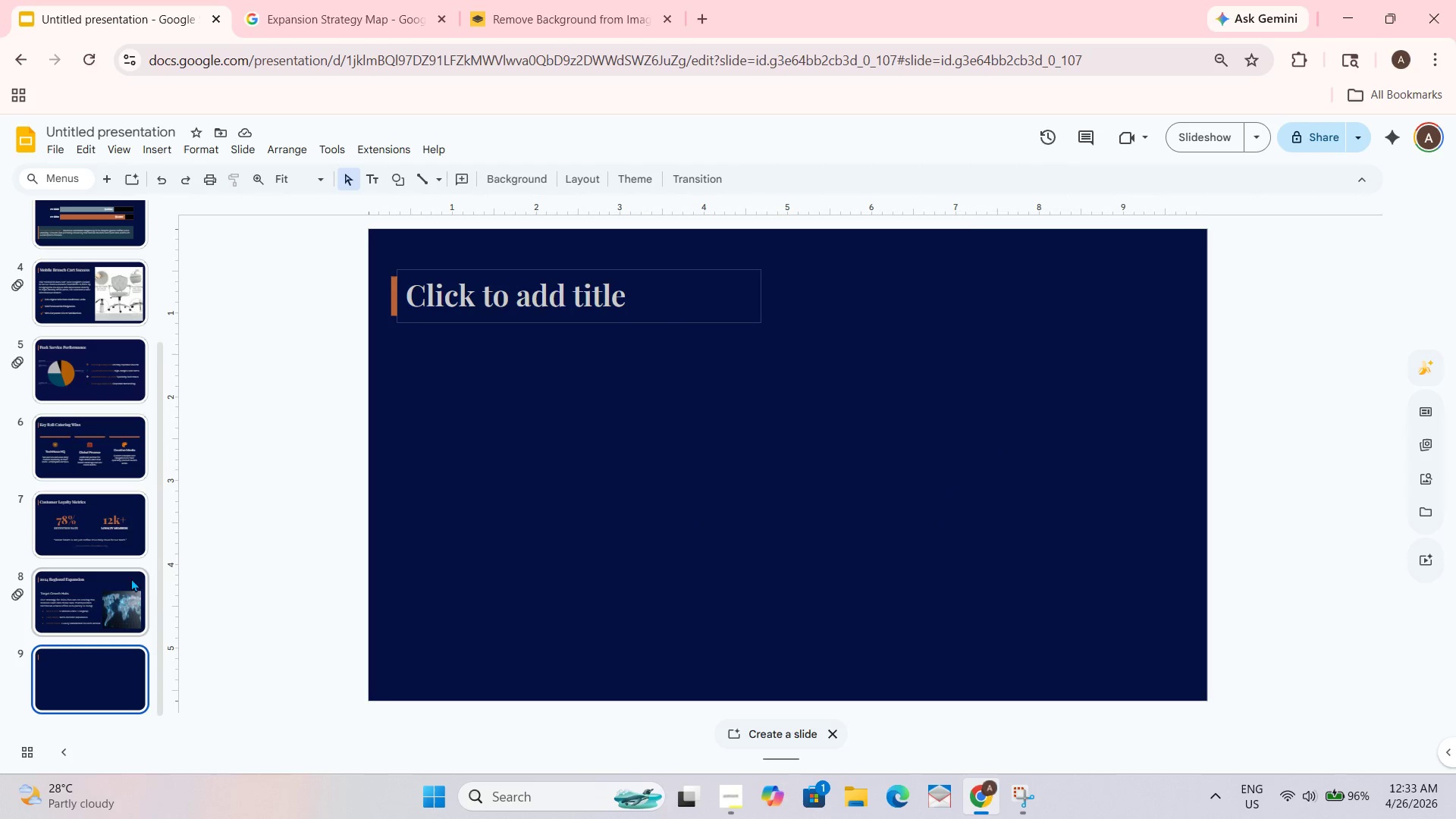 
left_click([577, 286])
 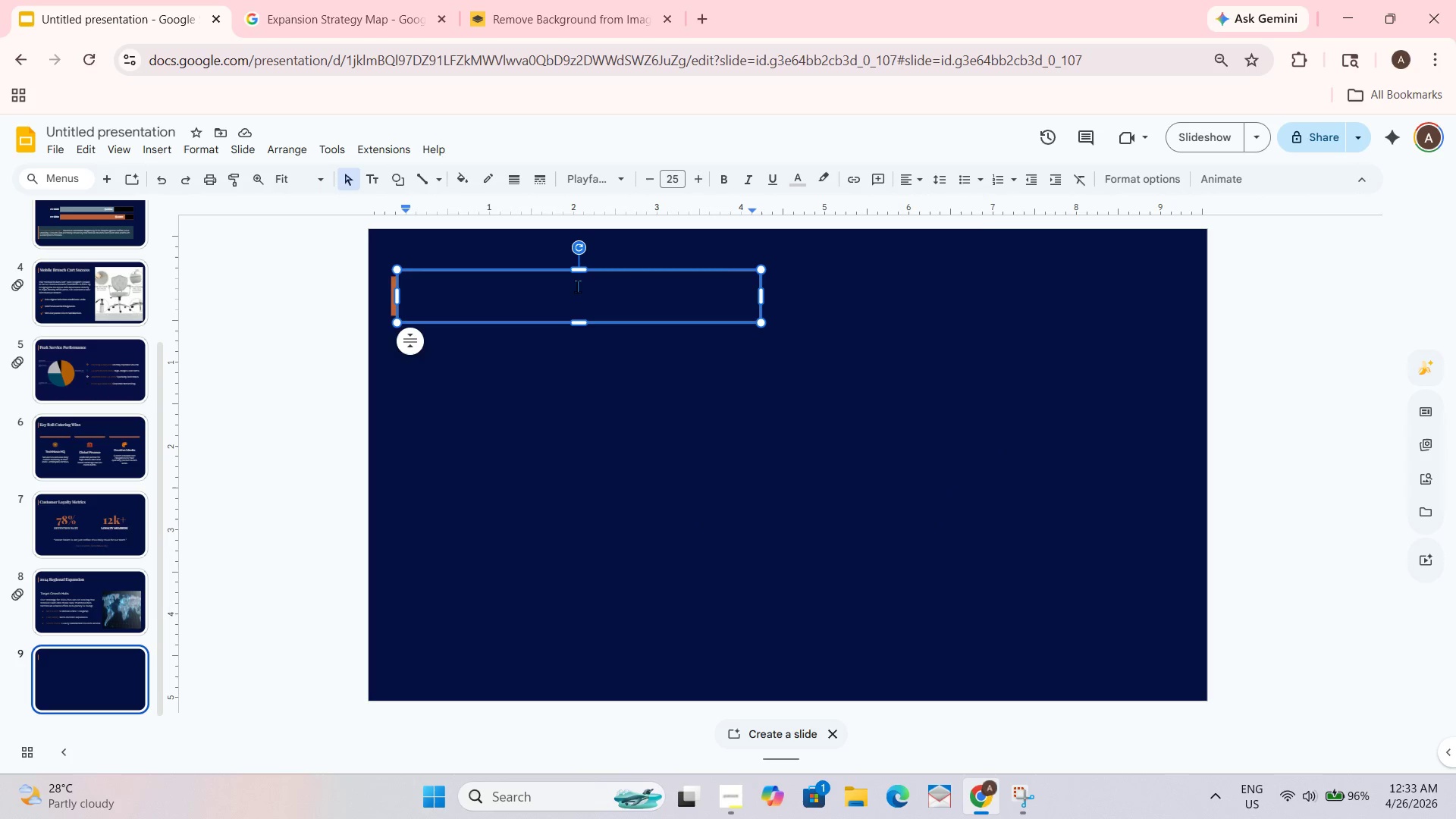 
key(Shift+ShiftLeft)
 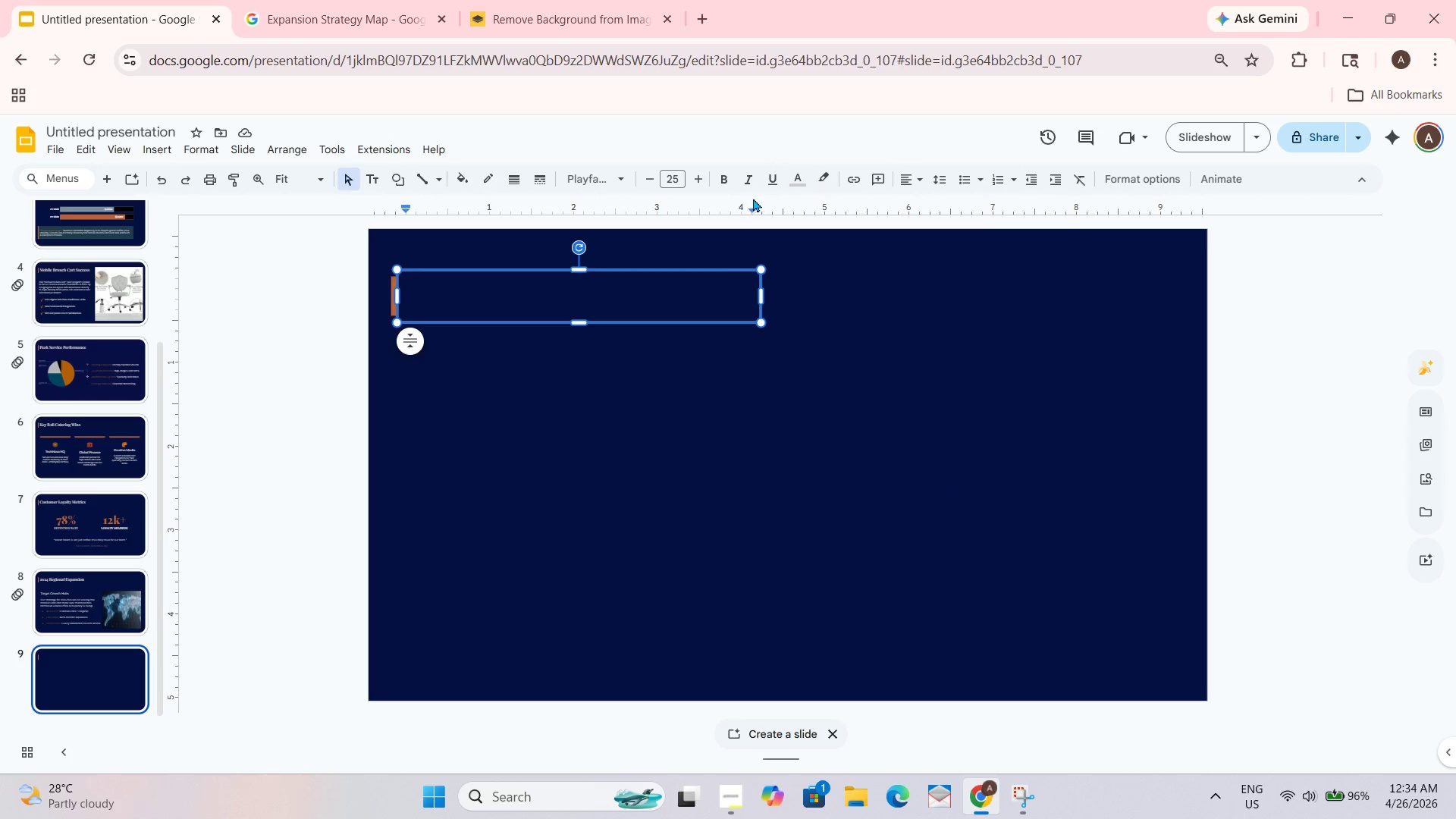 
left_click([795, 178])
 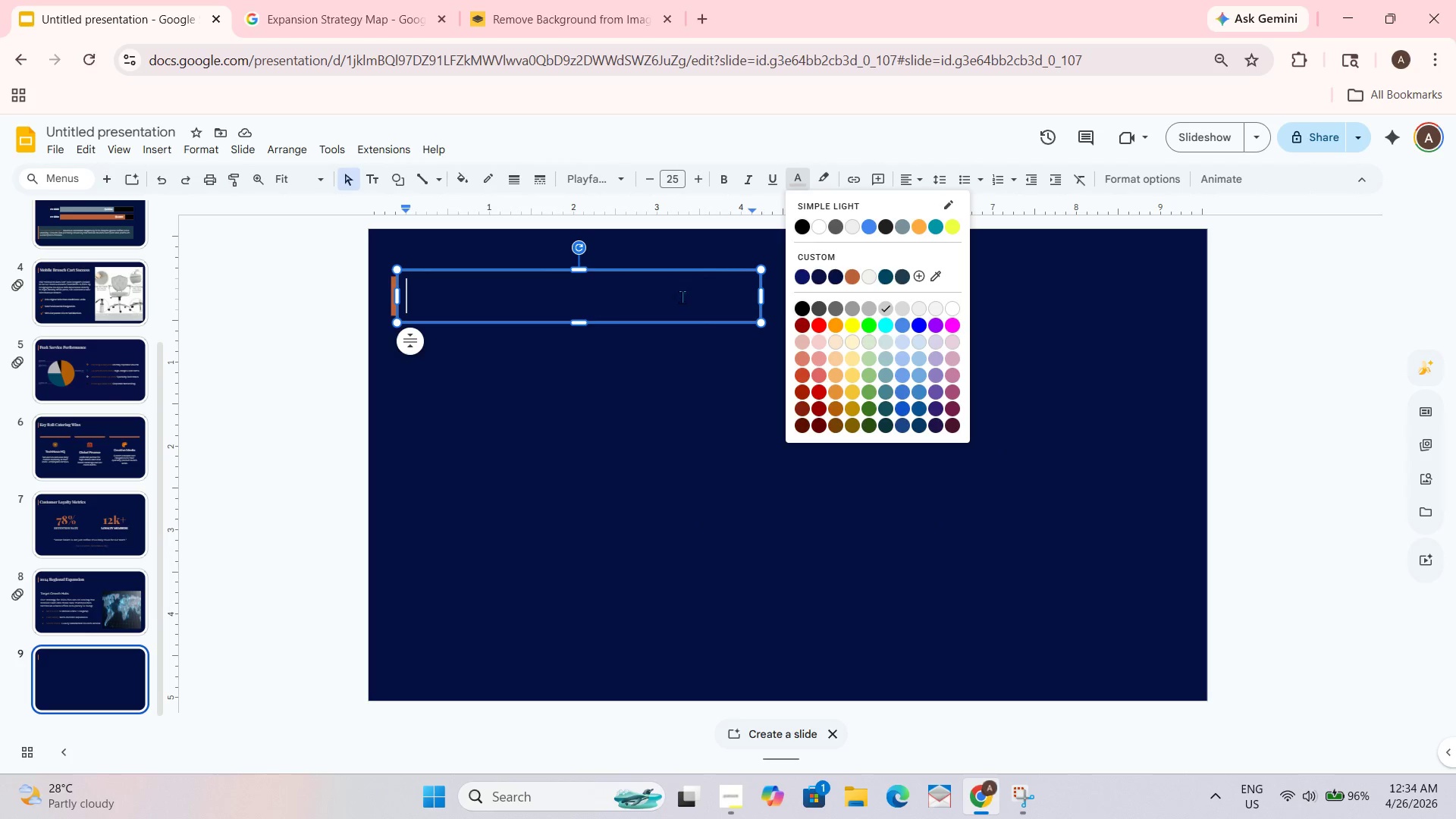 
left_click([669, 301])
 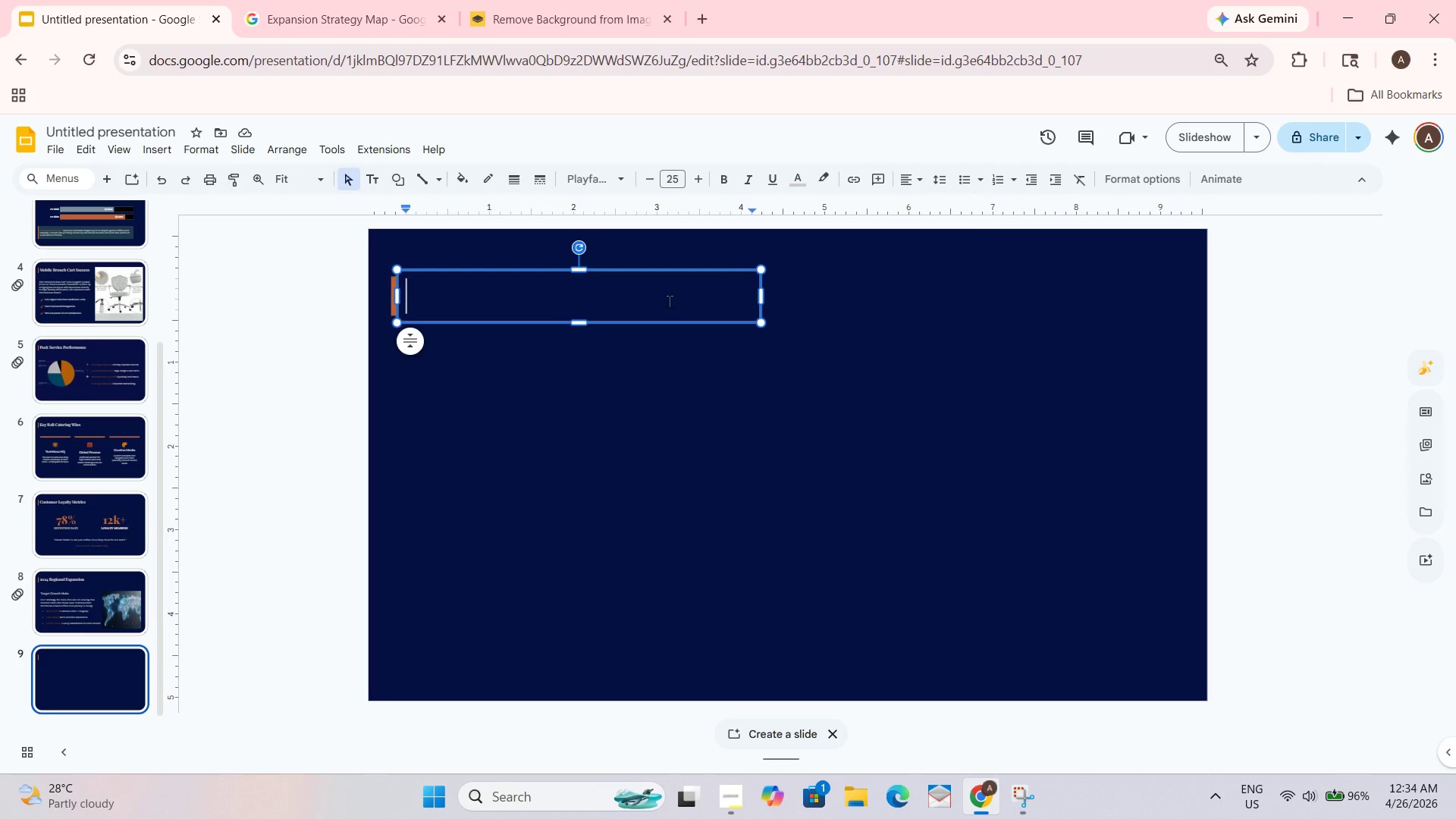 
type(Strategic Objectives for )
 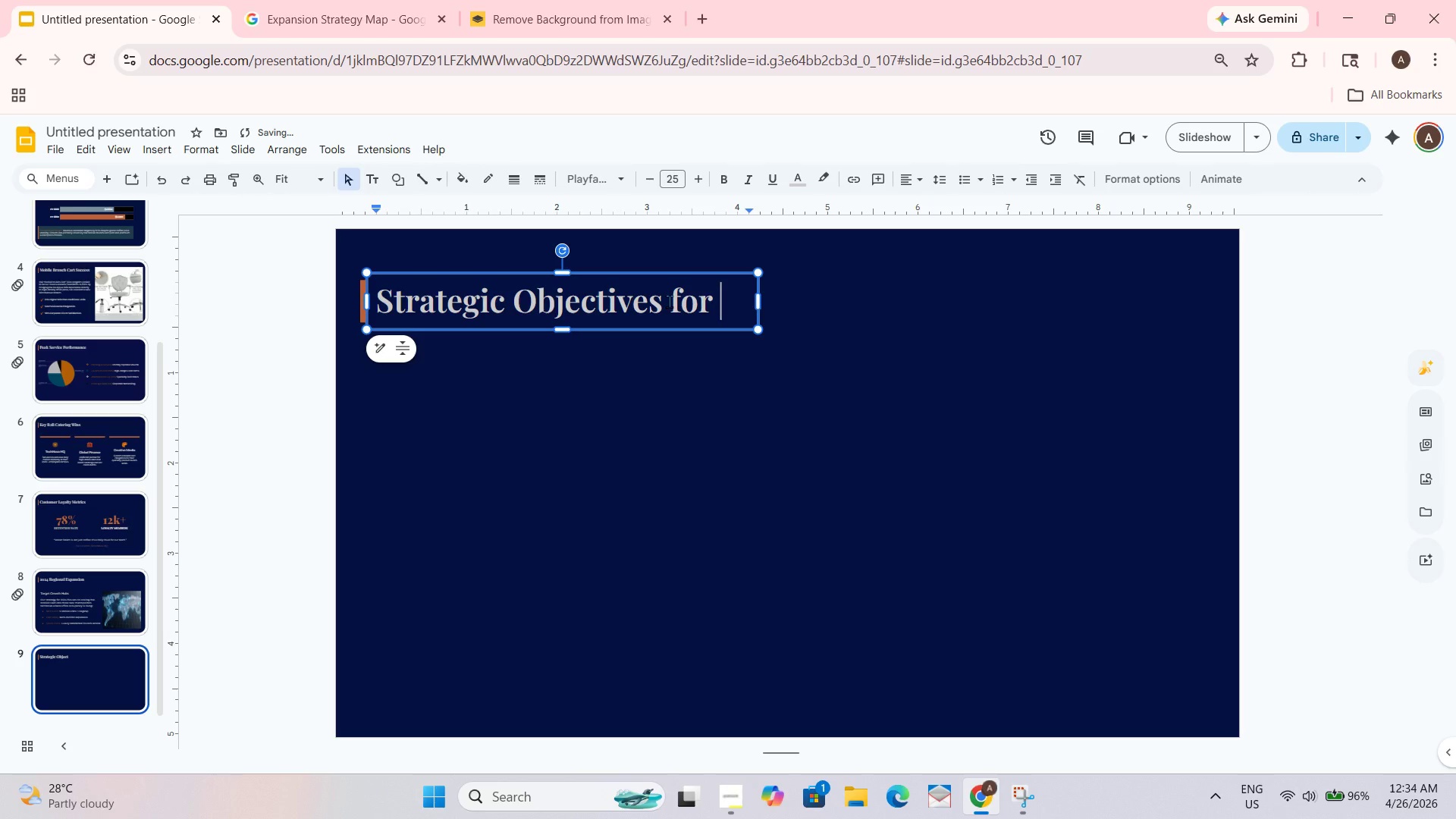 
 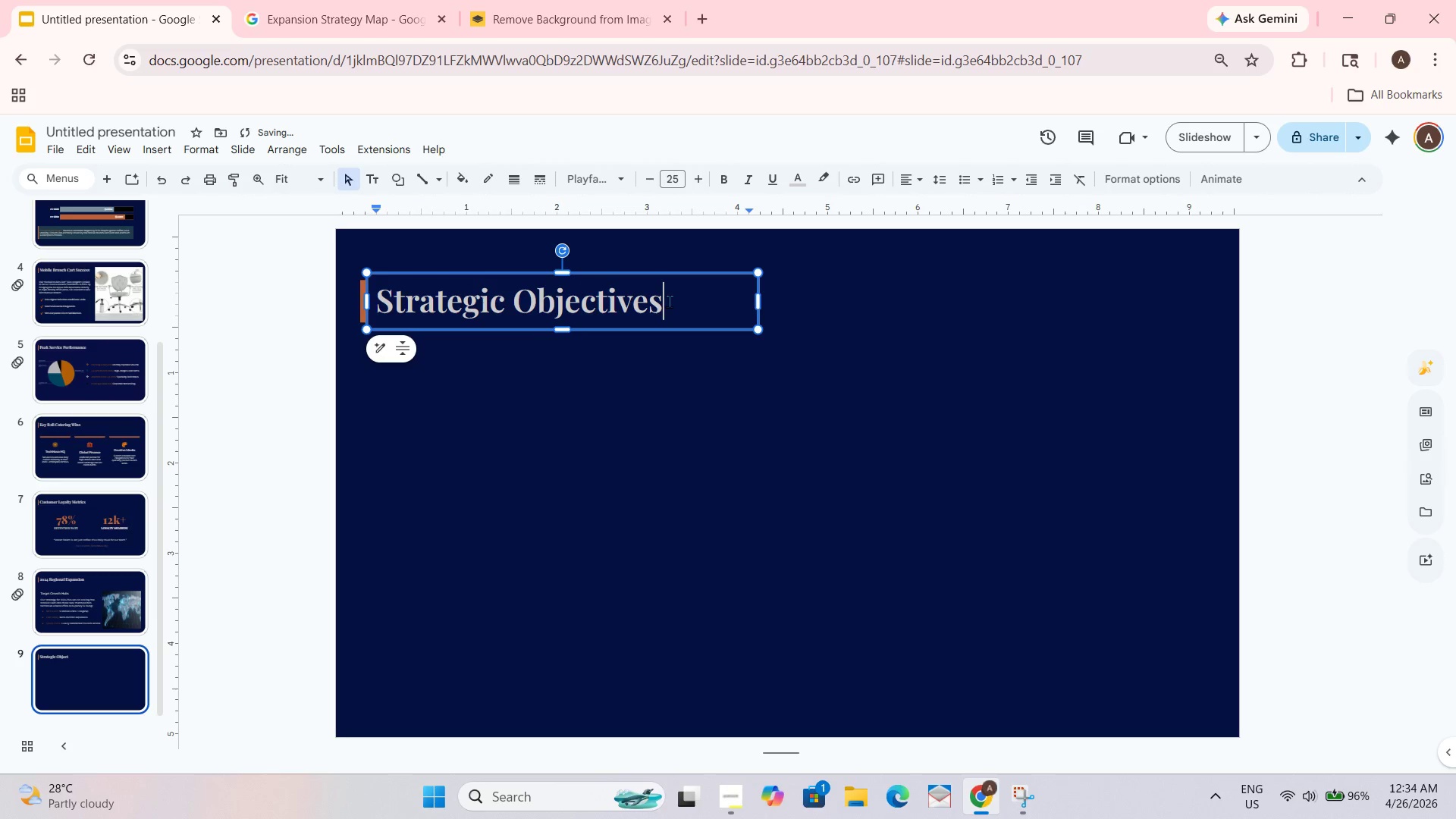 
hold_key(key=ShiftLeft, duration=0.45)
 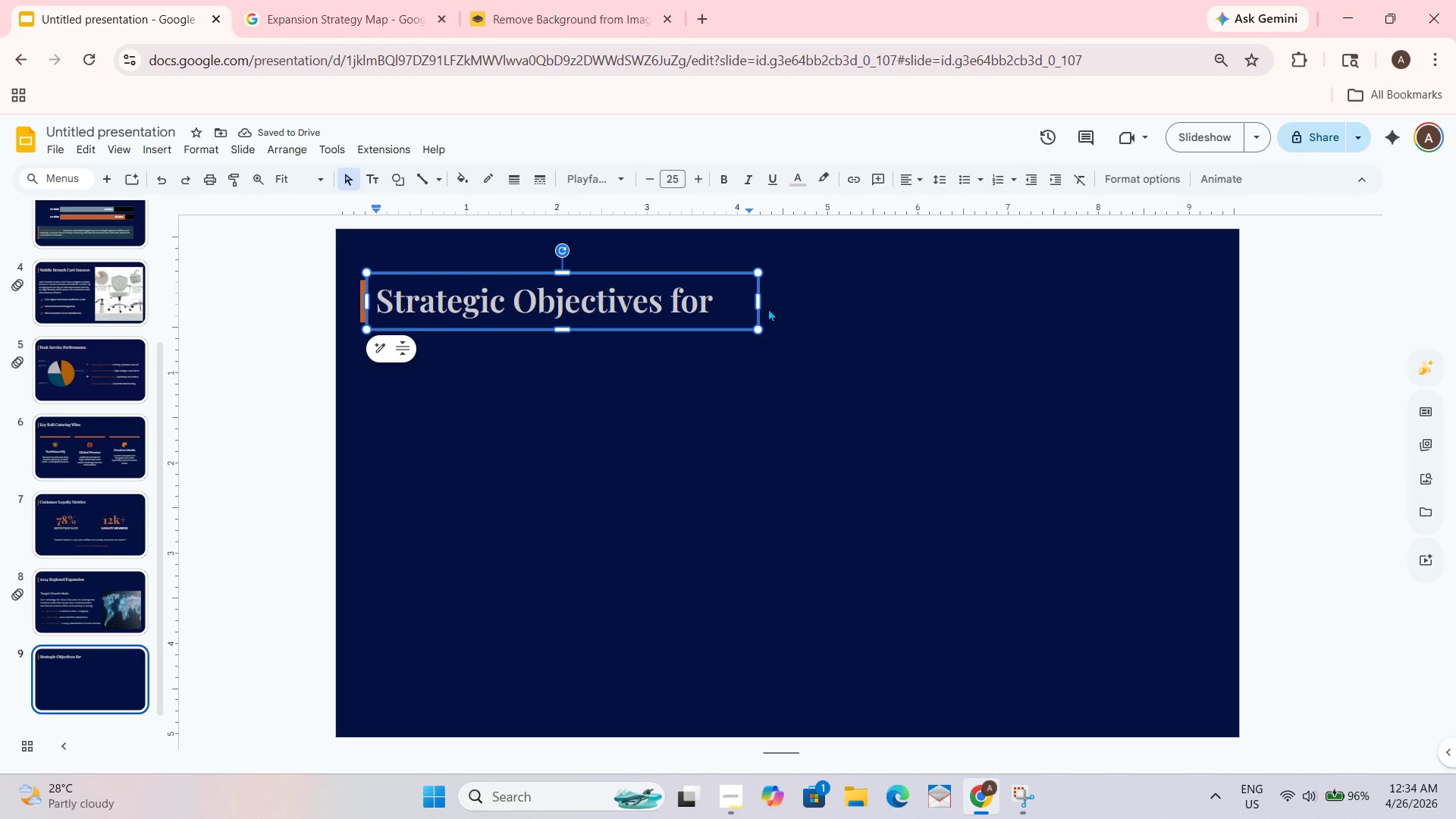 
left_click_drag(start_coordinate=[758, 306], to_coordinate=[890, 303])
 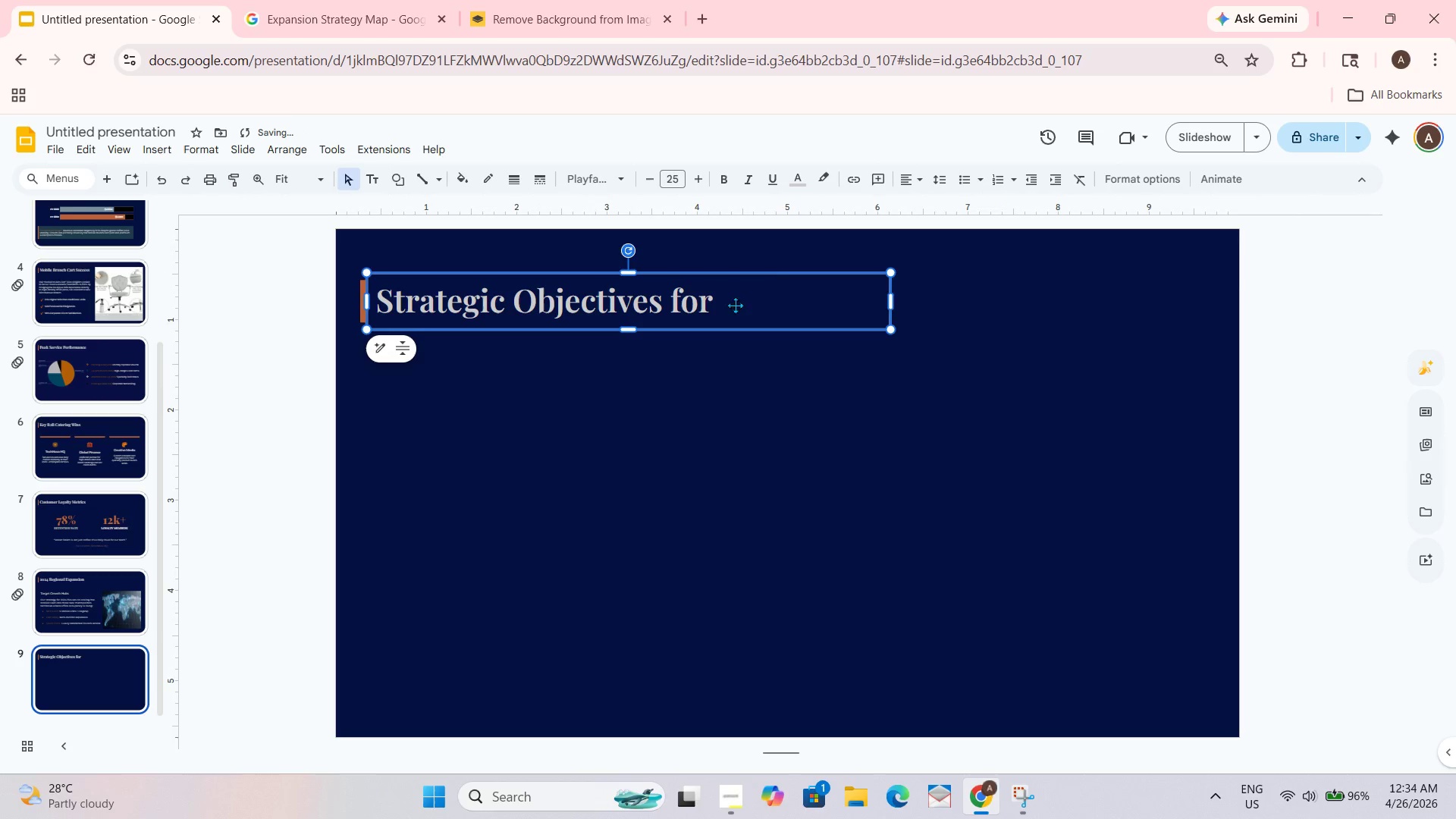 
triple_click([733, 305])
 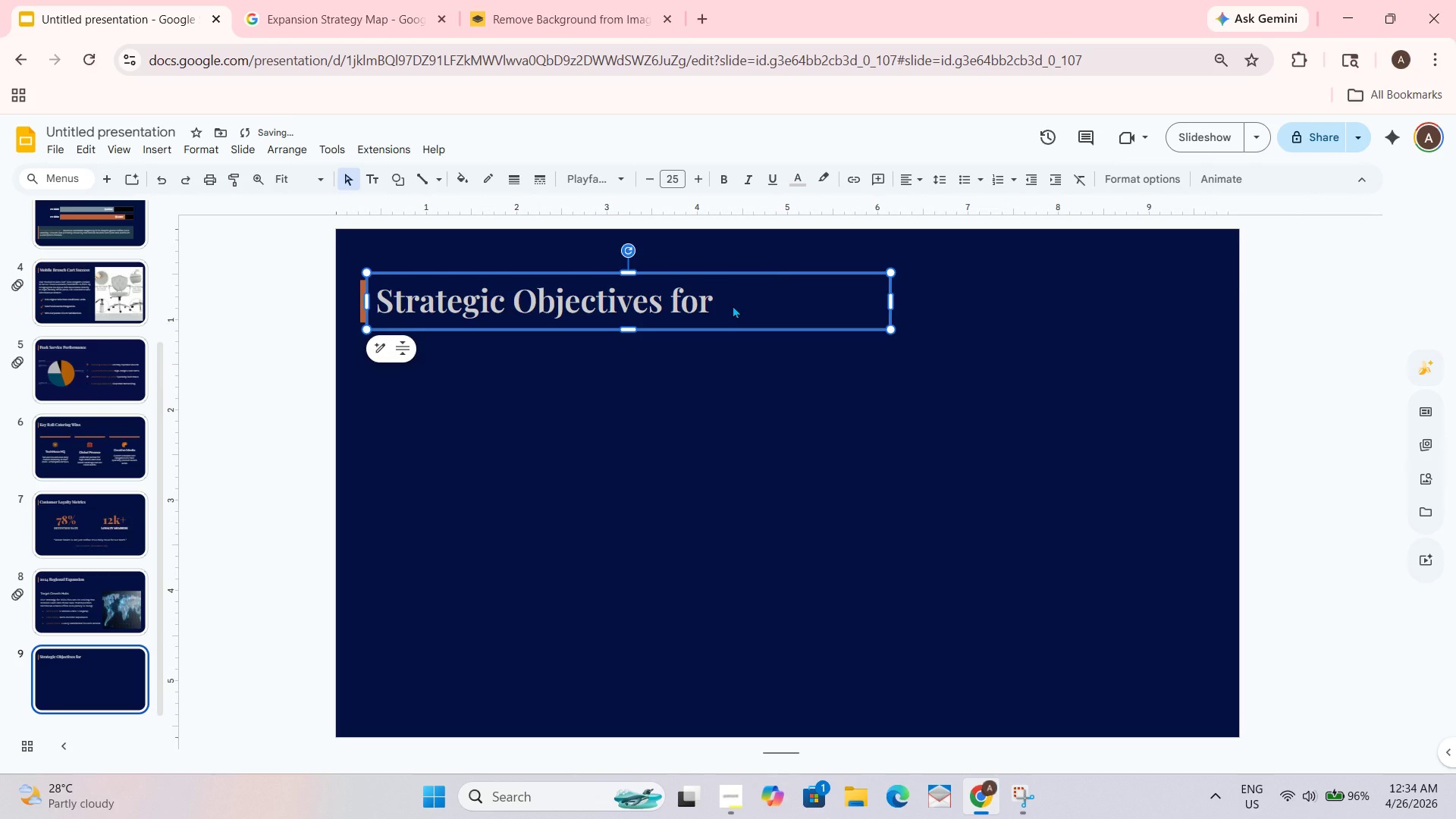 
triple_click([733, 305])
 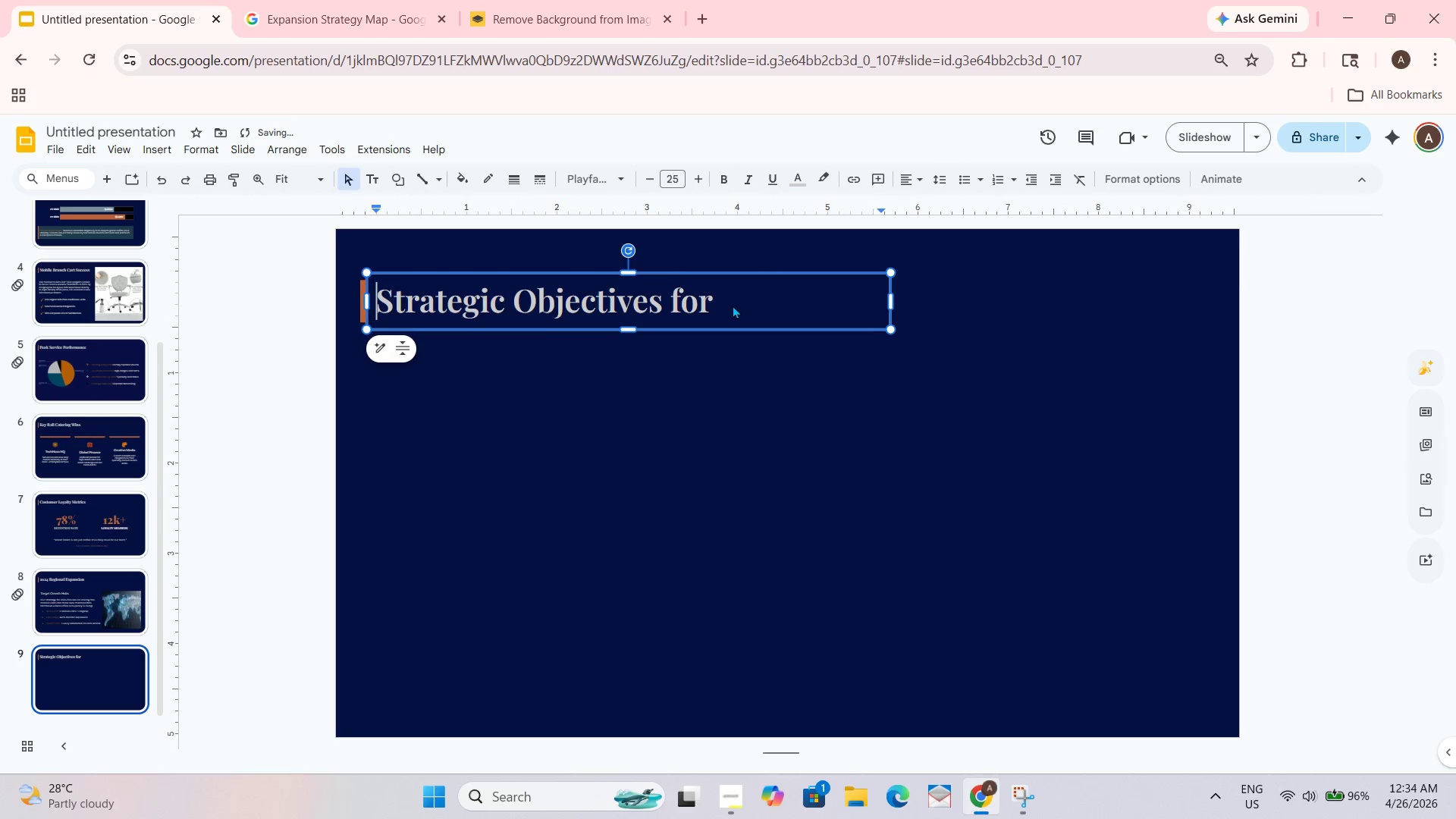 
triple_click([732, 305])
 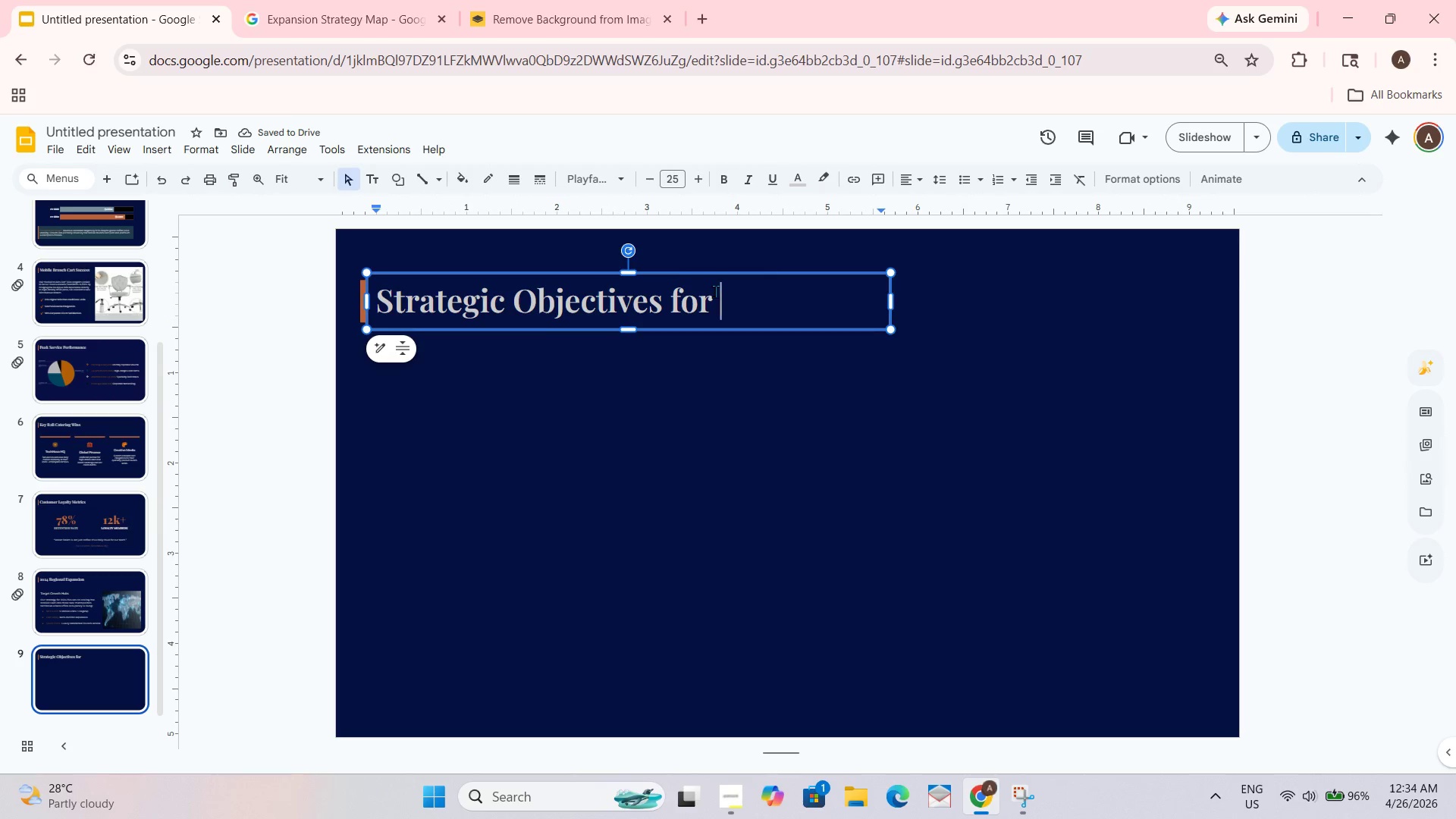 
key(Numpad2)
 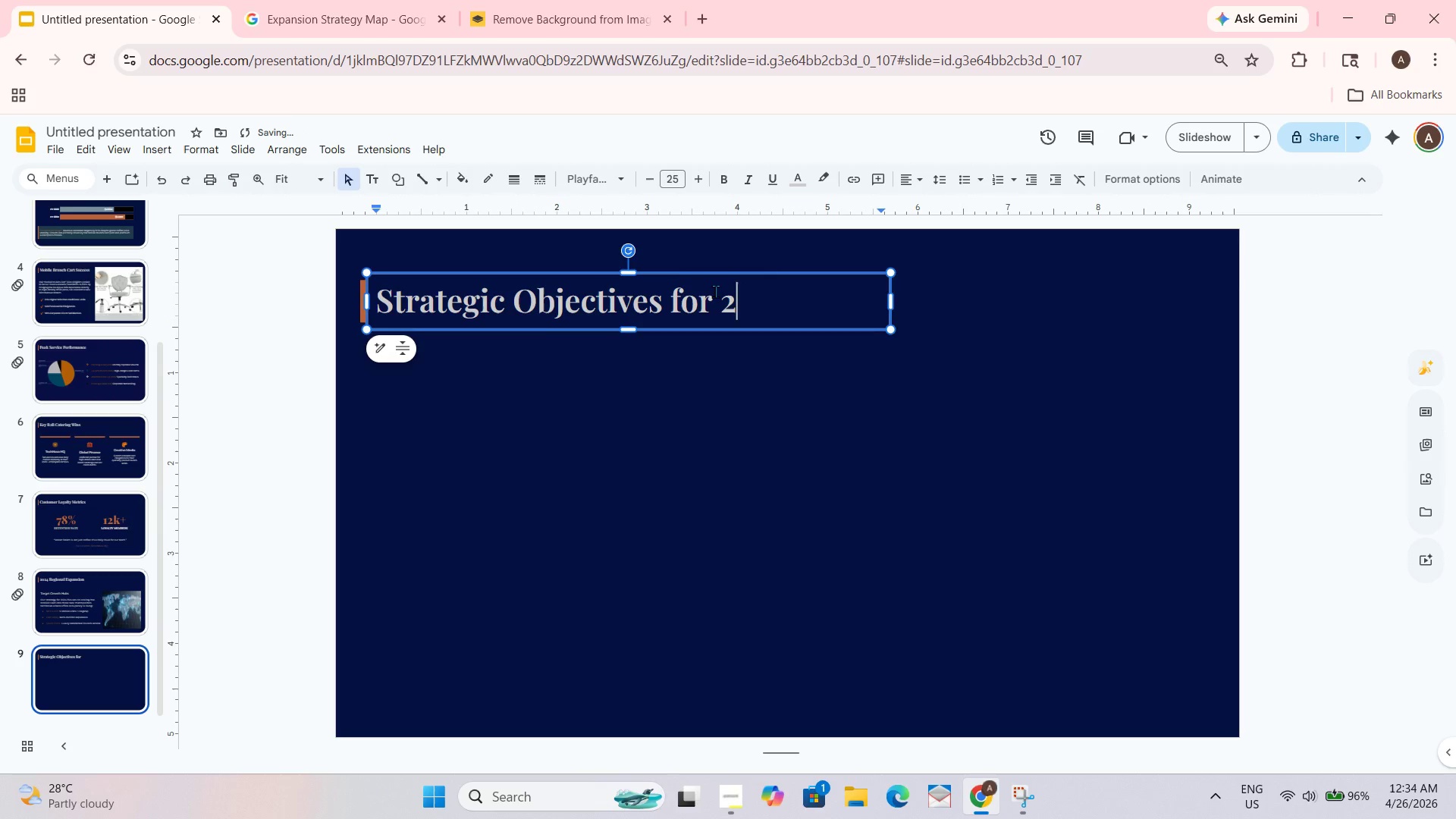 
key(Numpad0)
 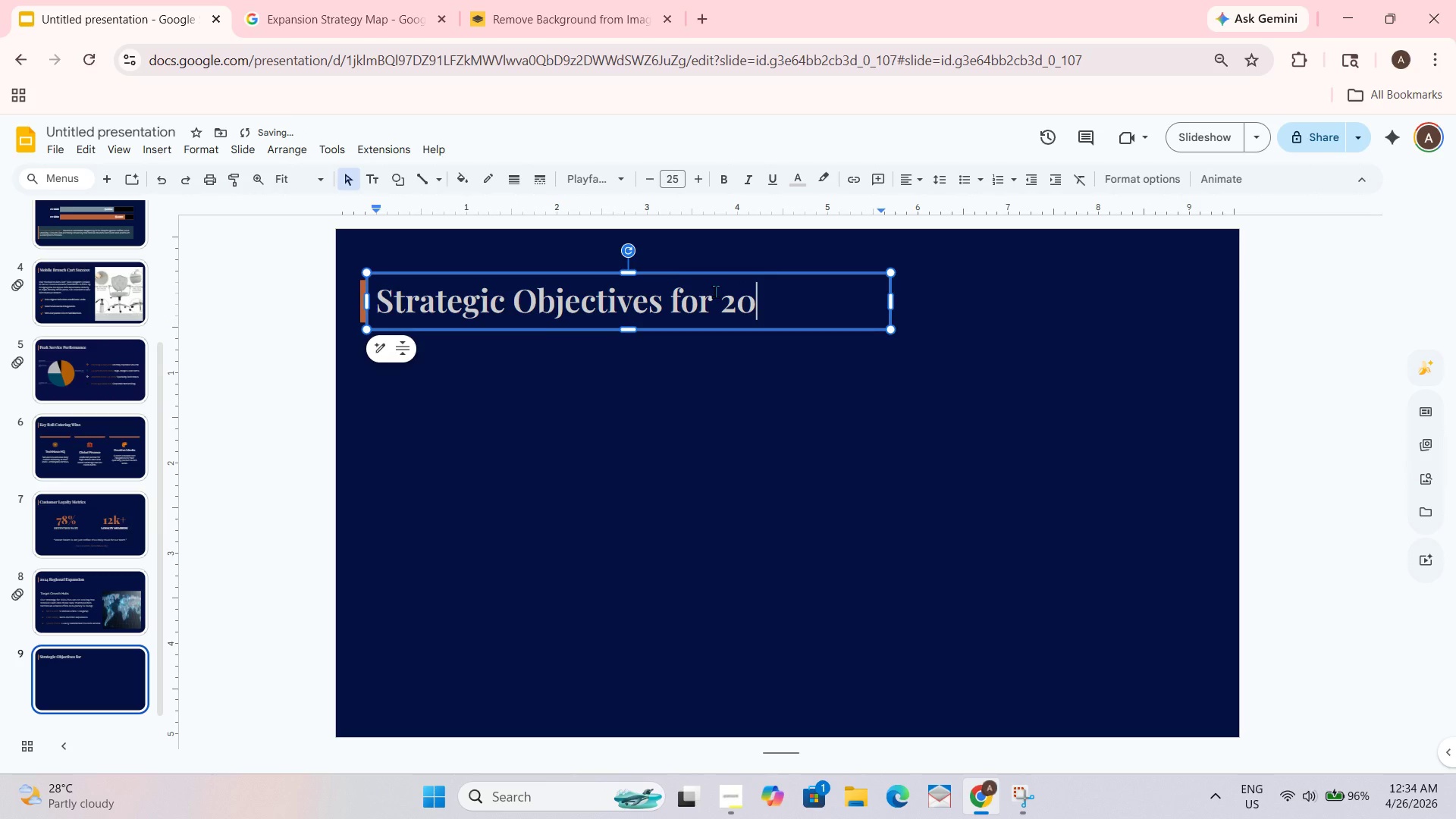 
key(Numpad2)
 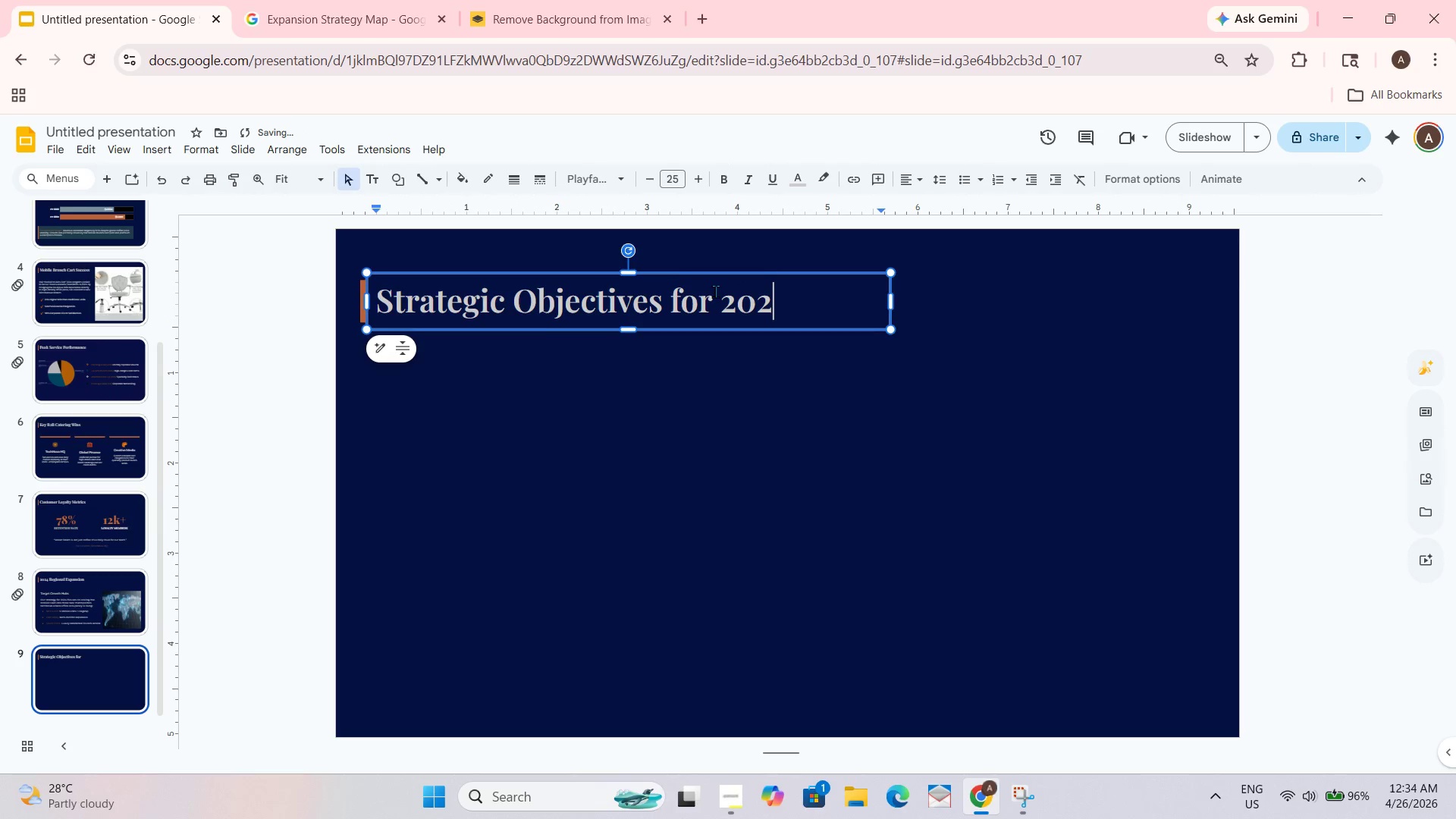 
key(Numpad4)
 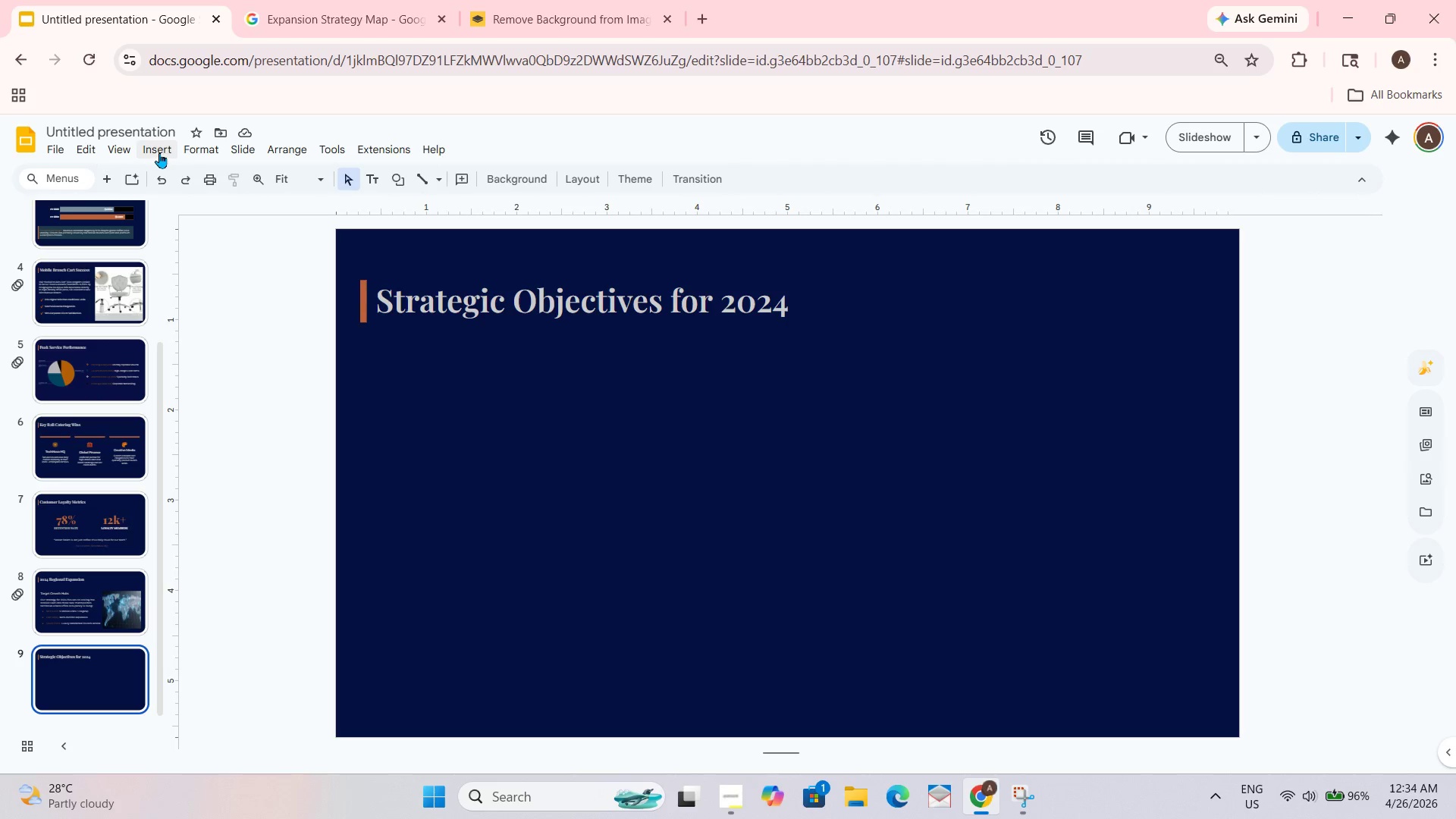 
wait(18.44)
 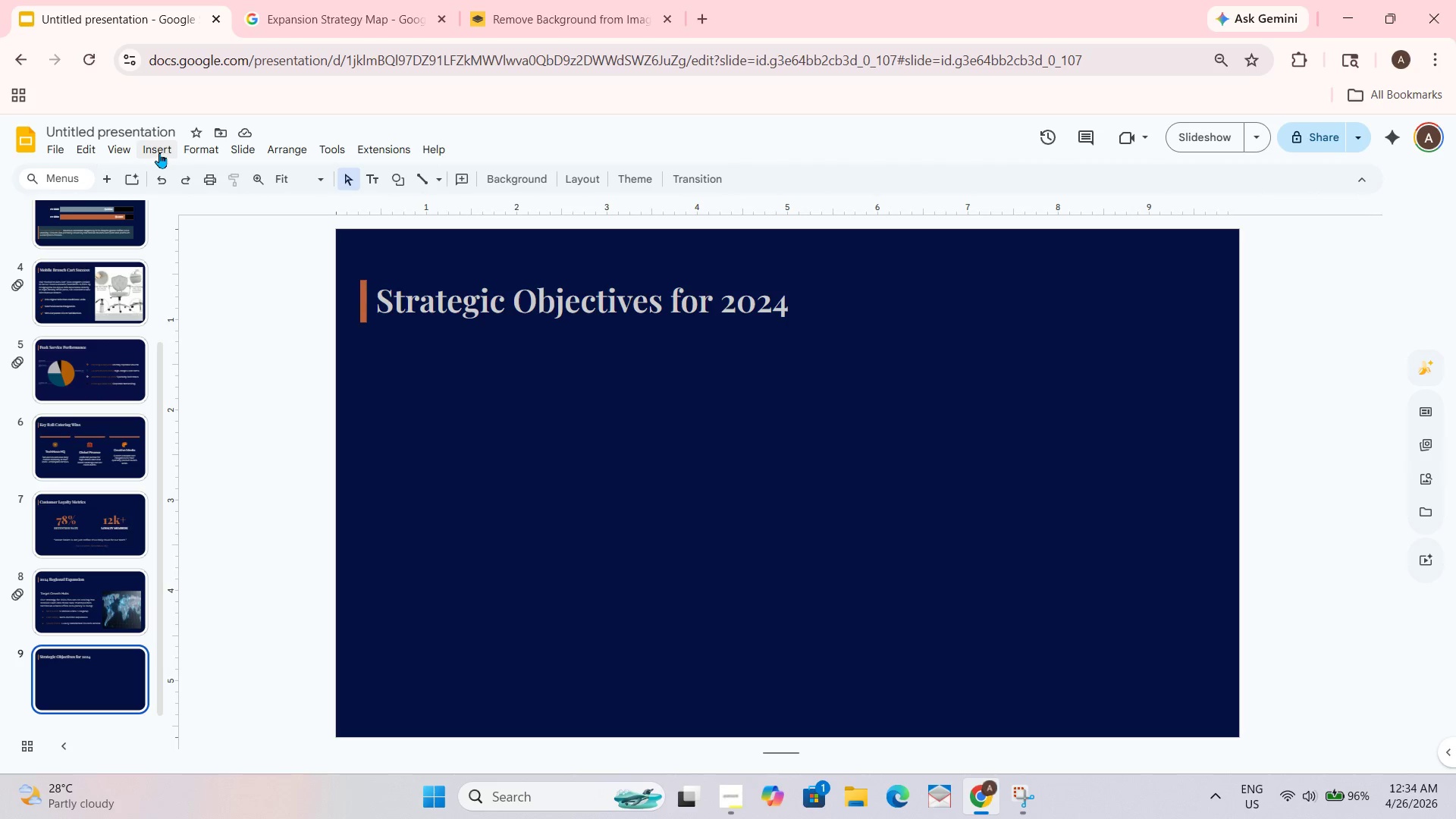 
left_click([375, 185])
 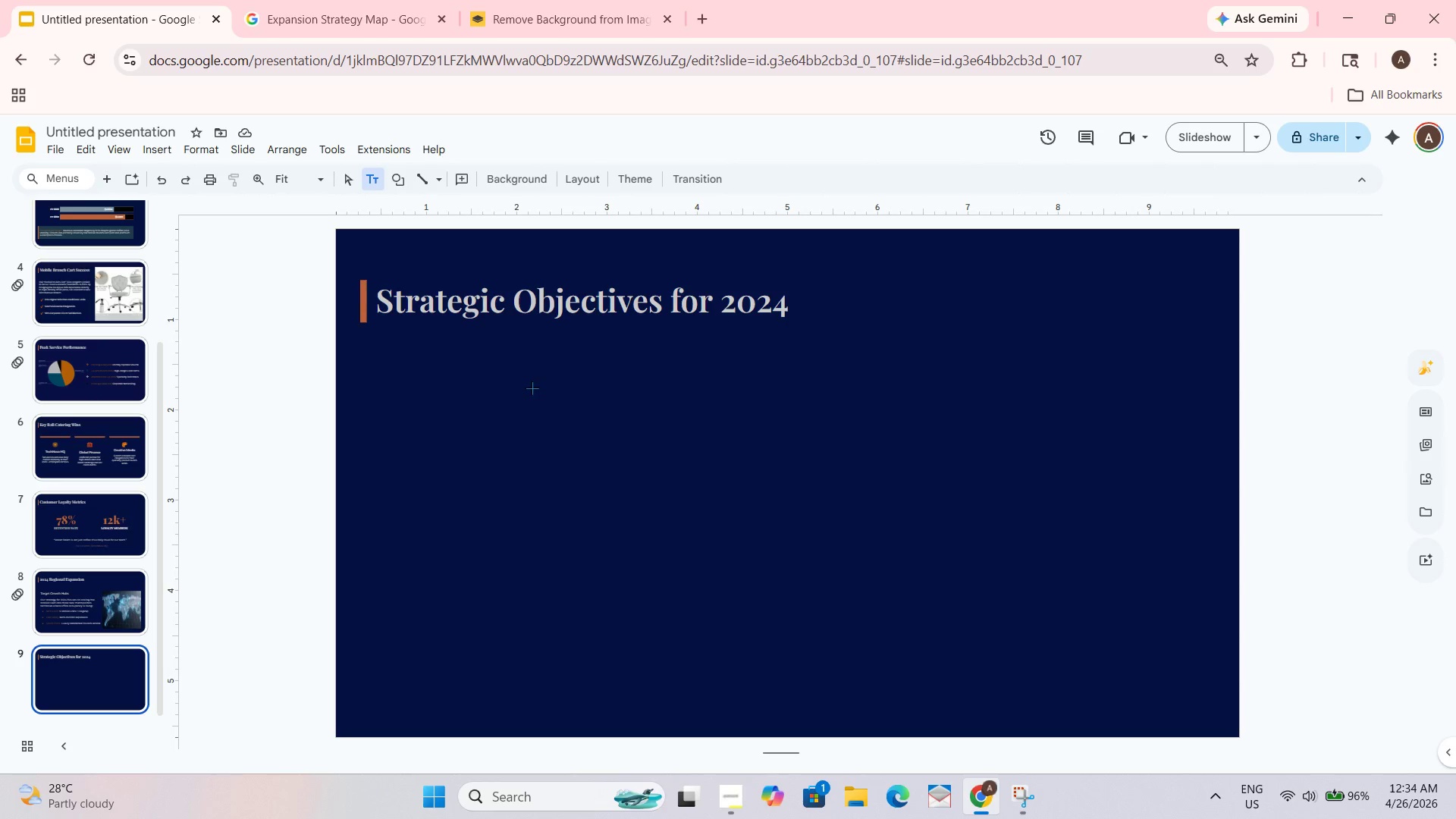 
left_click_drag(start_coordinate=[529, 392], to_coordinate=[1092, 654])
 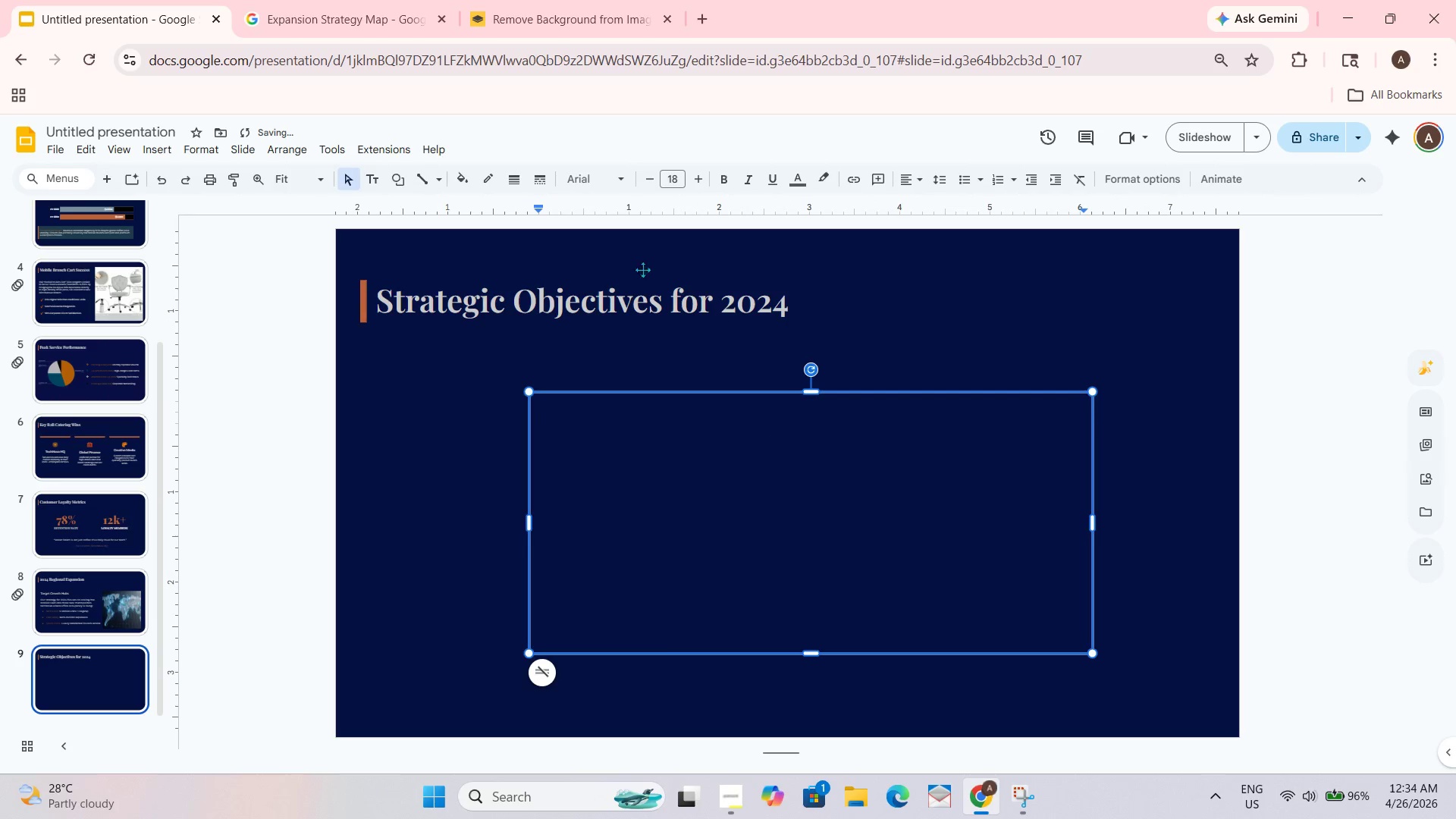 
left_click([593, 177])
 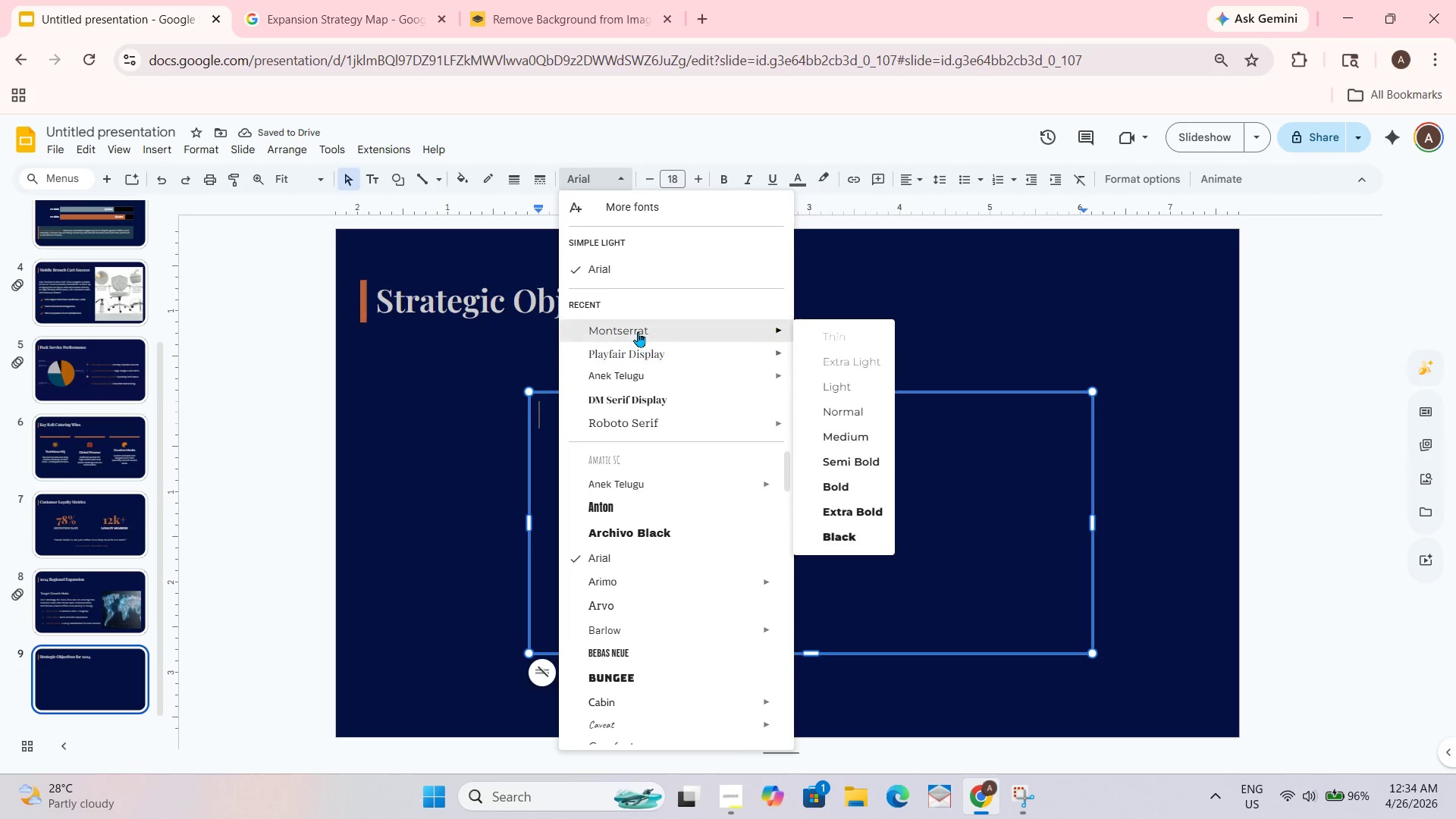 
left_click([638, 331])
 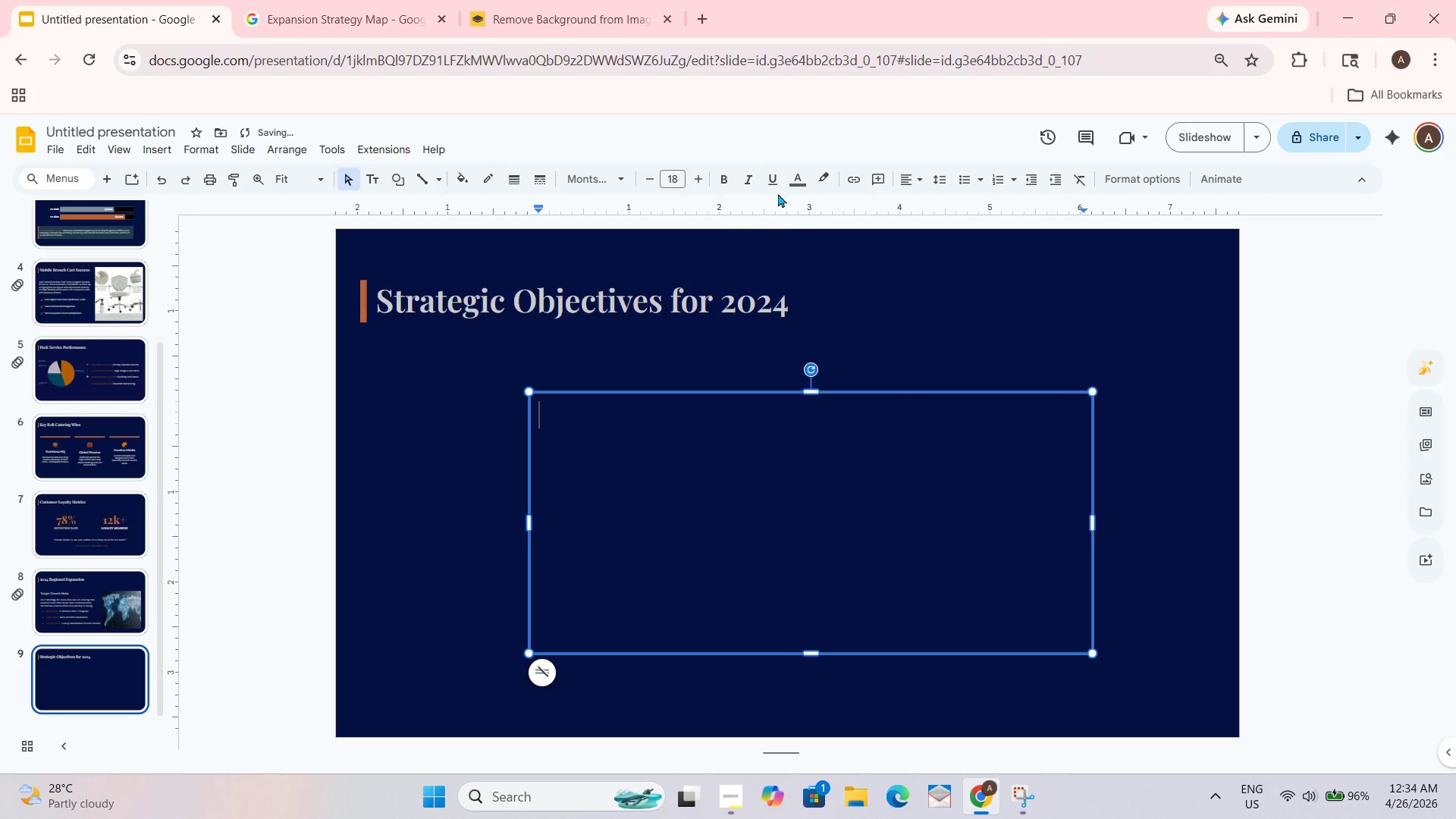 
left_click([791, 181])
 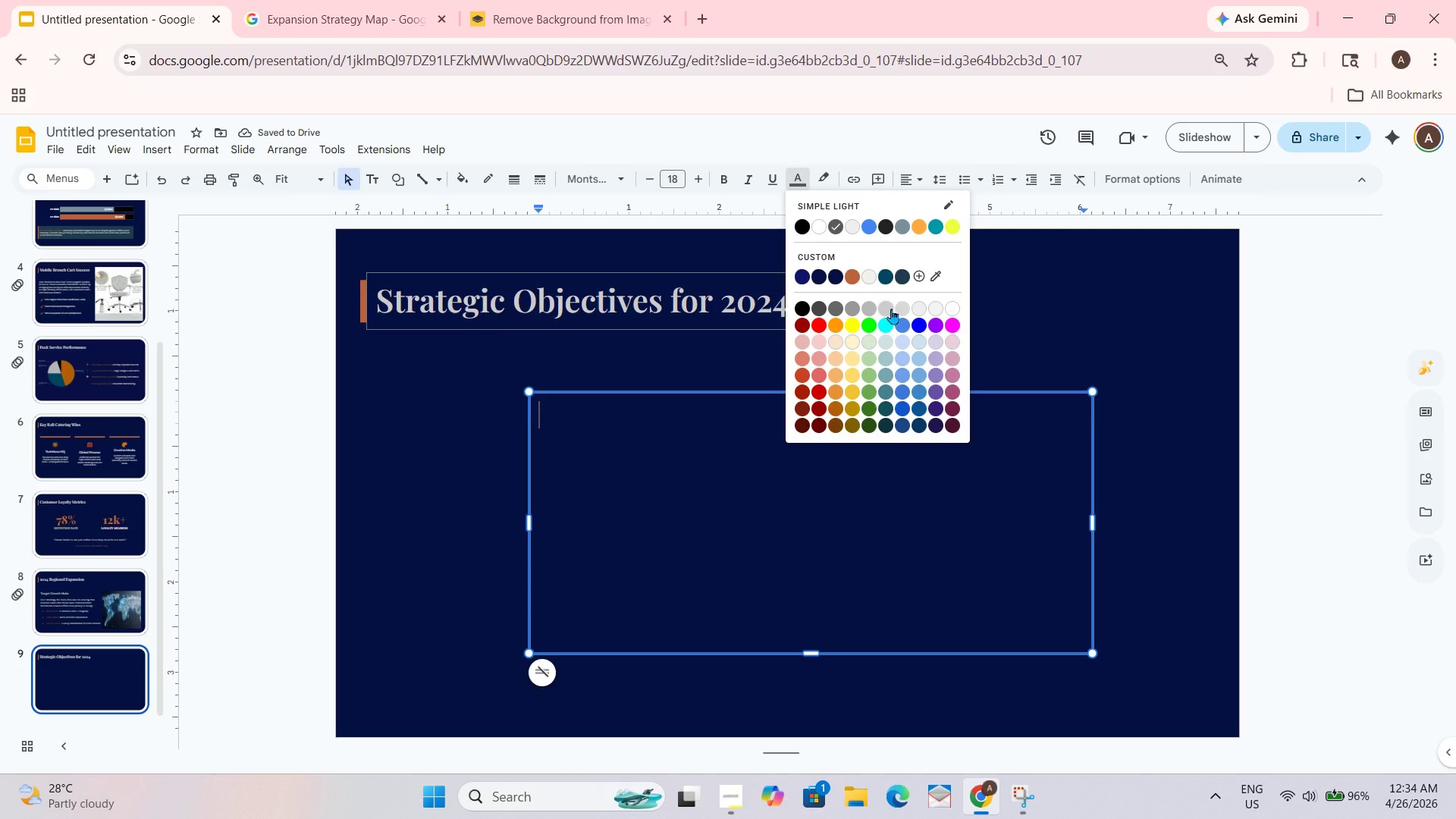 
left_click([891, 308])
 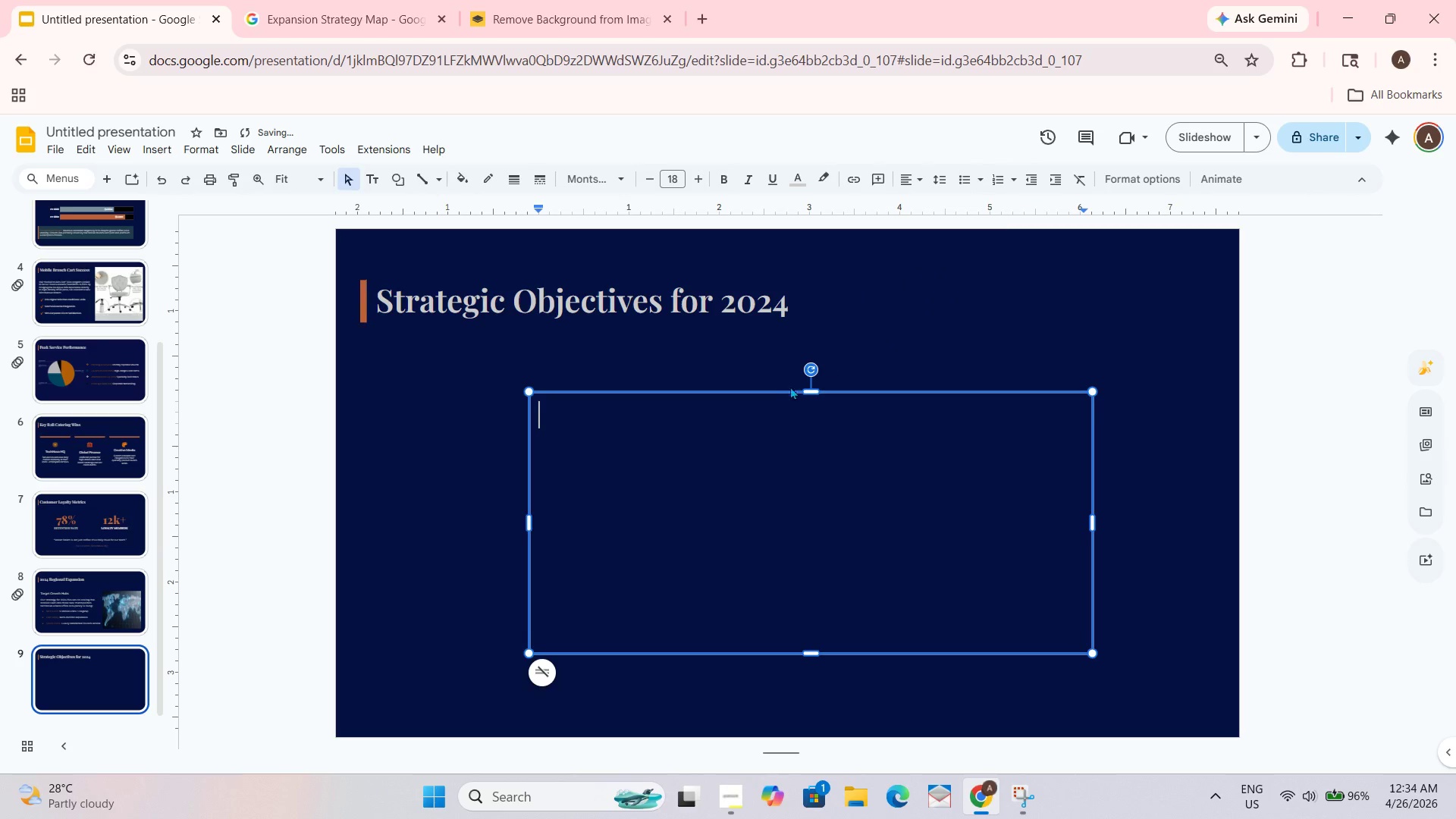 
key(Shift+F)
 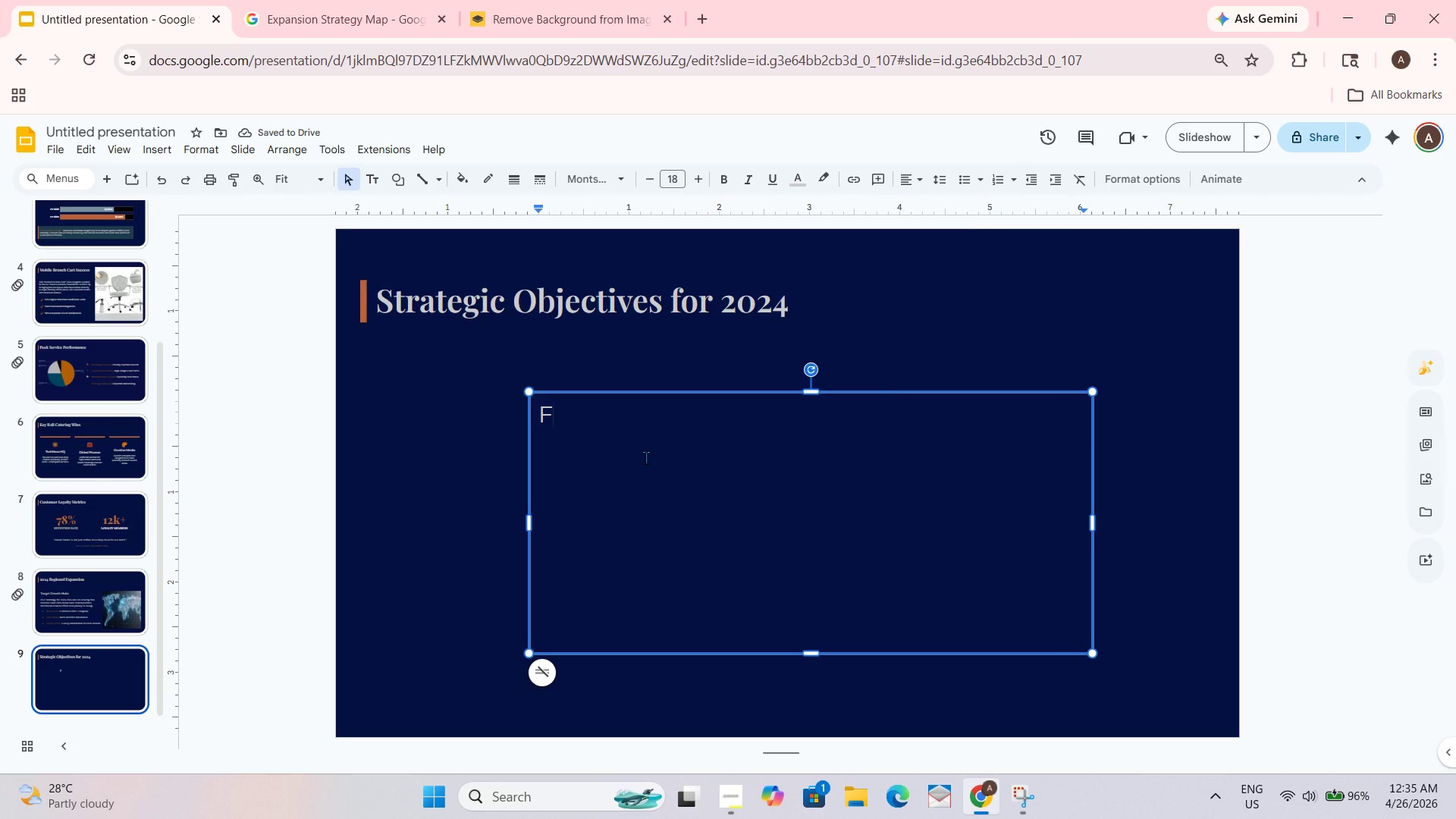 
type(leet Scalability[ContextMenu])
 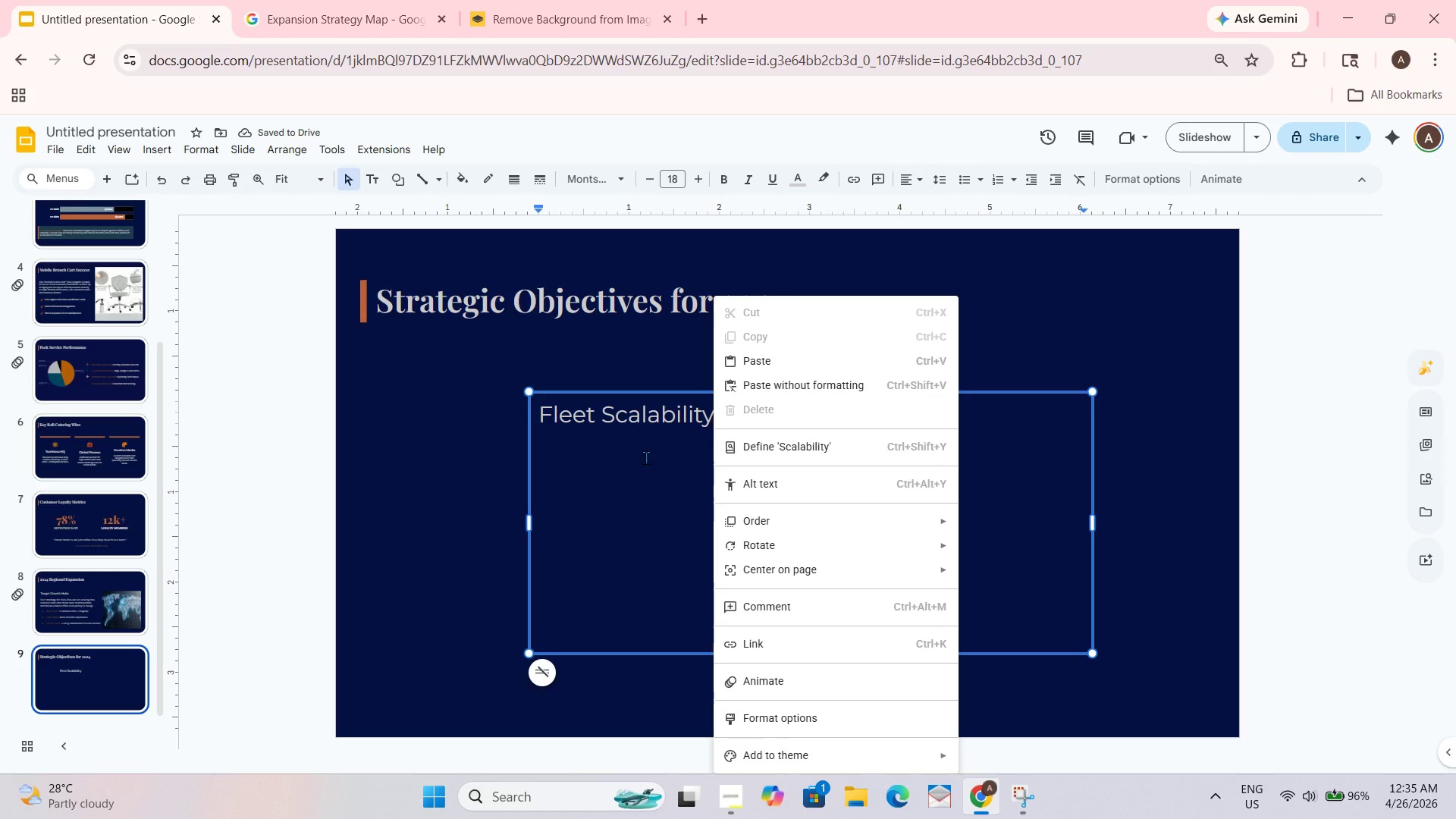 
left_click([645, 457])
 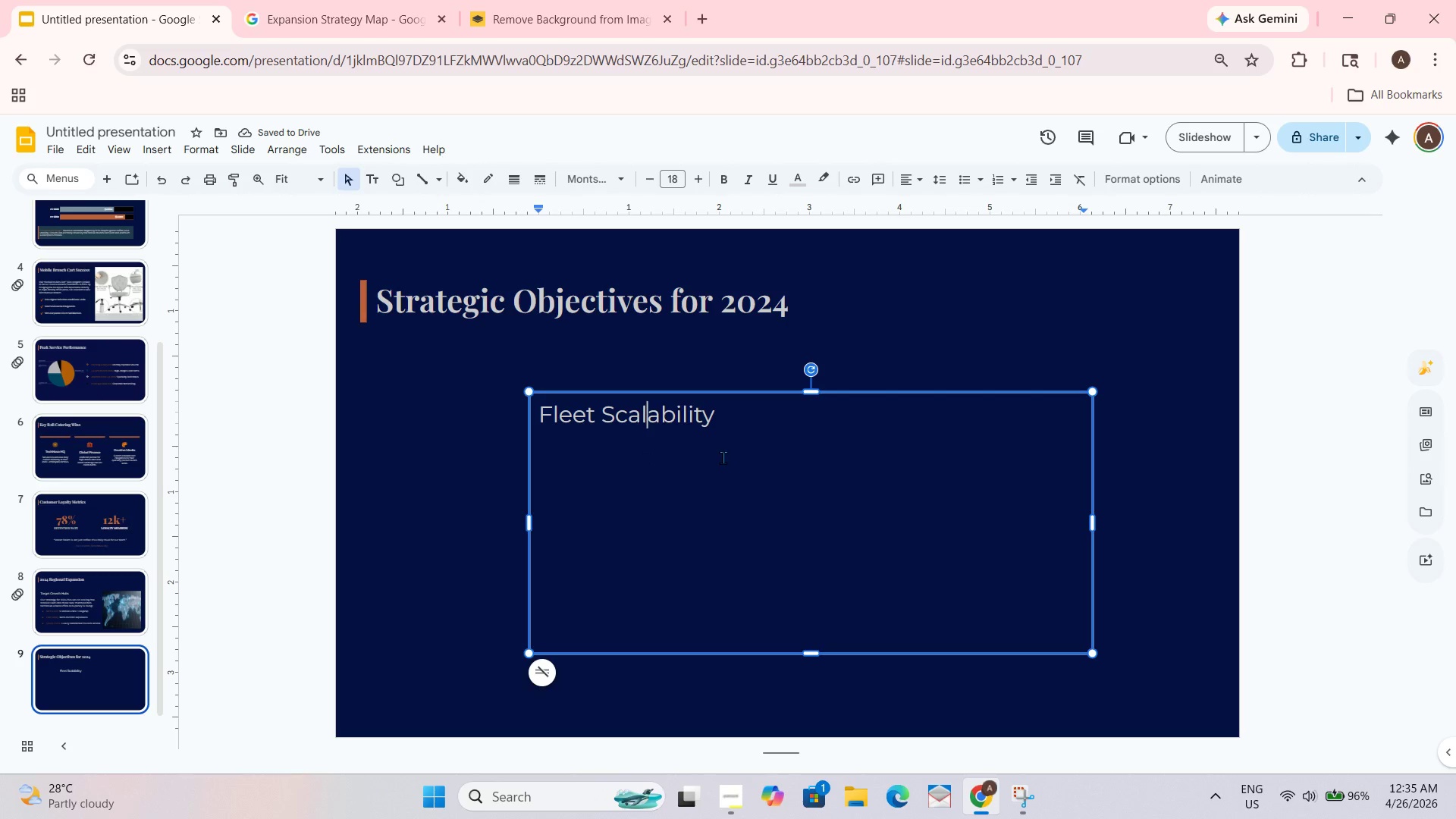 
left_click([726, 426])
 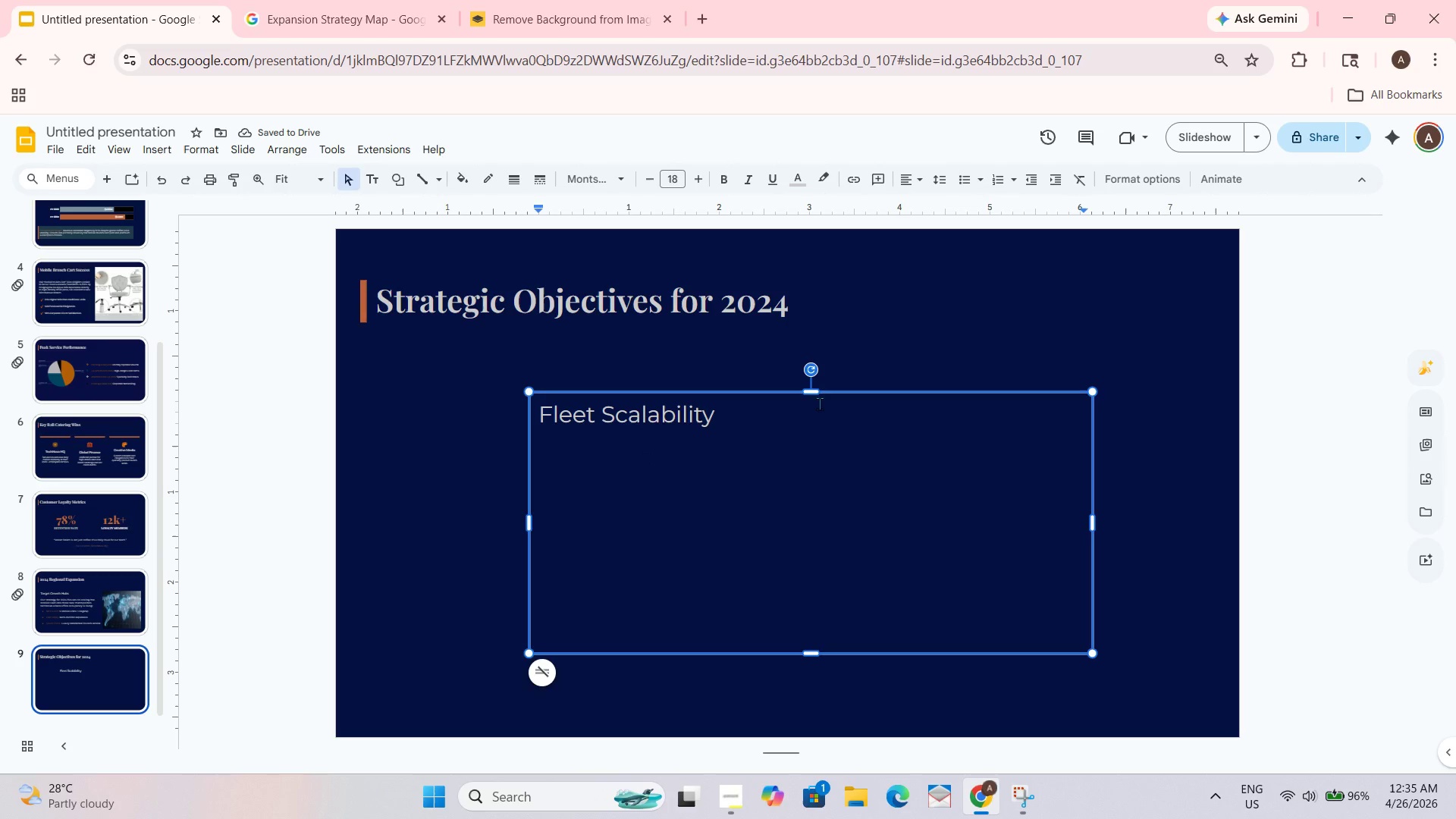 
key(Shift+Quote)
 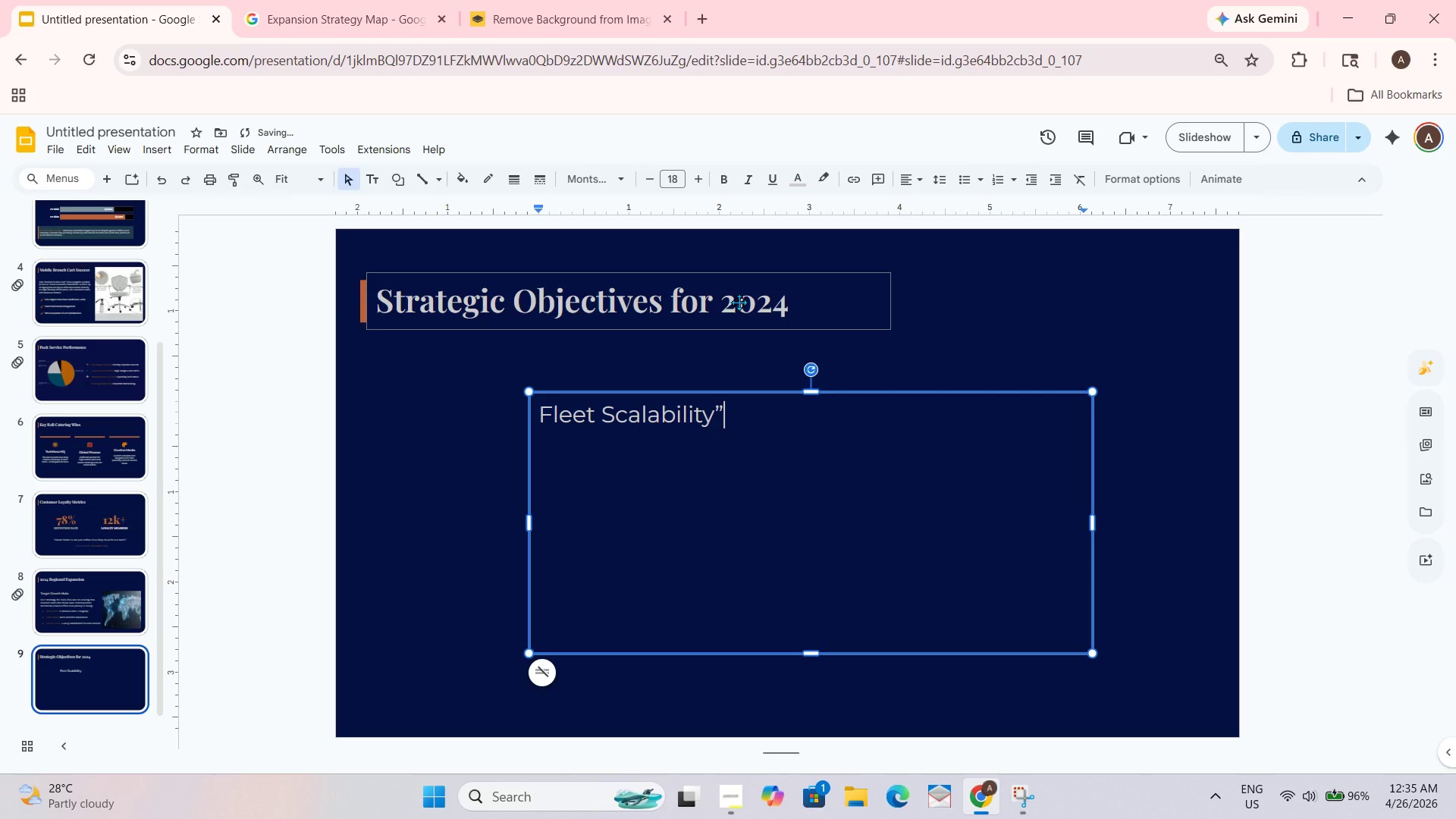 
key(Backspace)
 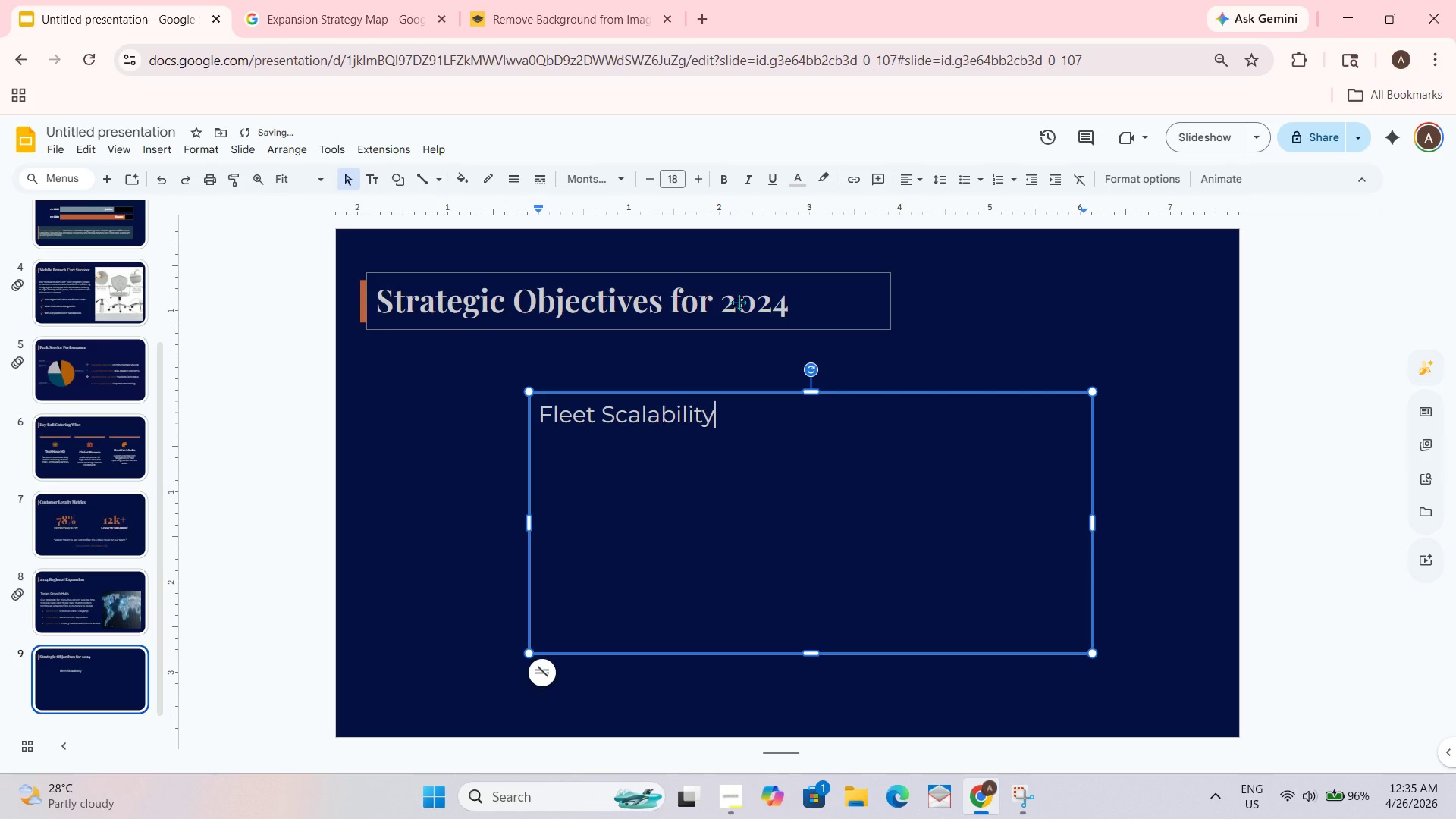 
key(Shift+ShiftRight)
 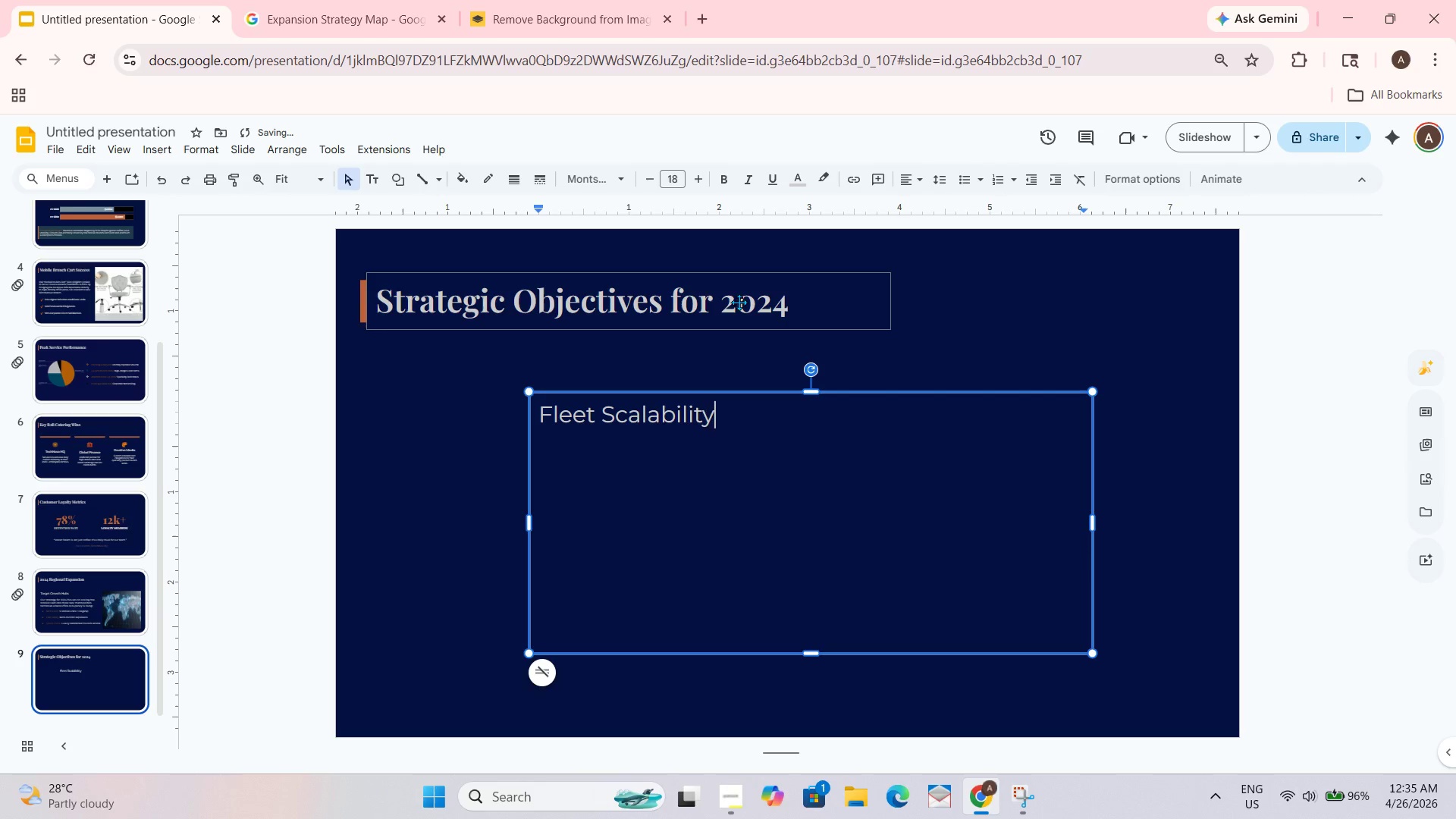 
key(Shift+Semicolon)
 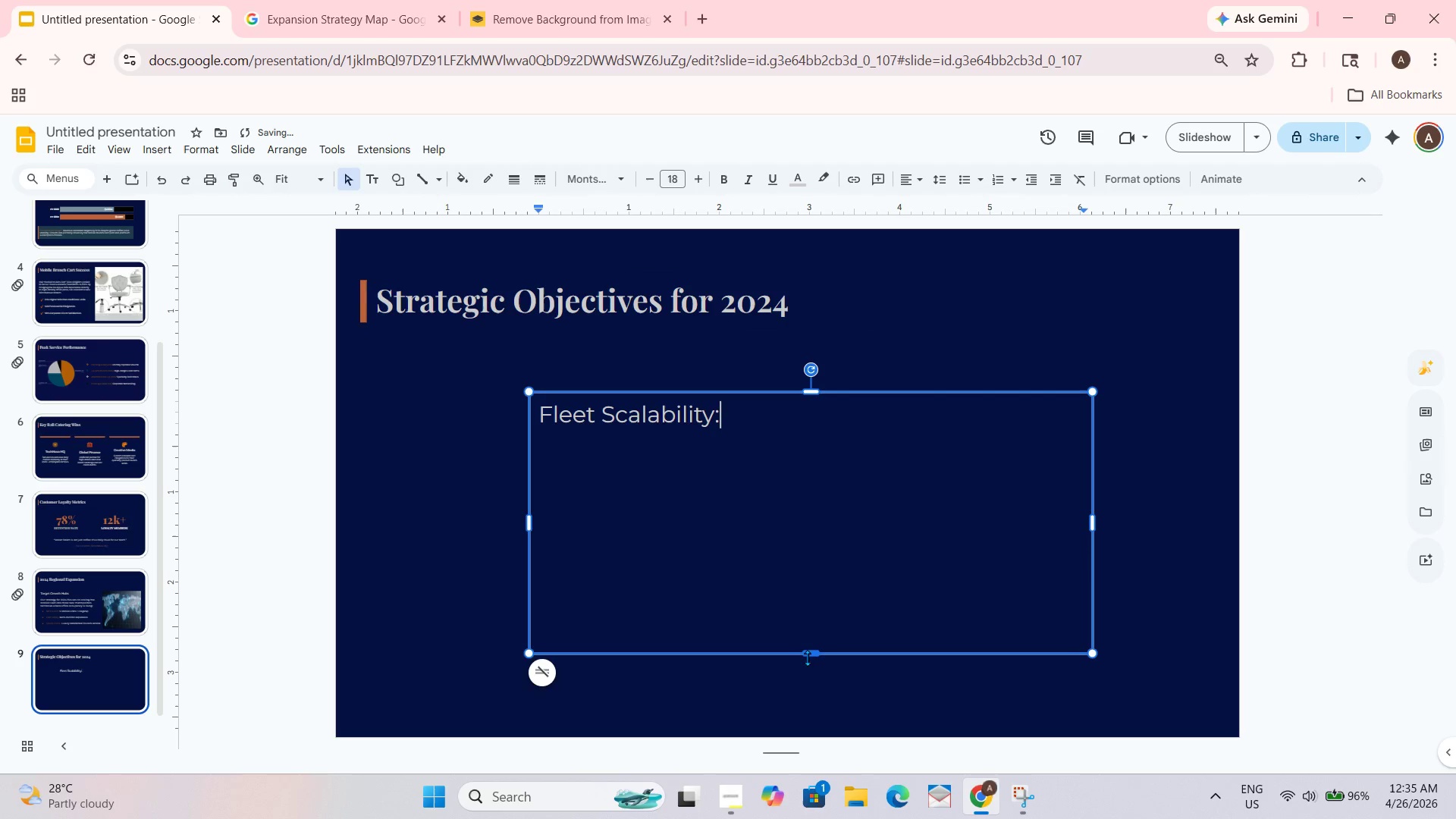 
left_click_drag(start_coordinate=[808, 653], to_coordinate=[811, 470])
 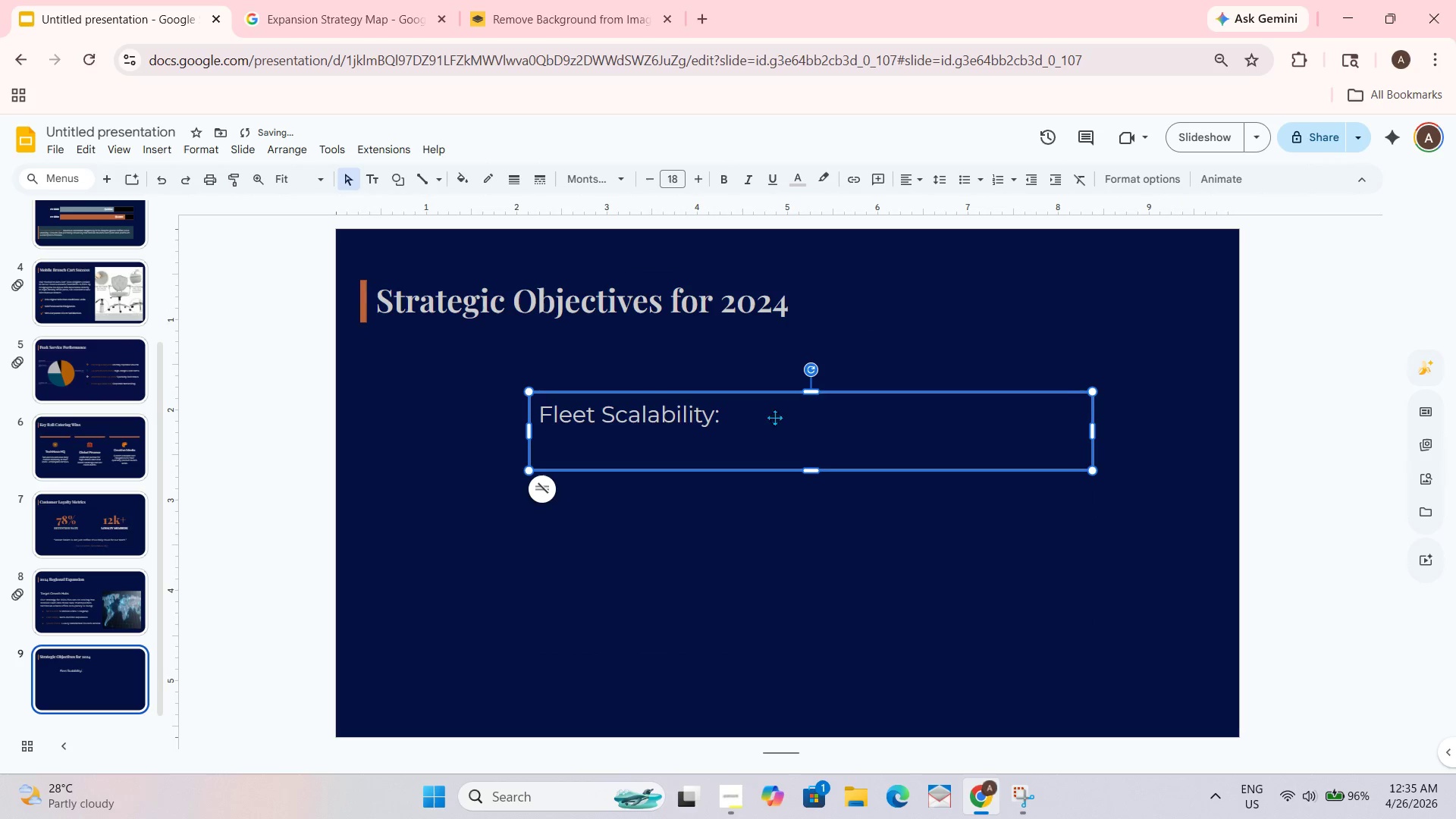 
double_click([741, 417])
 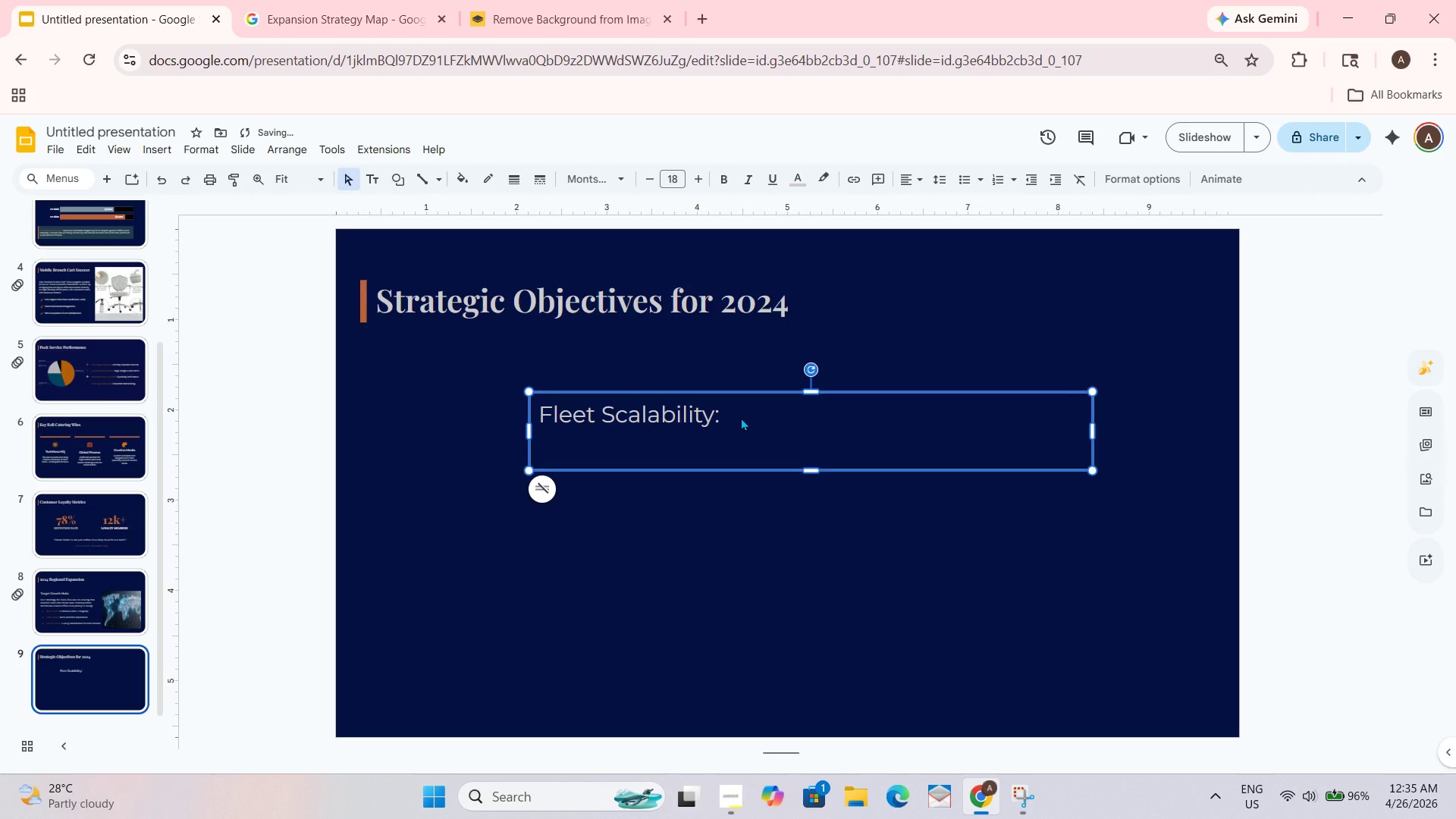 
triple_click([741, 417])
 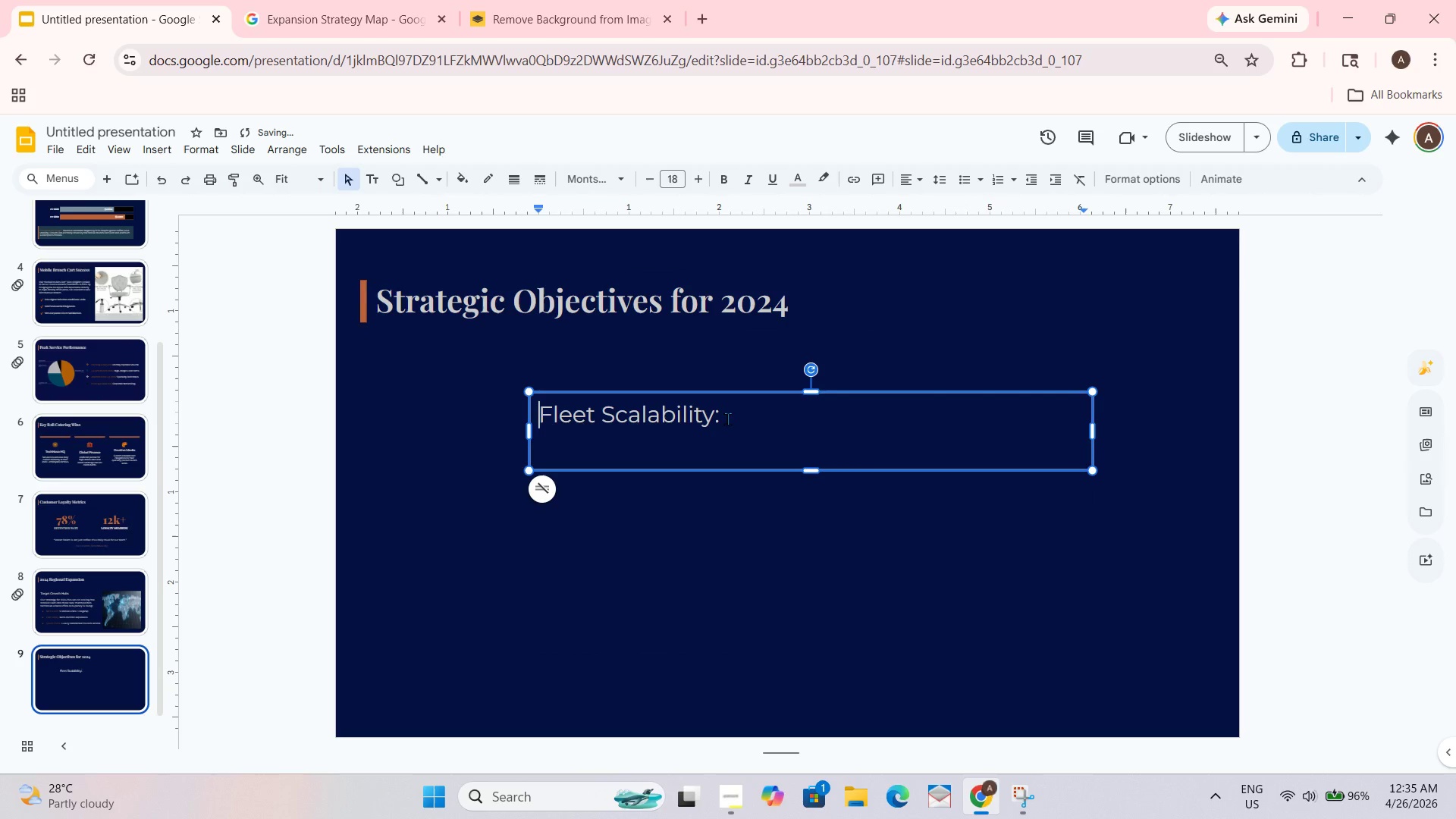 
left_click([727, 419])
 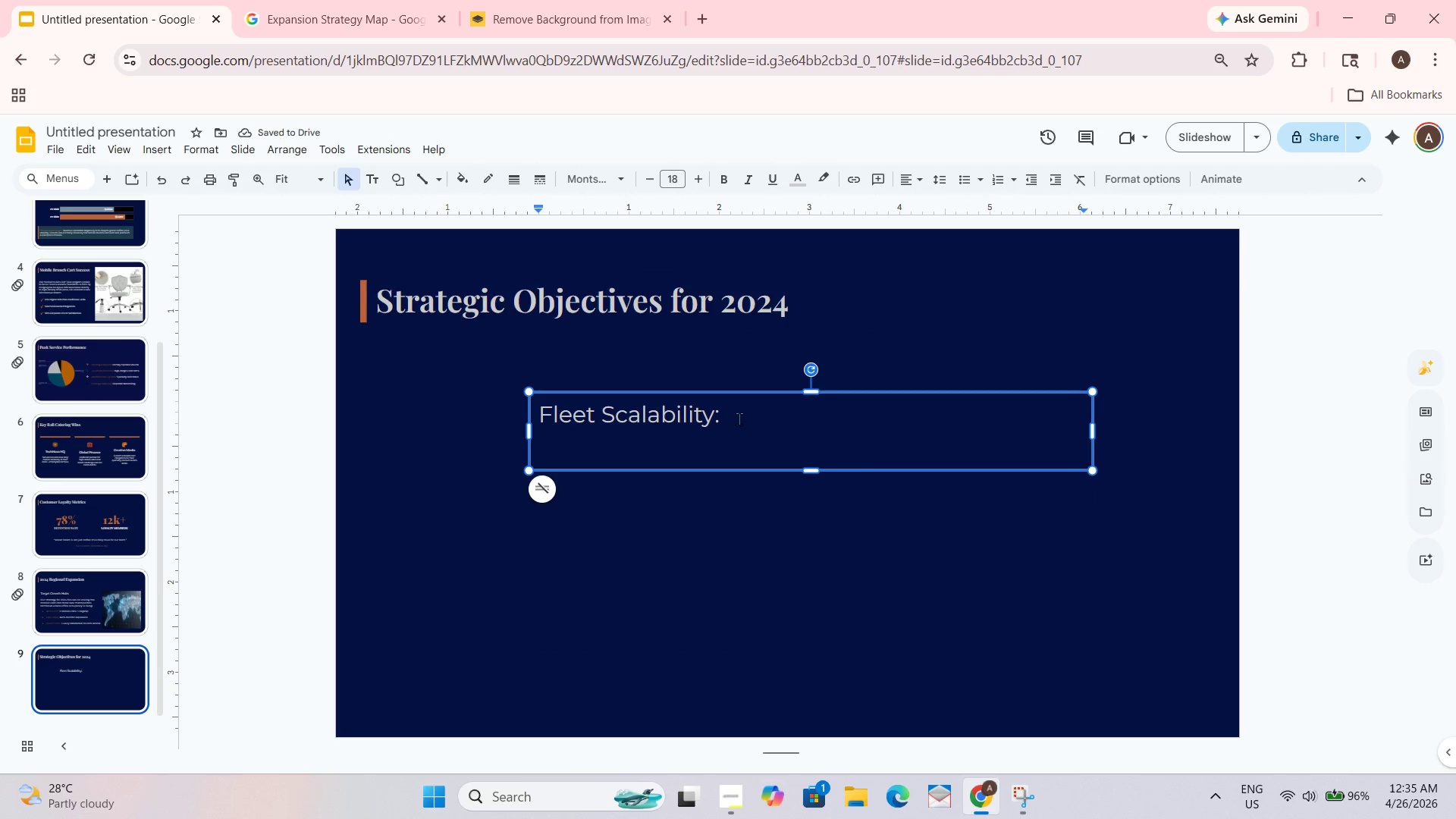 
key(Space)
 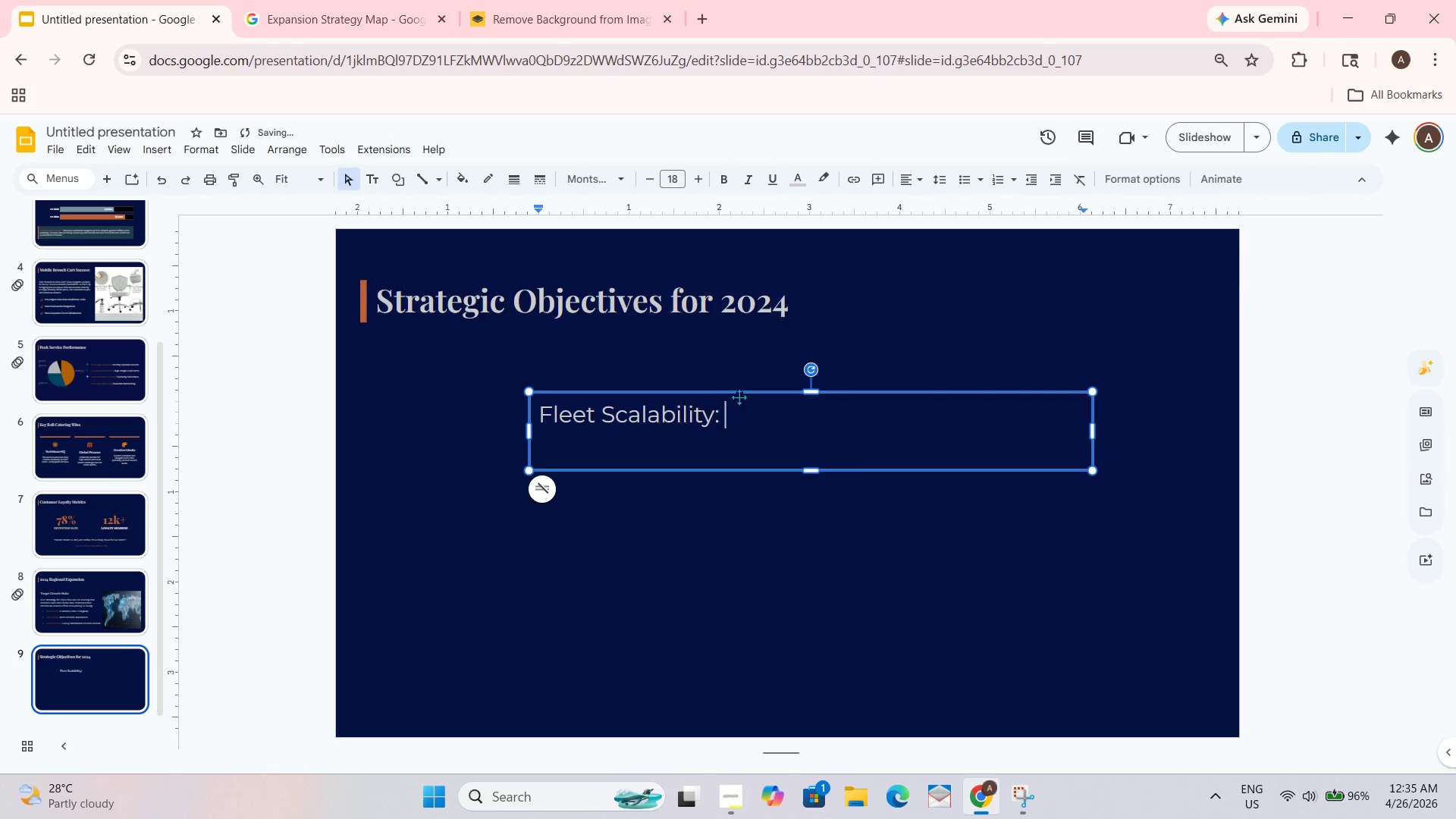 
type(Expansion of the Mobile Brunch Cart fleet by 300% to meet current corporate)
 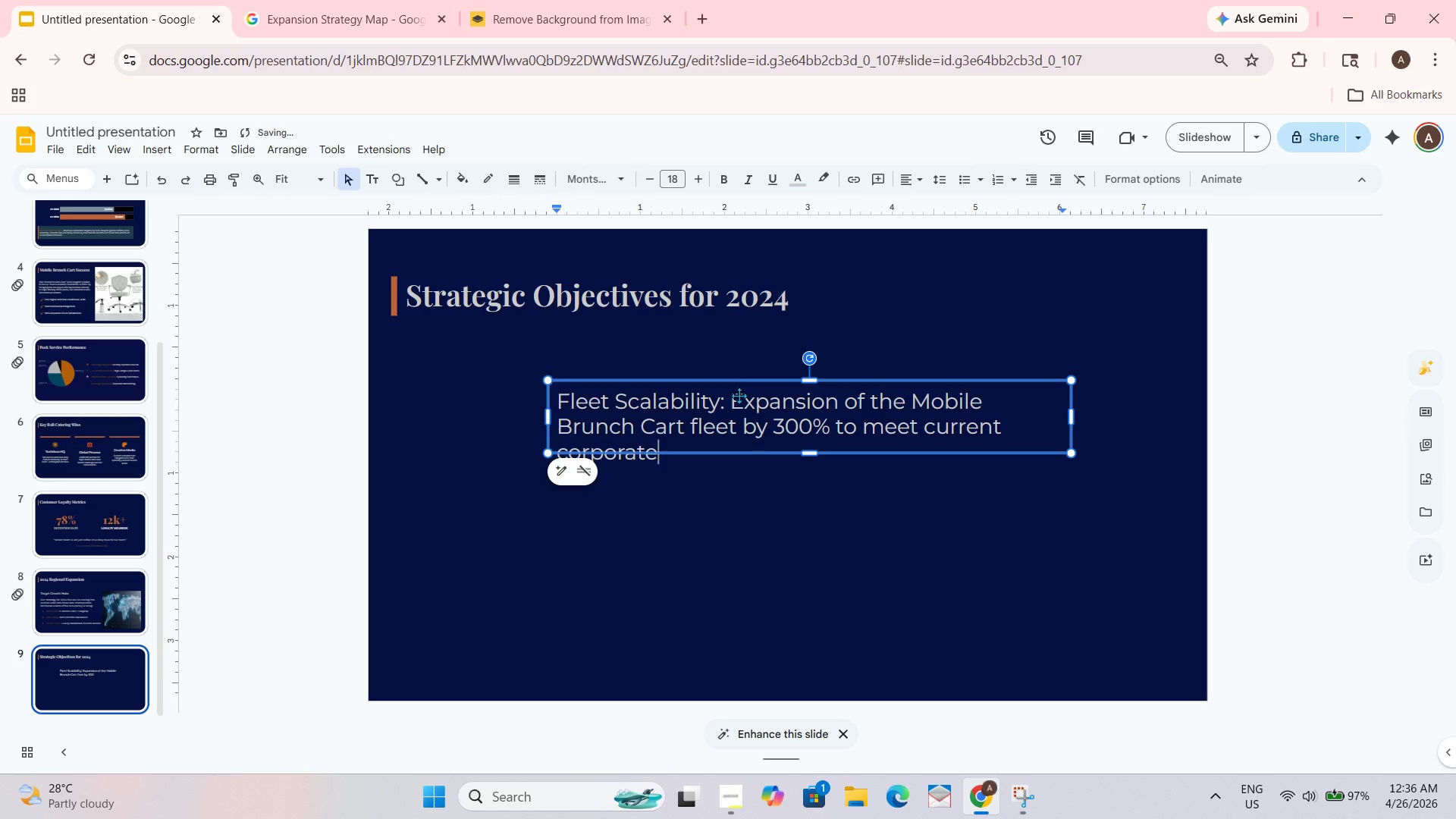 
left_click_drag(start_coordinate=[806, 456], to_coordinate=[806, 481])
 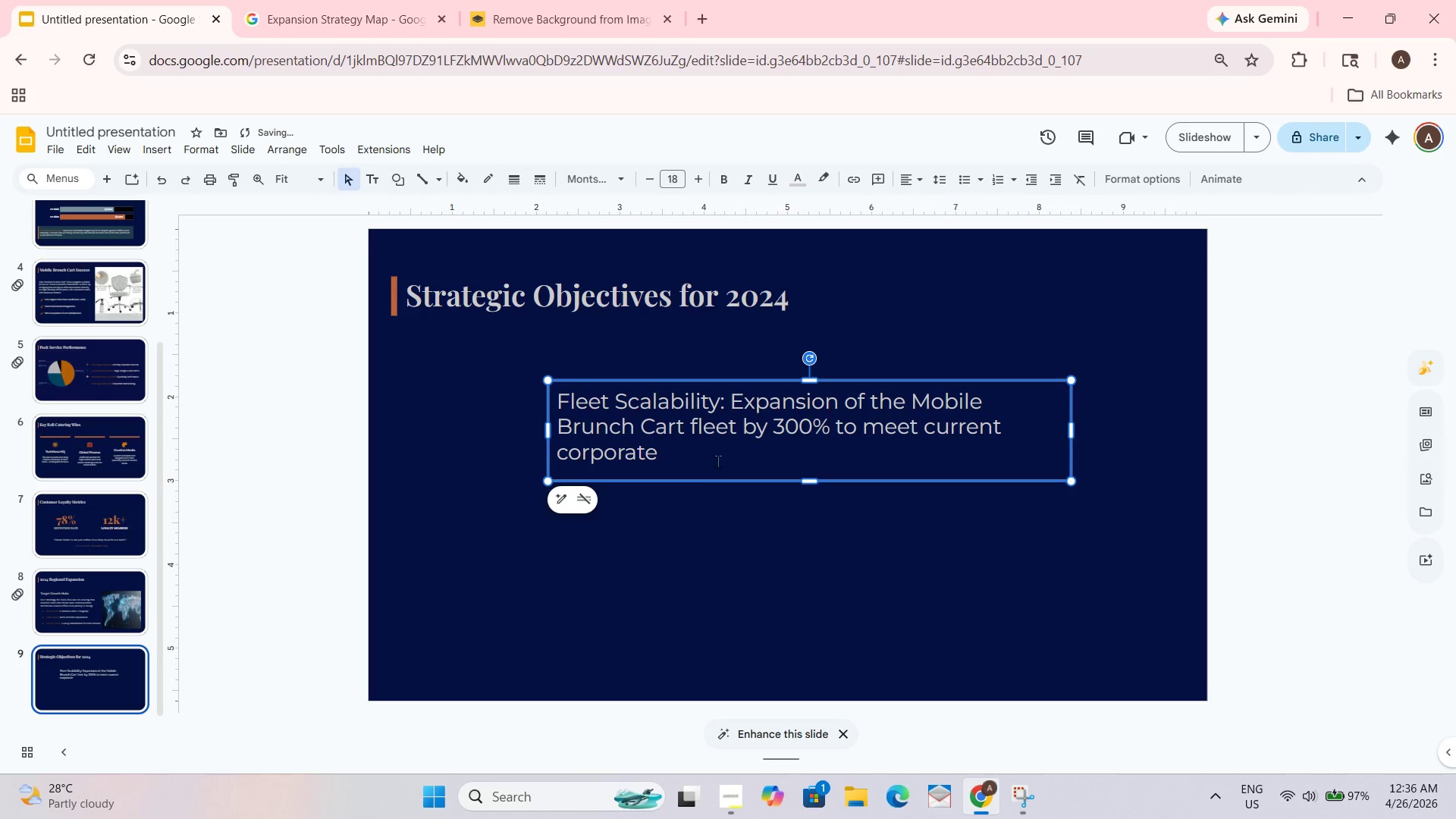 
left_click([699, 450])
 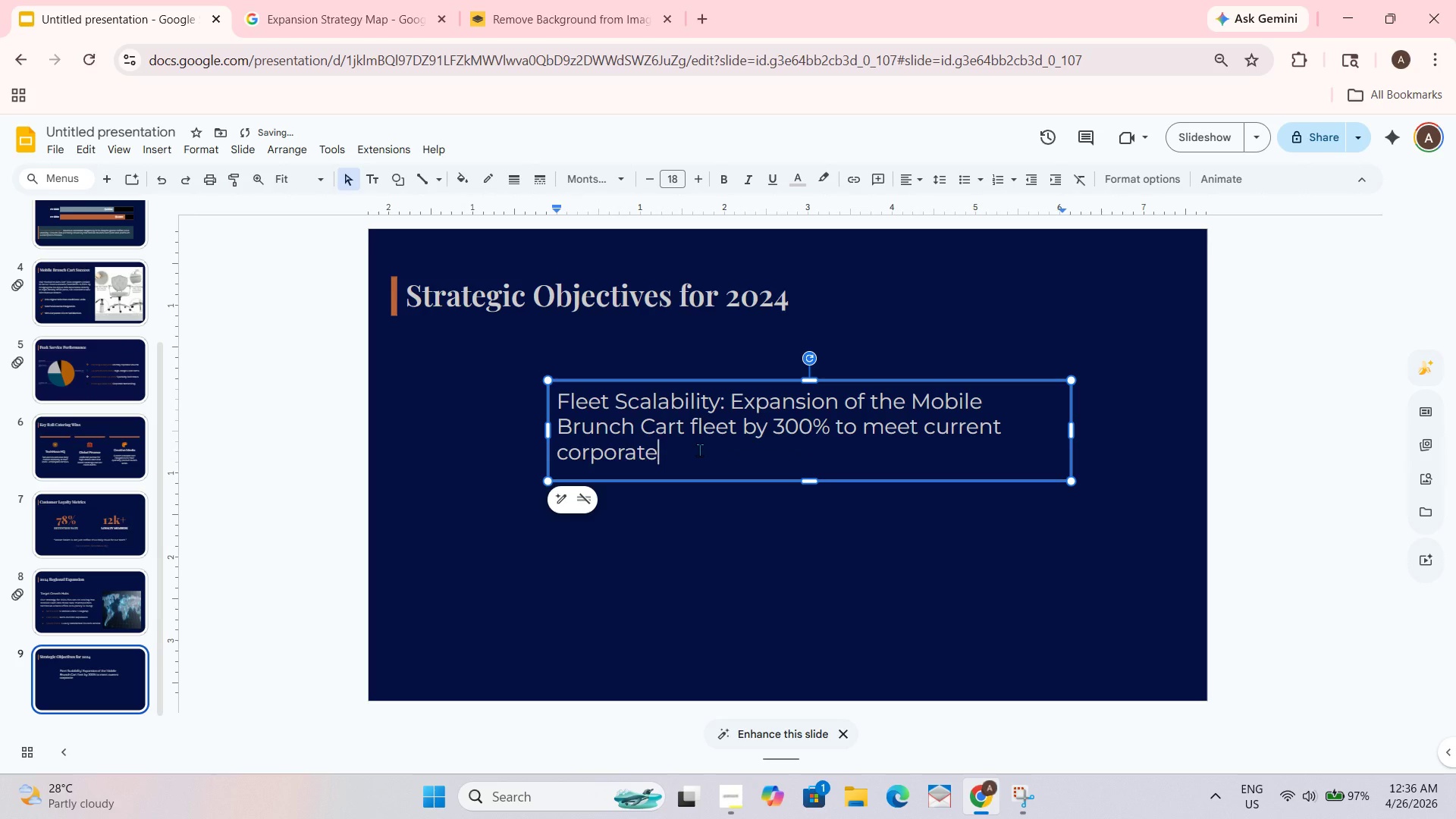 
type( demand)
 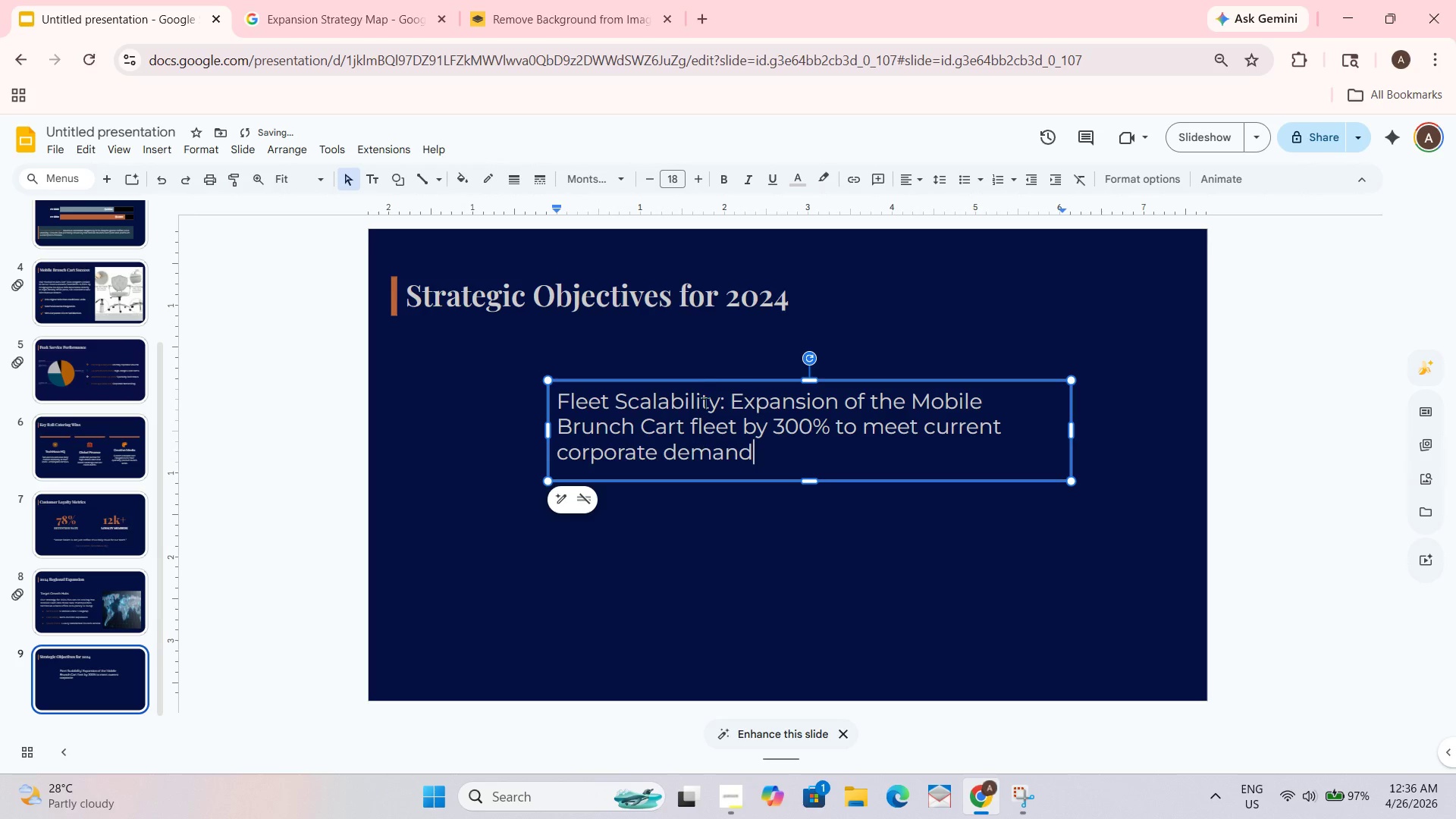 
key(Period)
 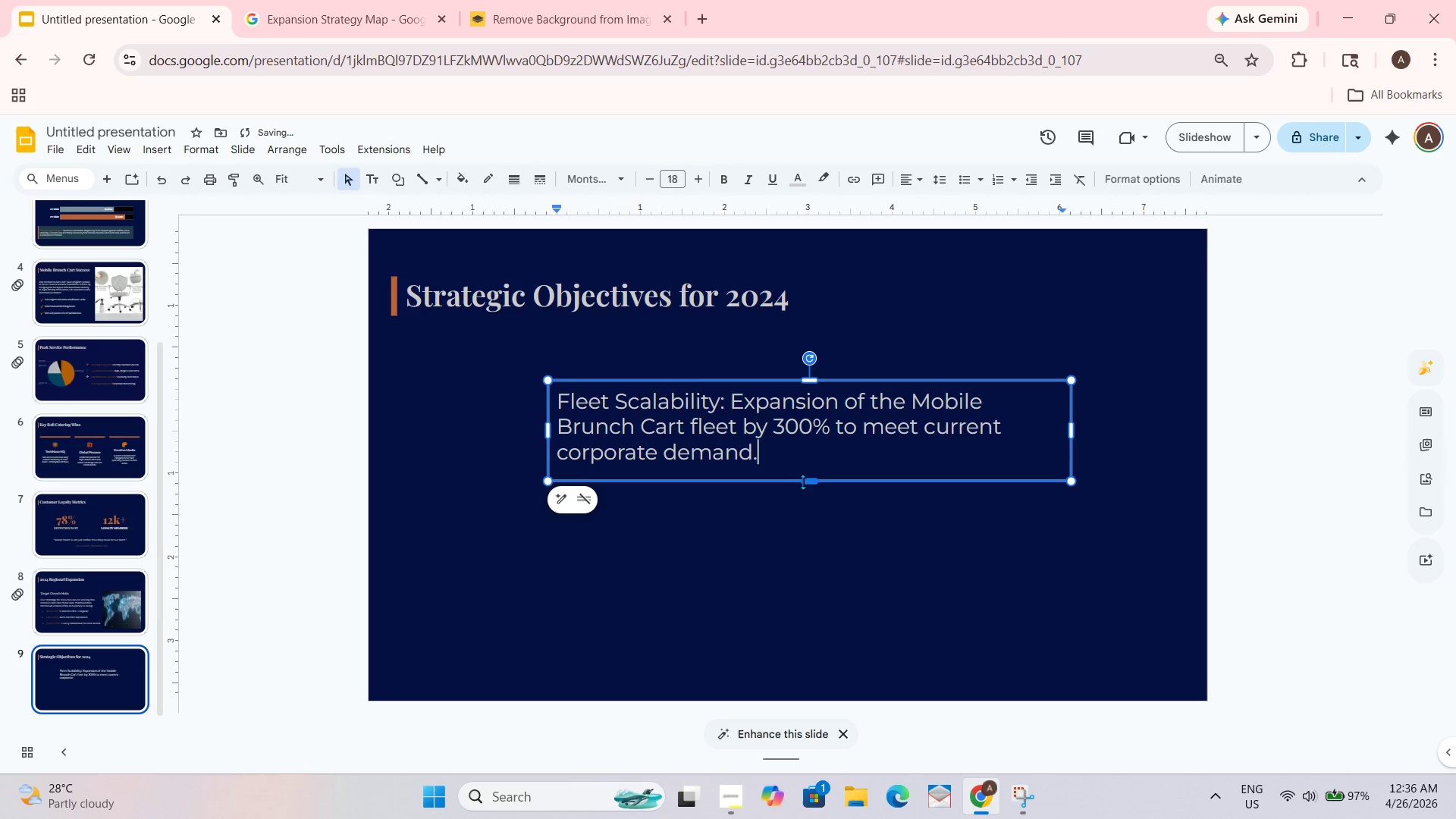 
left_click_drag(start_coordinate=[809, 483], to_coordinate=[809, 475])
 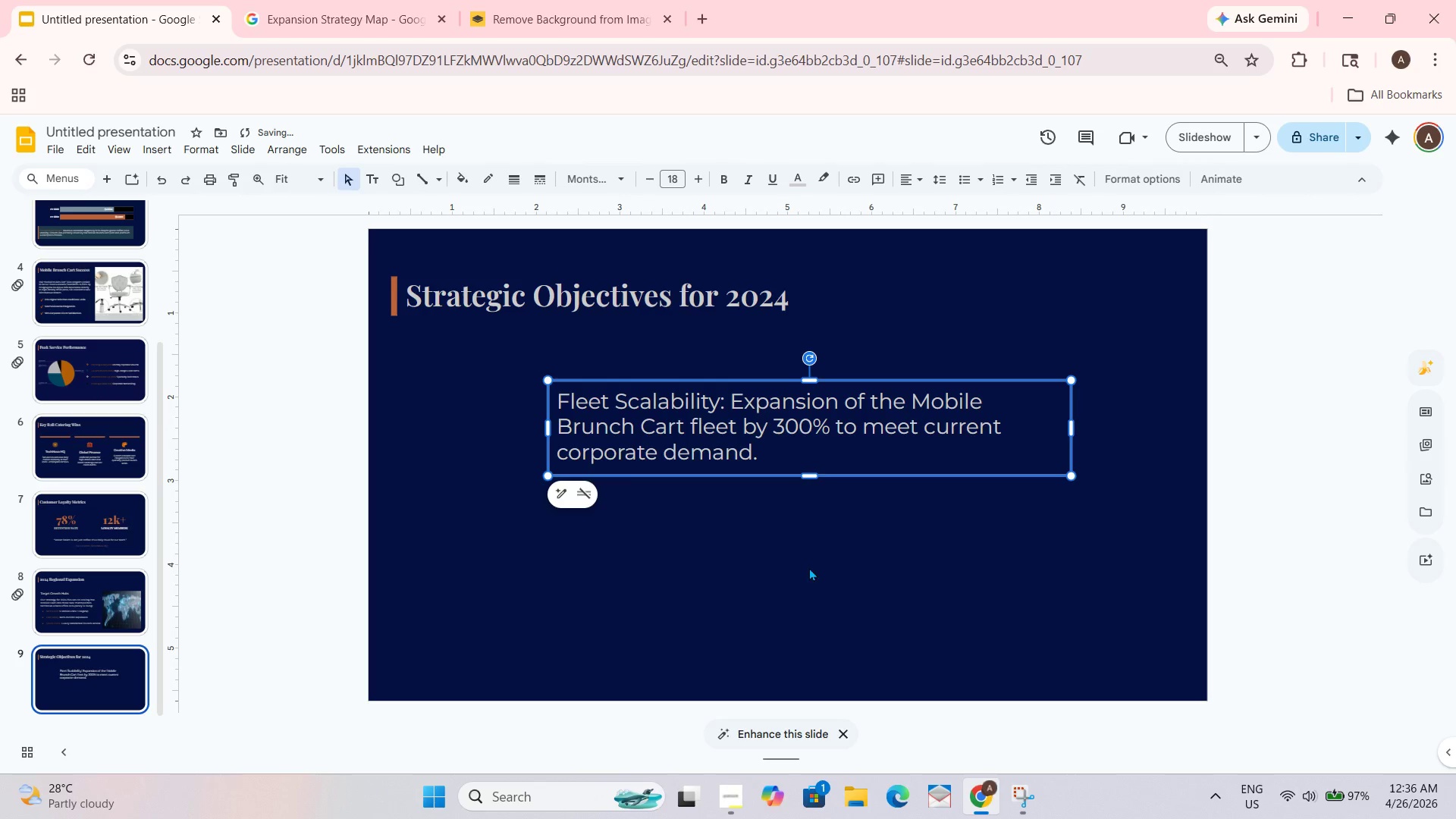 
left_click_drag(start_coordinate=[809, 567], to_coordinate=[813, 567])
 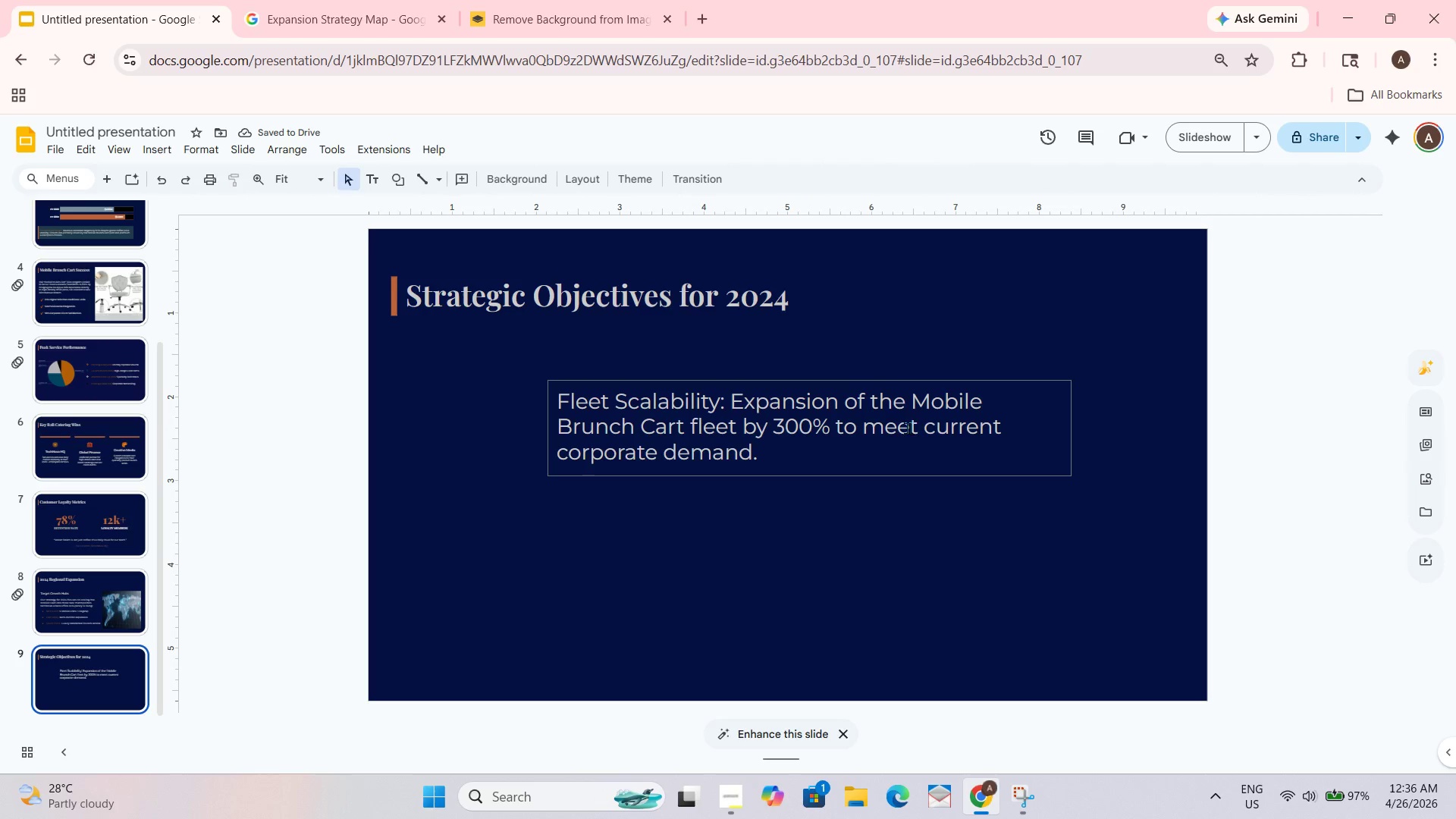 
left_click([844, 441])
 